 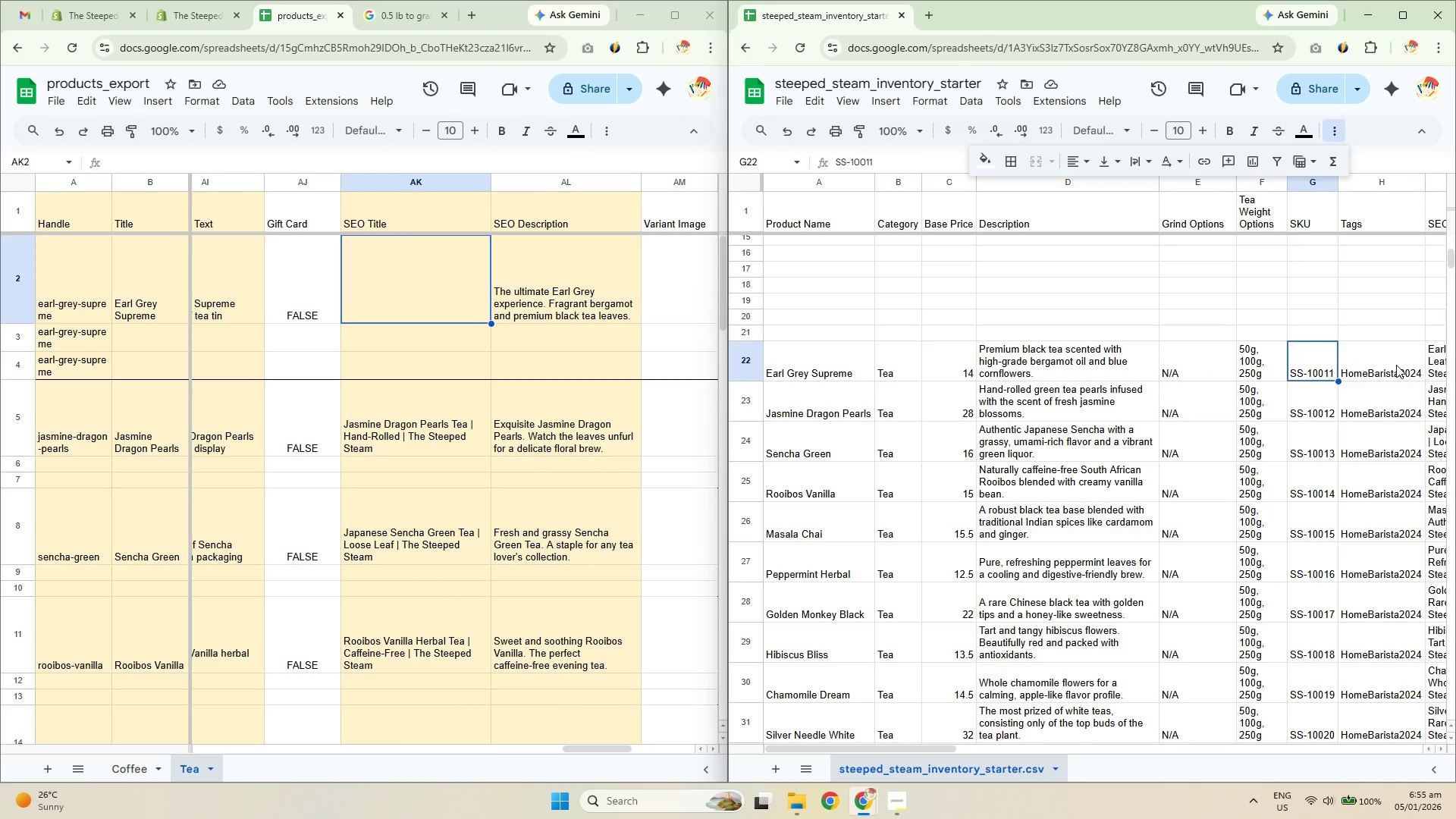 
key(ArrowRight)
 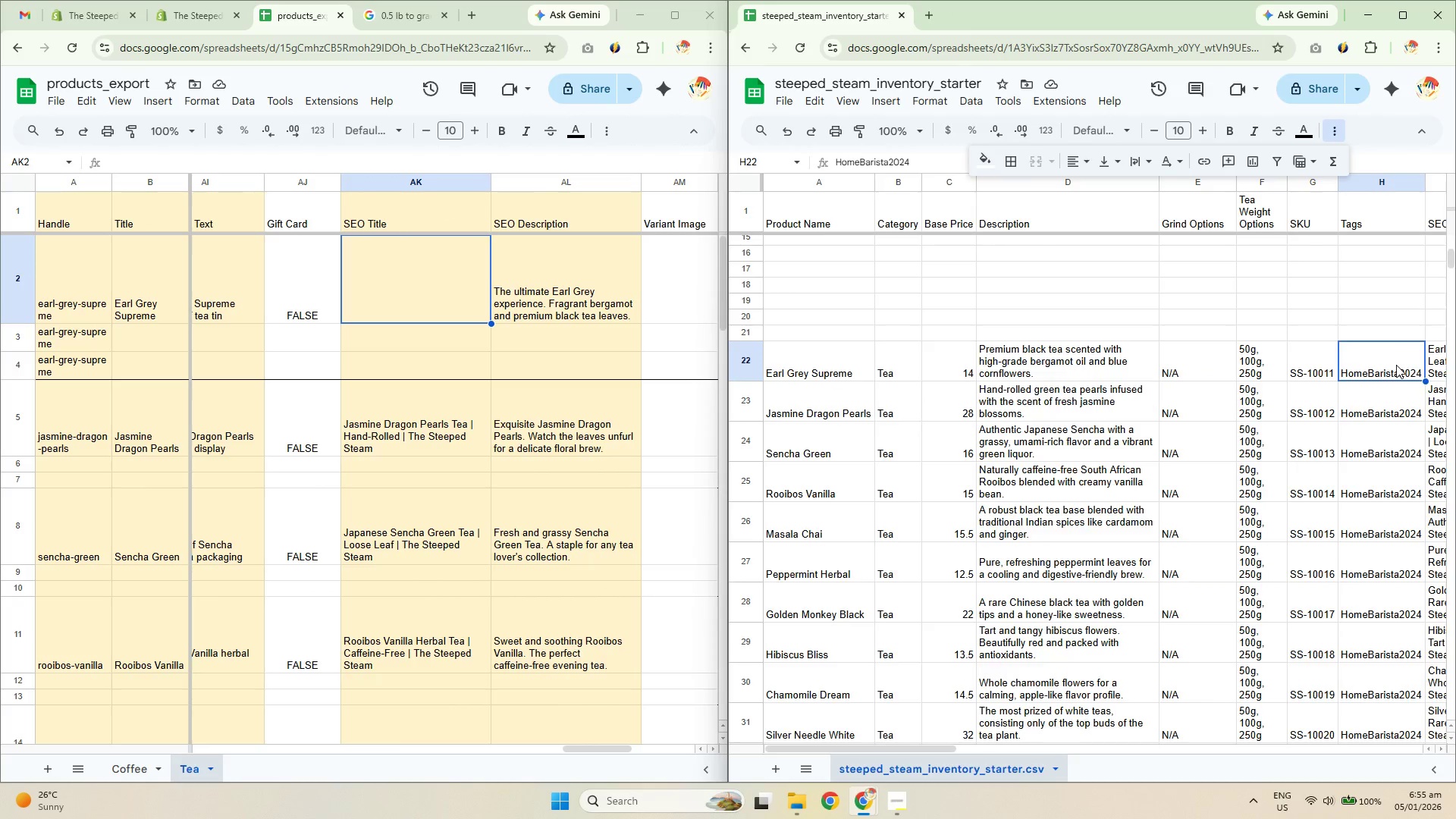 
key(ArrowRight)
 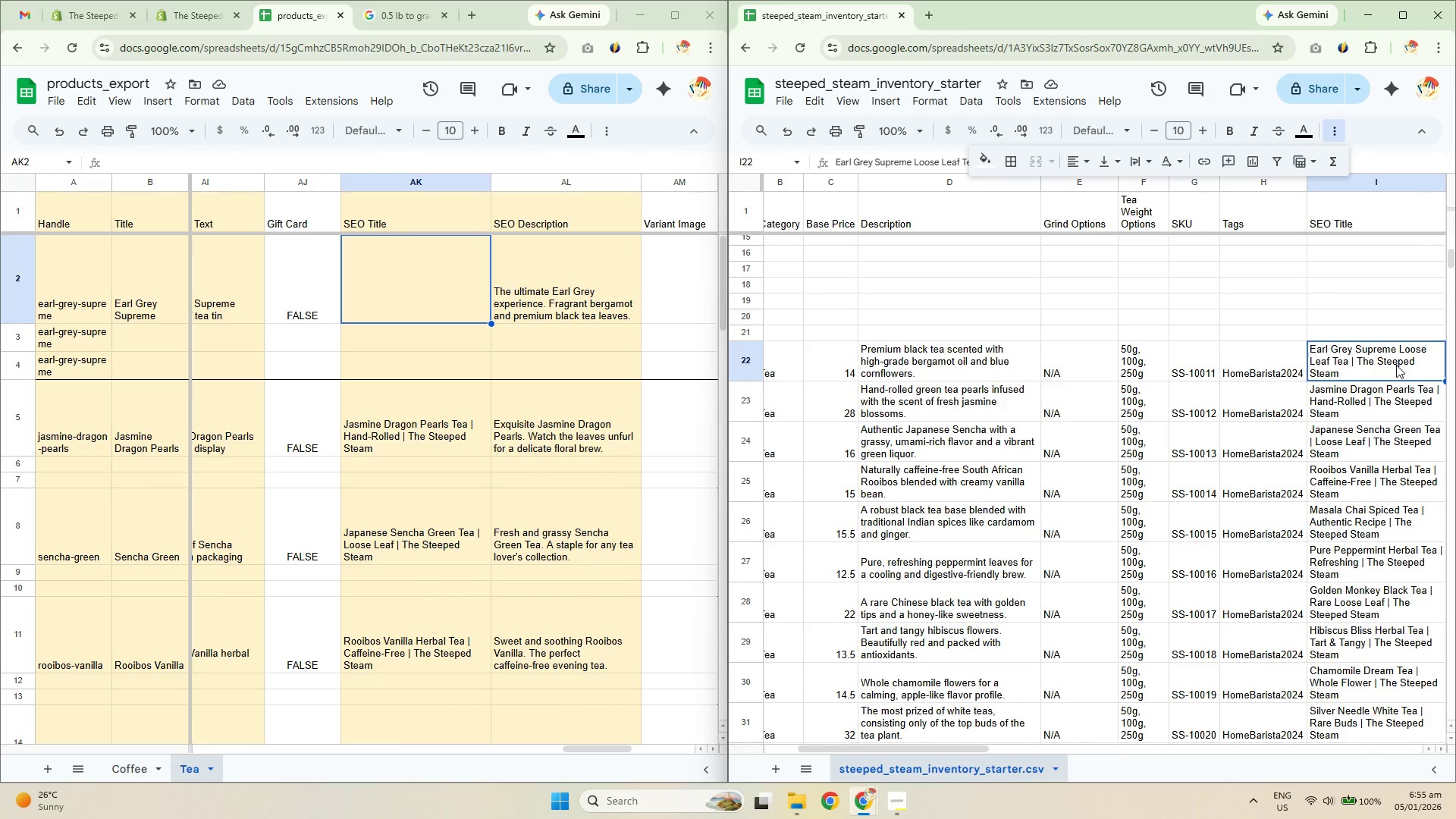 
key(ArrowRight)
 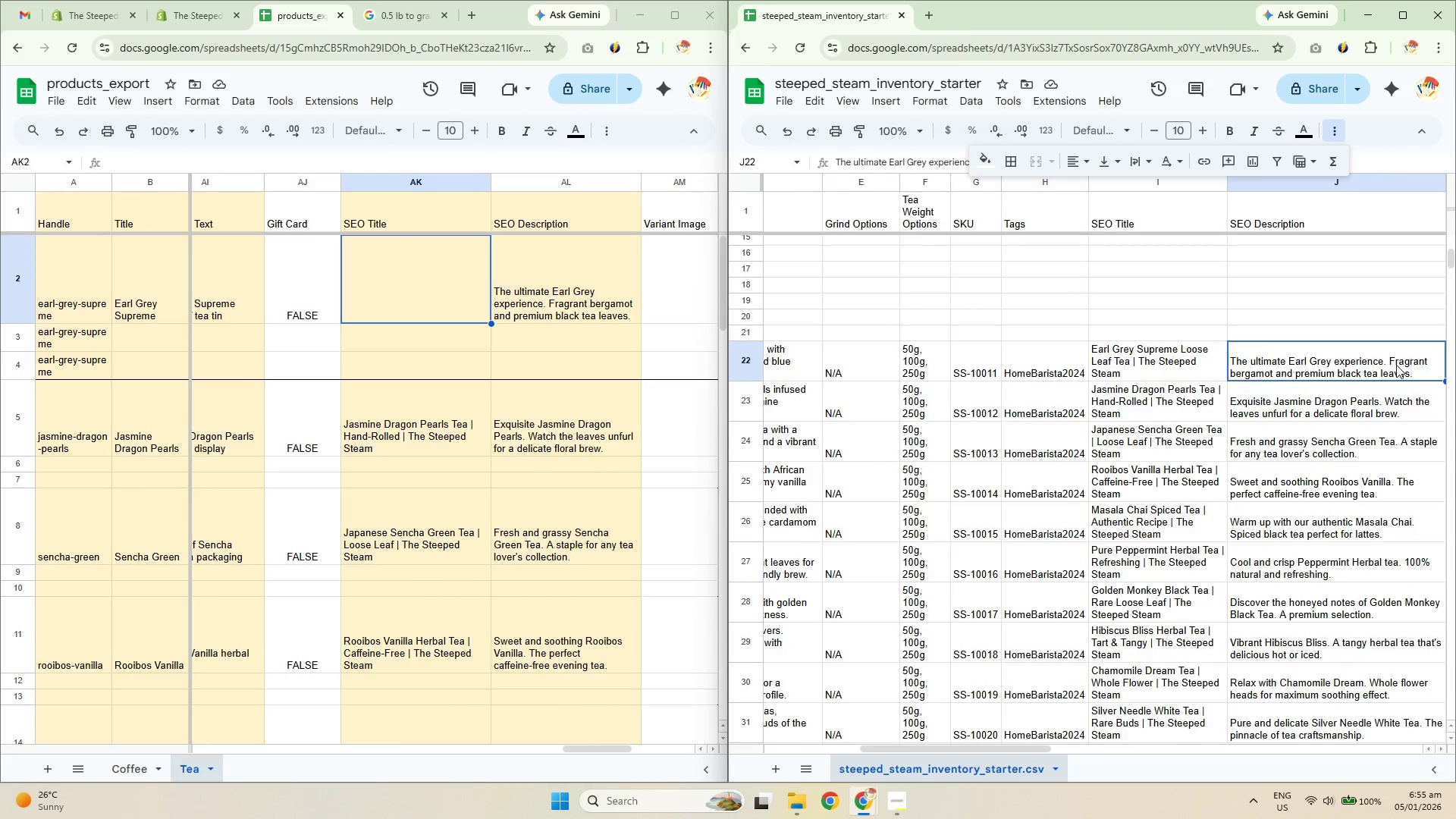 
key(ArrowRight)
 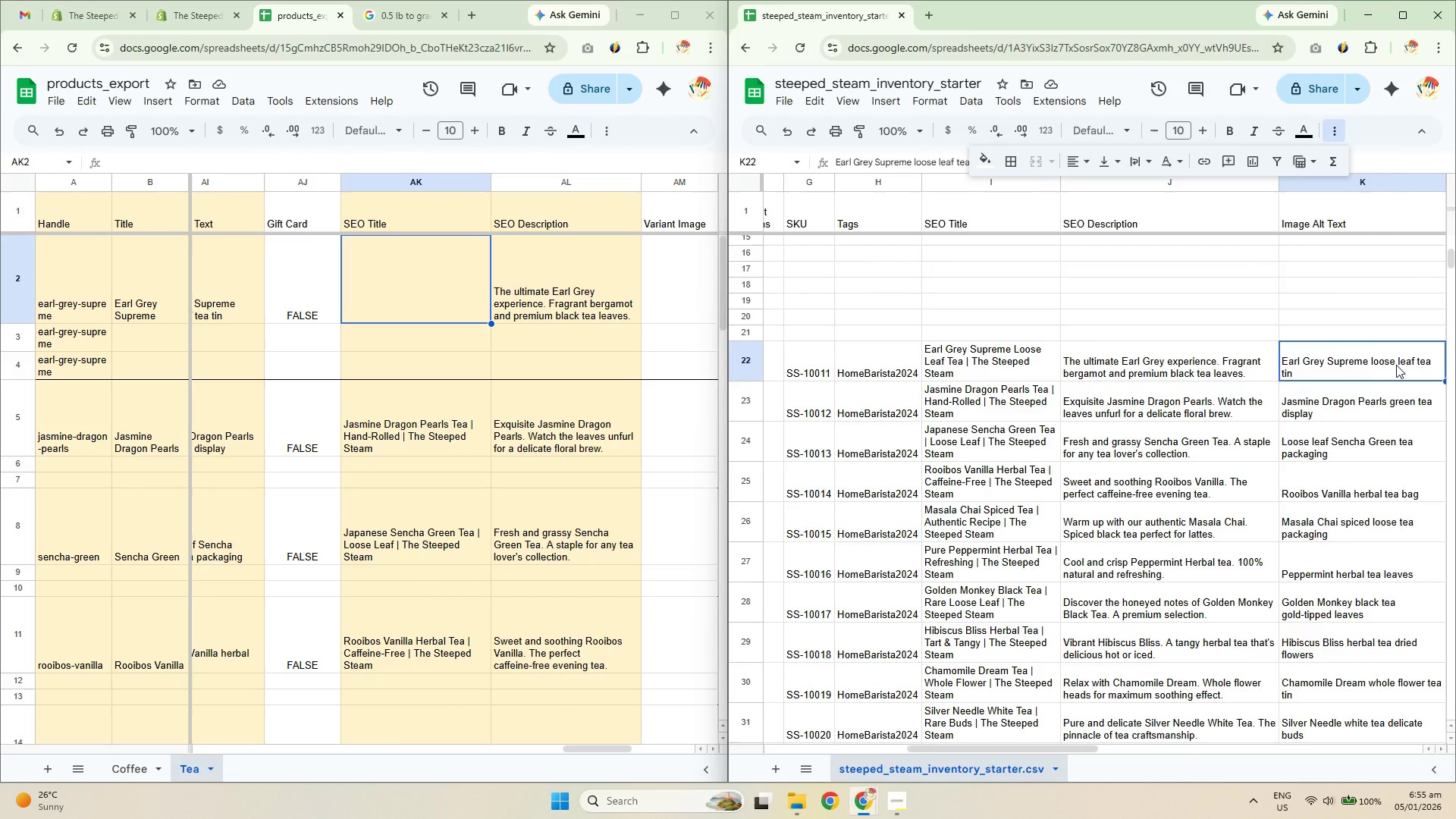 
key(ArrowRight)
 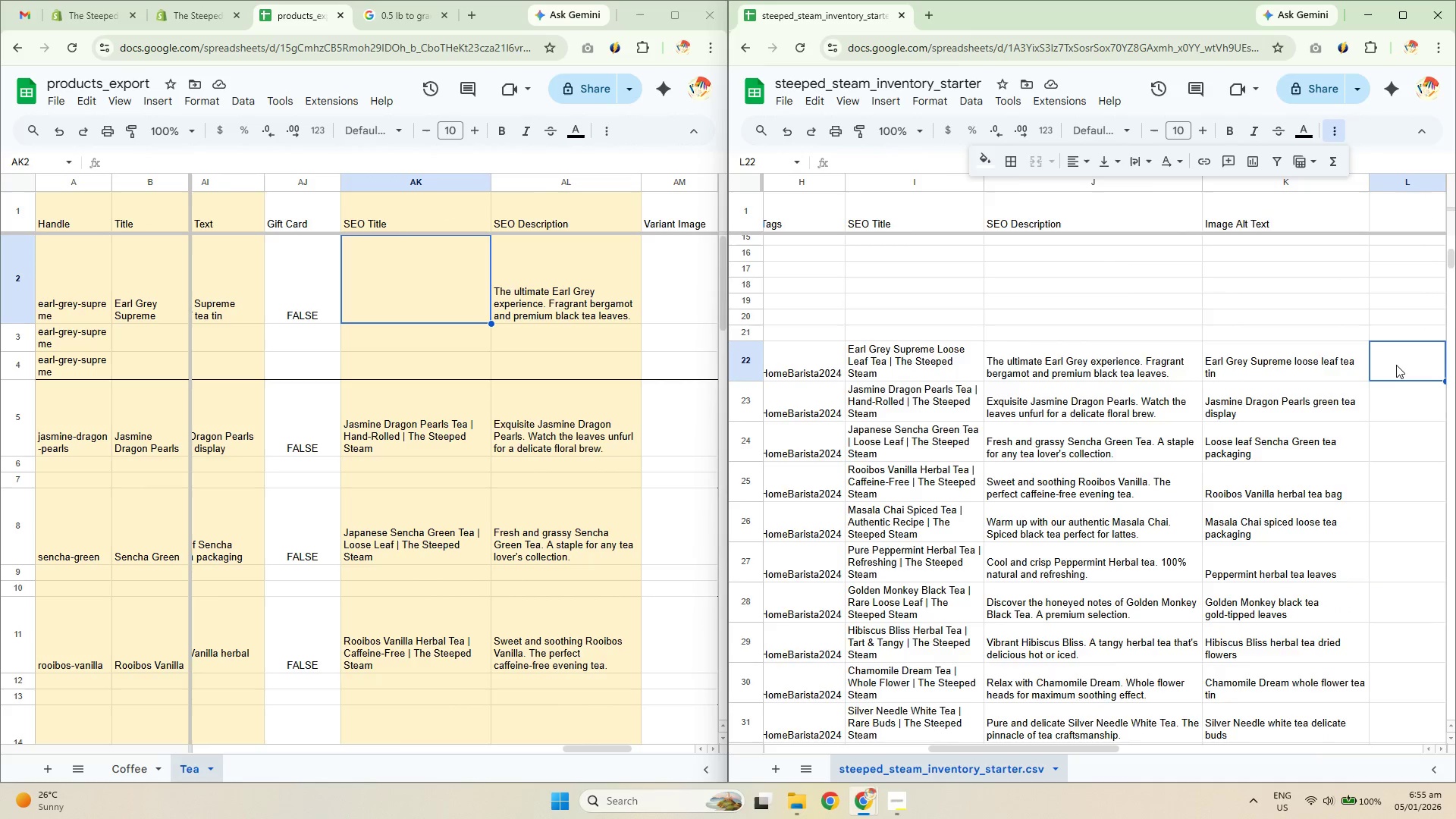 
key(ArrowRight)
 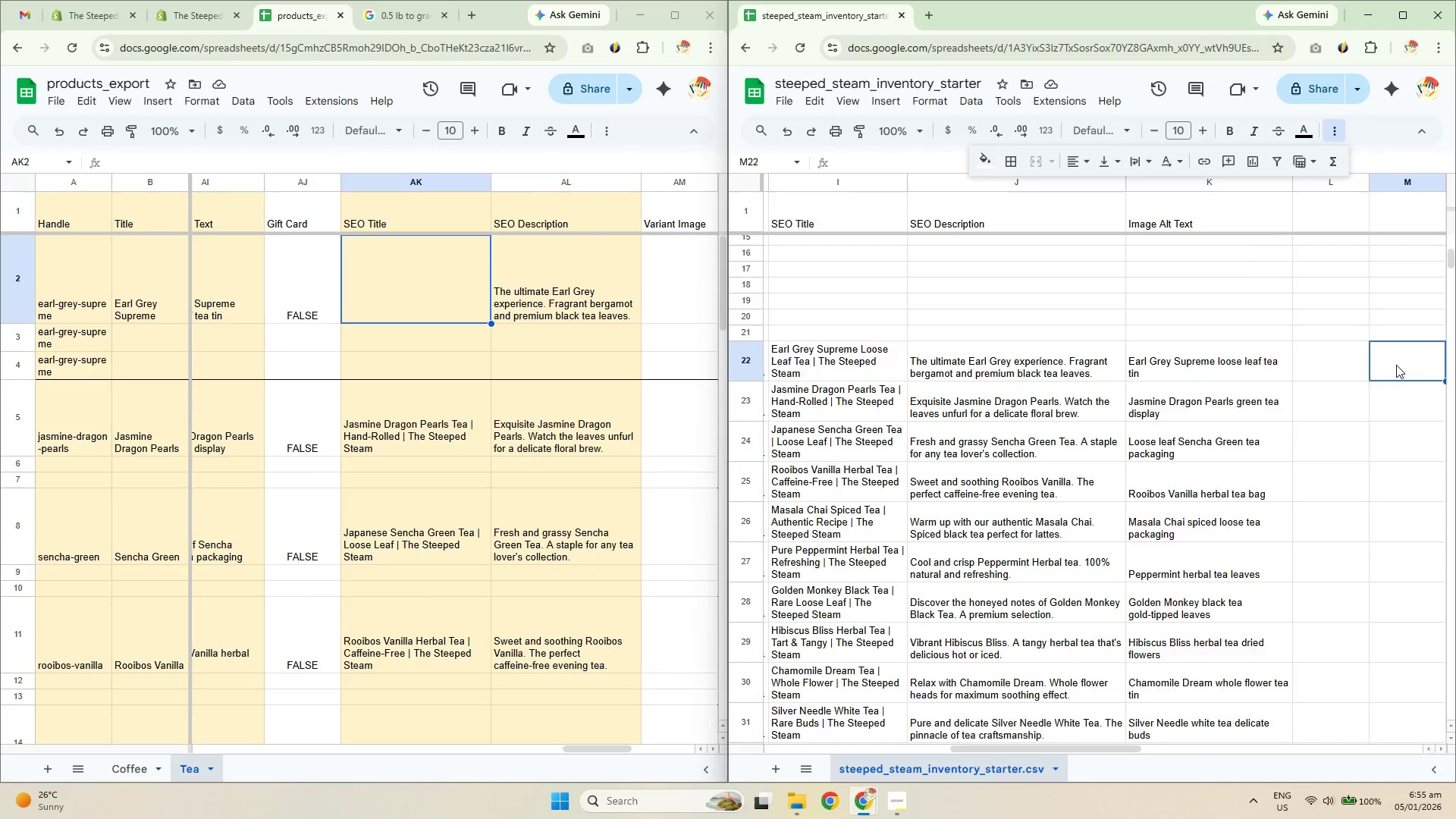 
key(ArrowRight)
 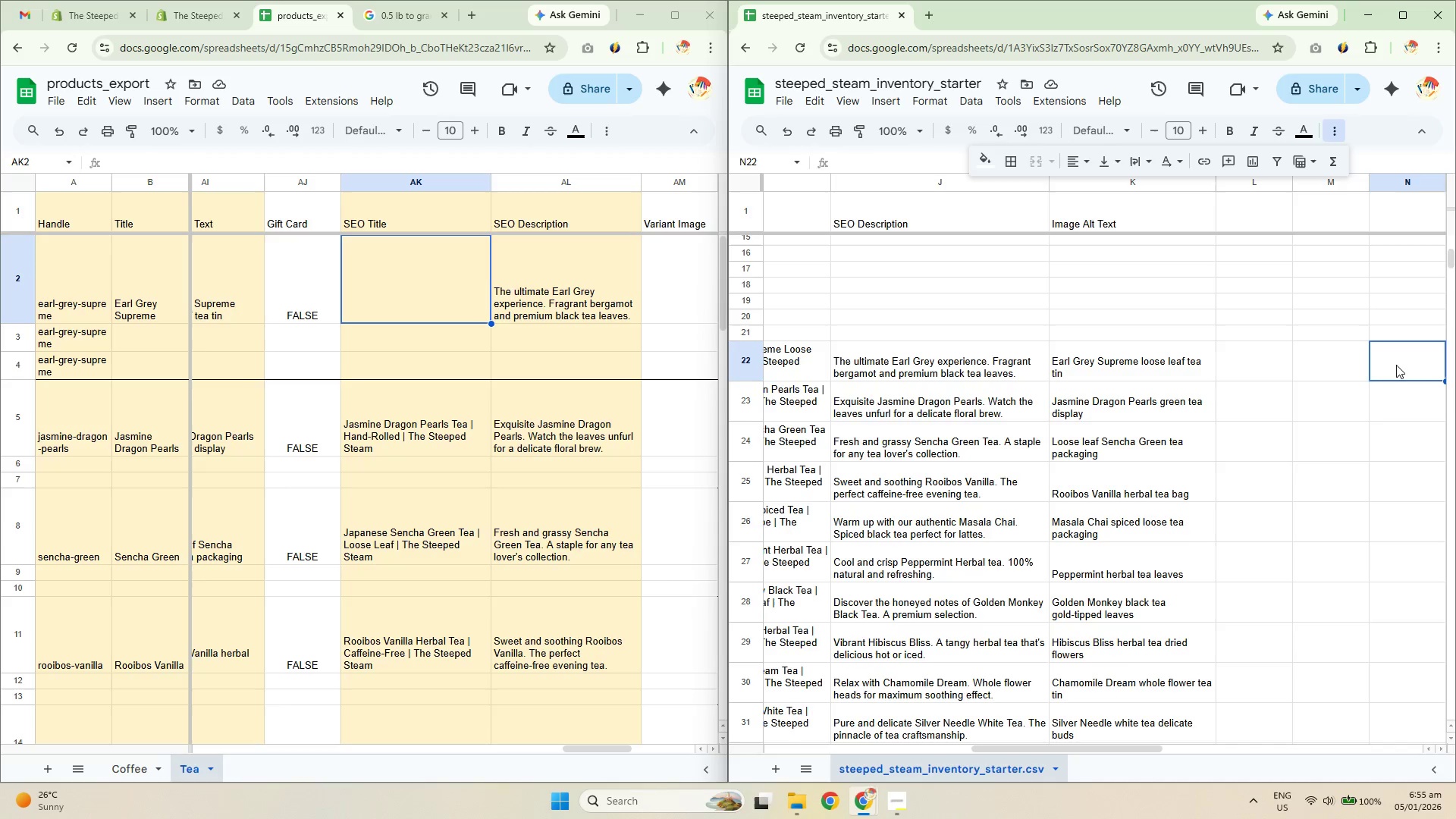 
key(ArrowLeft)
 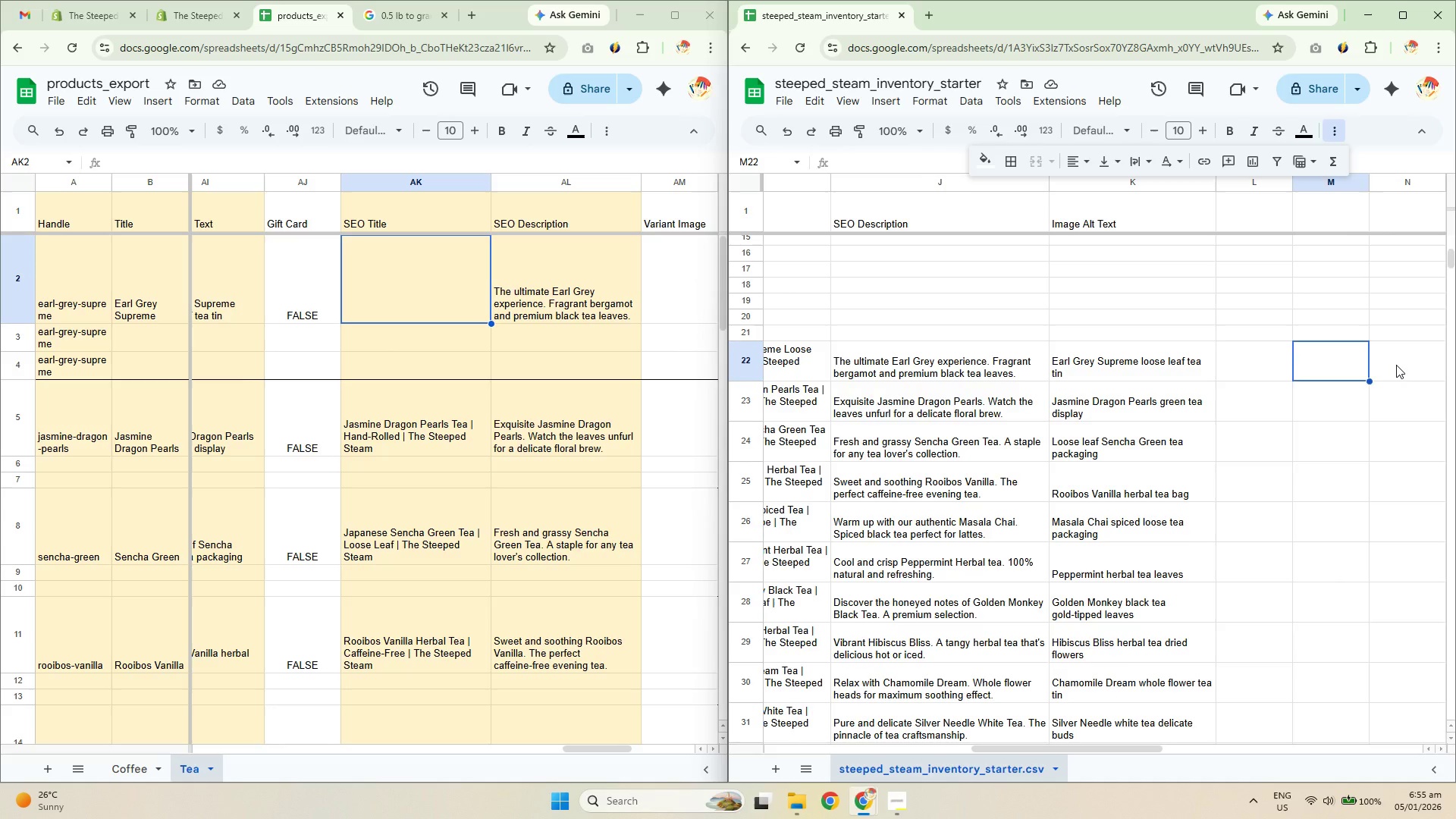 
key(ArrowLeft)
 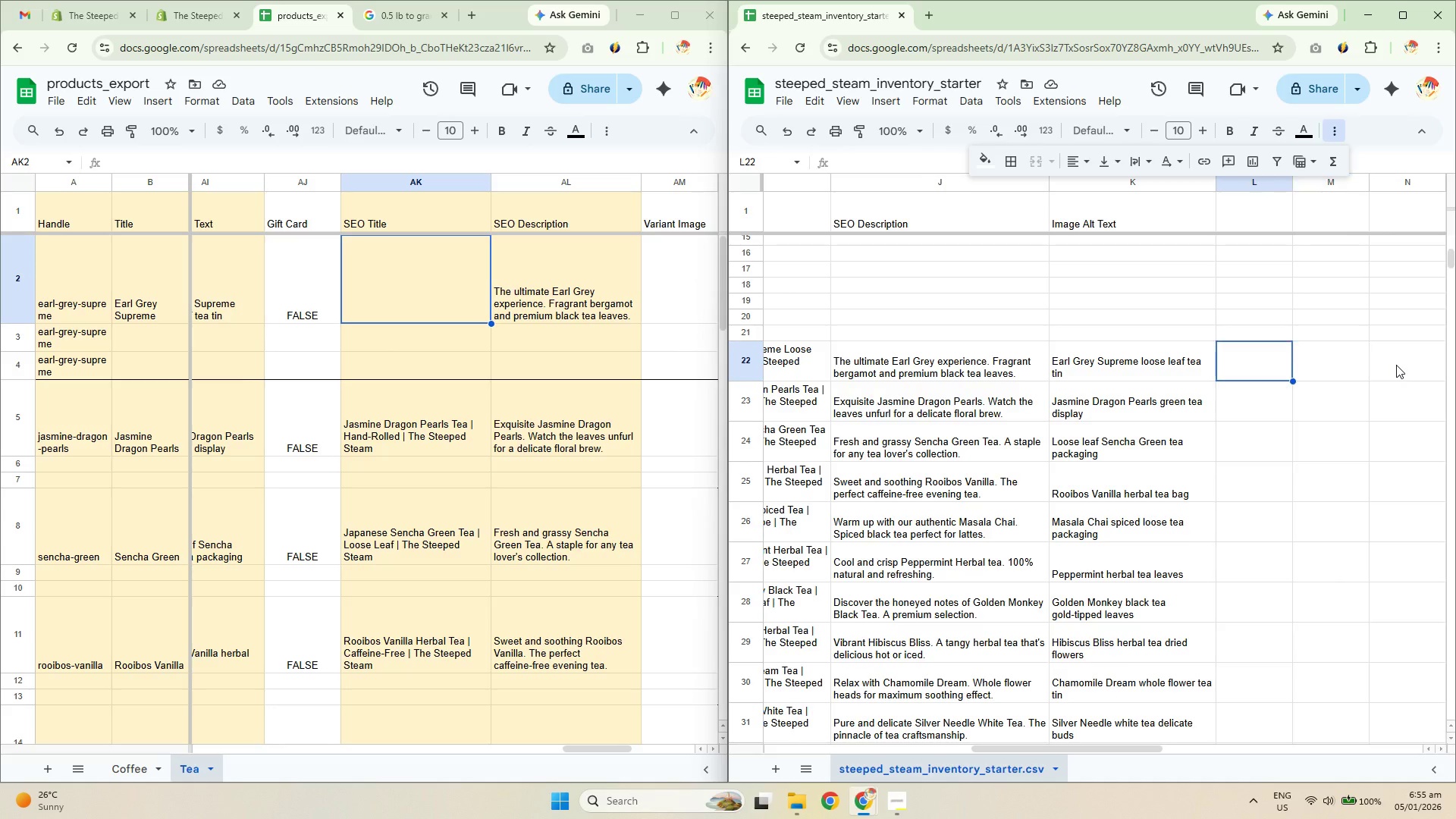 
key(ArrowLeft)
 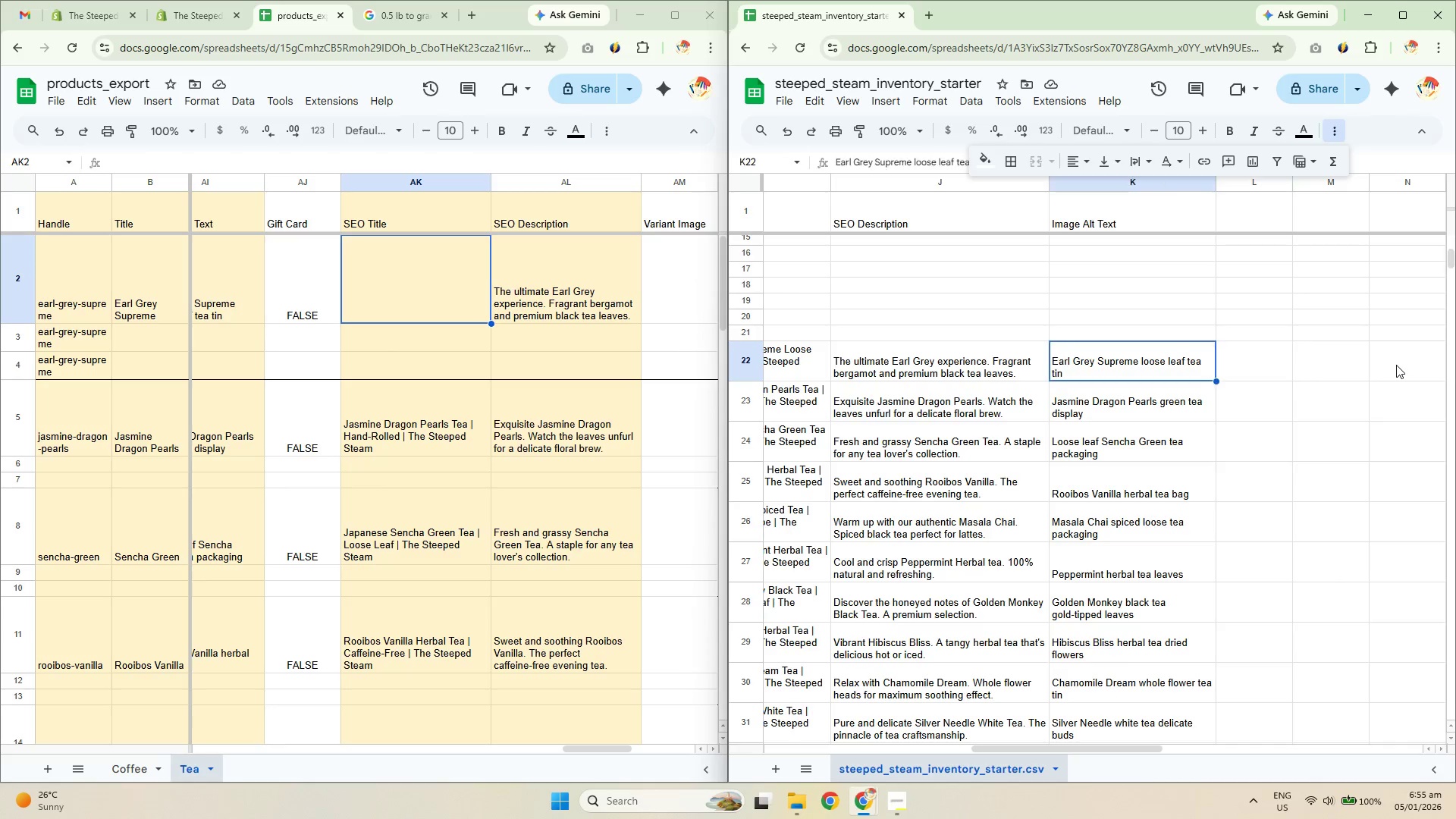 
key(ArrowLeft)
 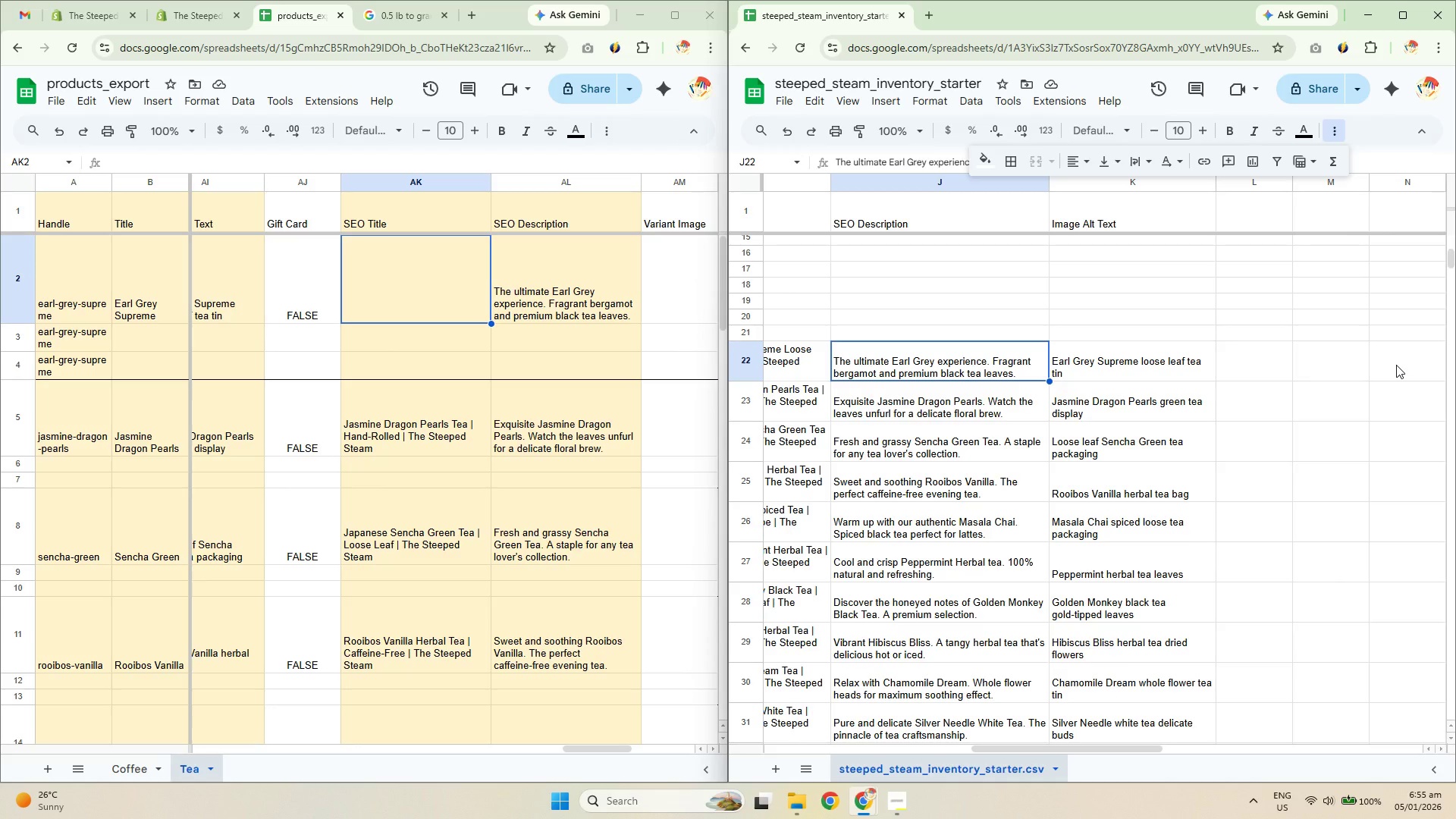 
key(ArrowRight)
 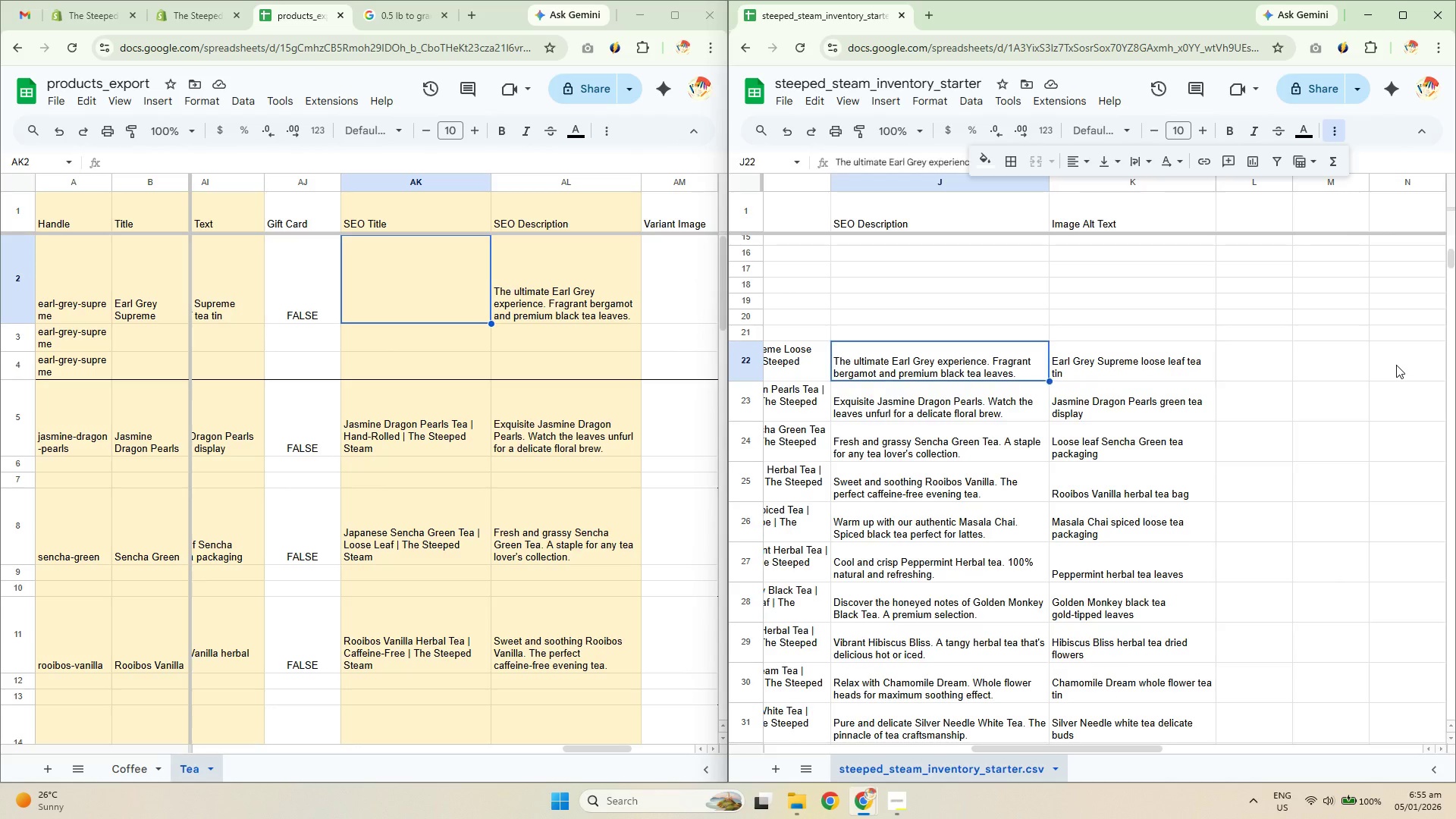 
key(ArrowLeft)
 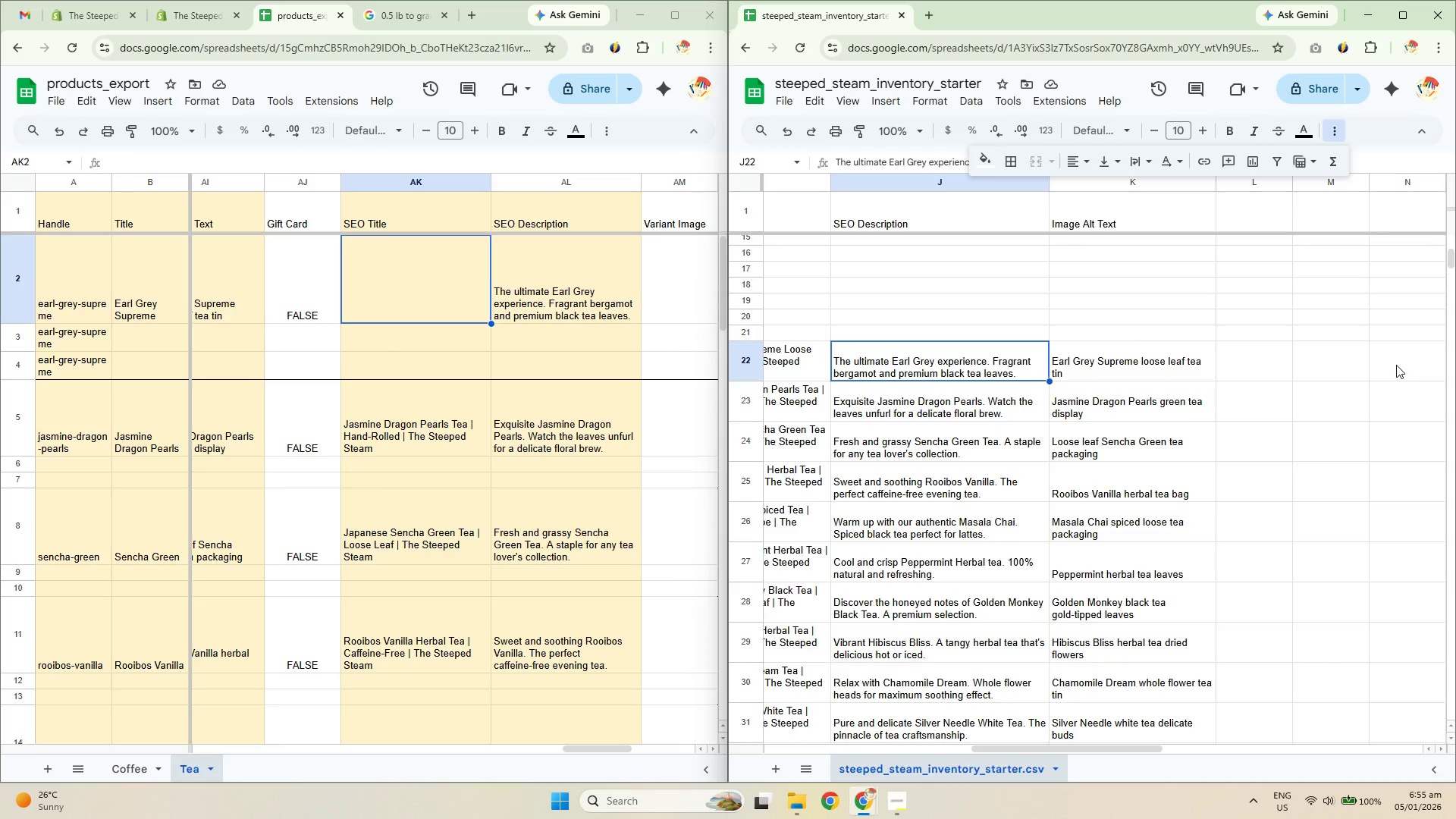 
key(ArrowLeft)
 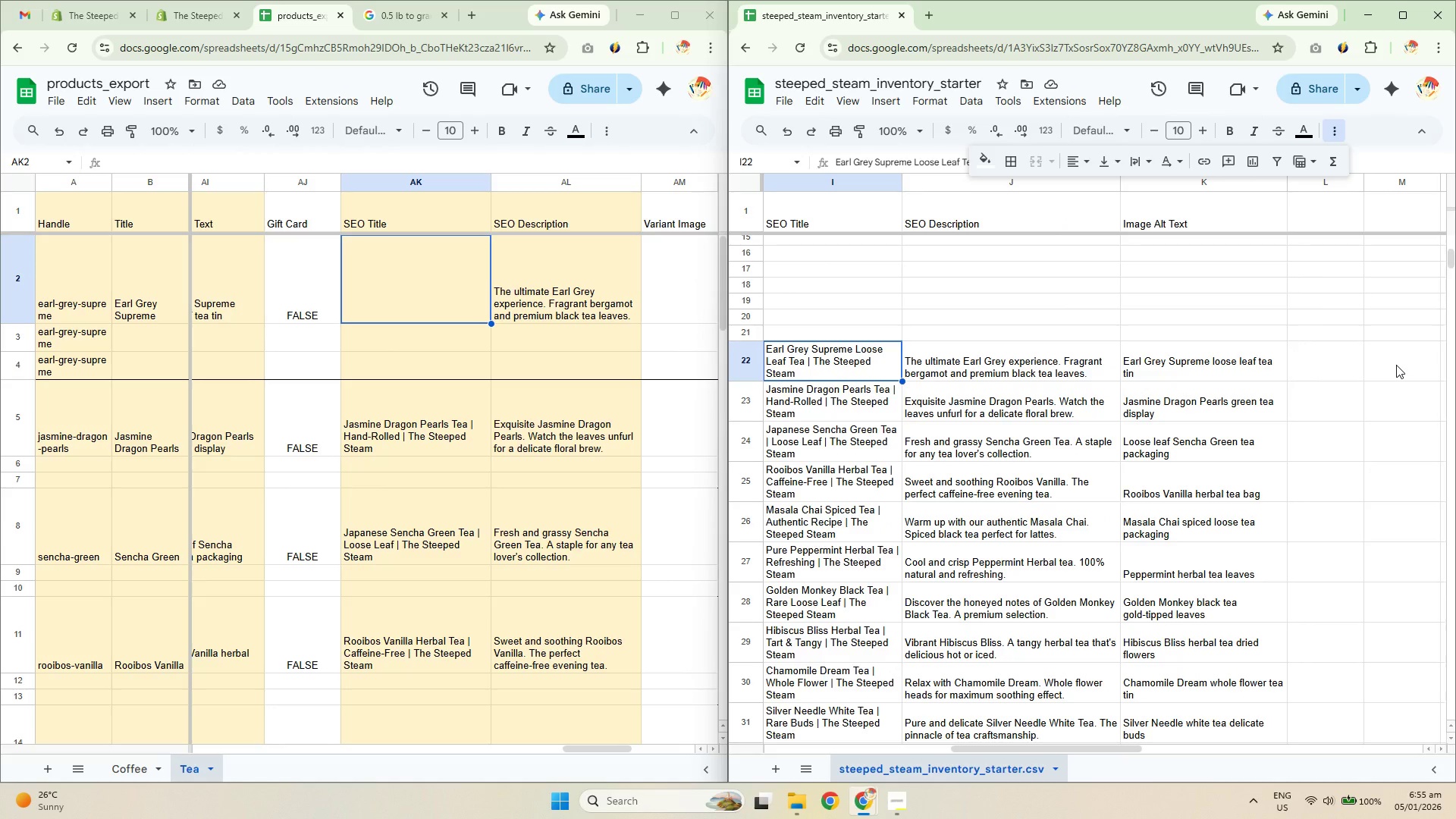 
key(Control+C)
 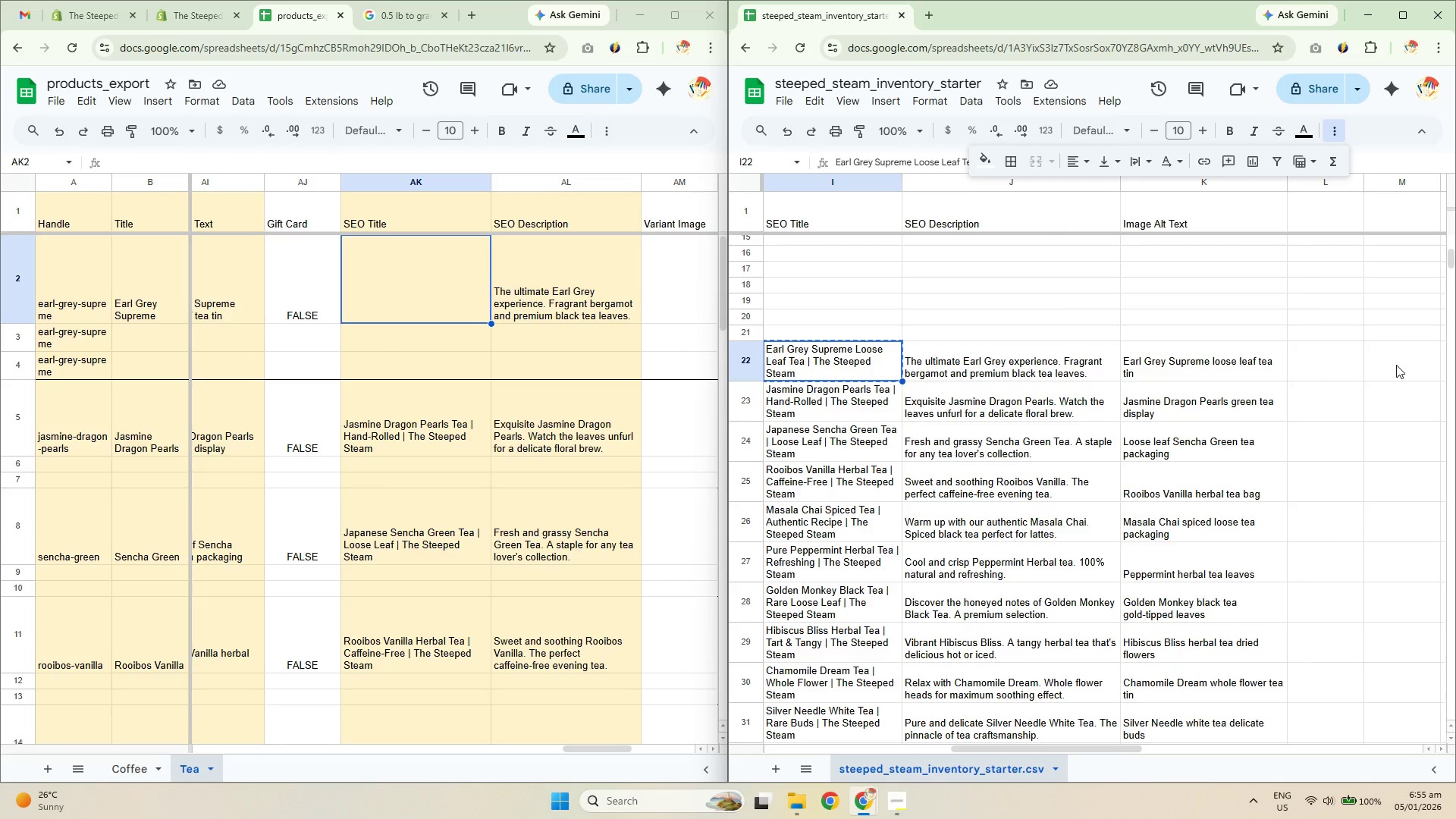 
key(Control+C)
 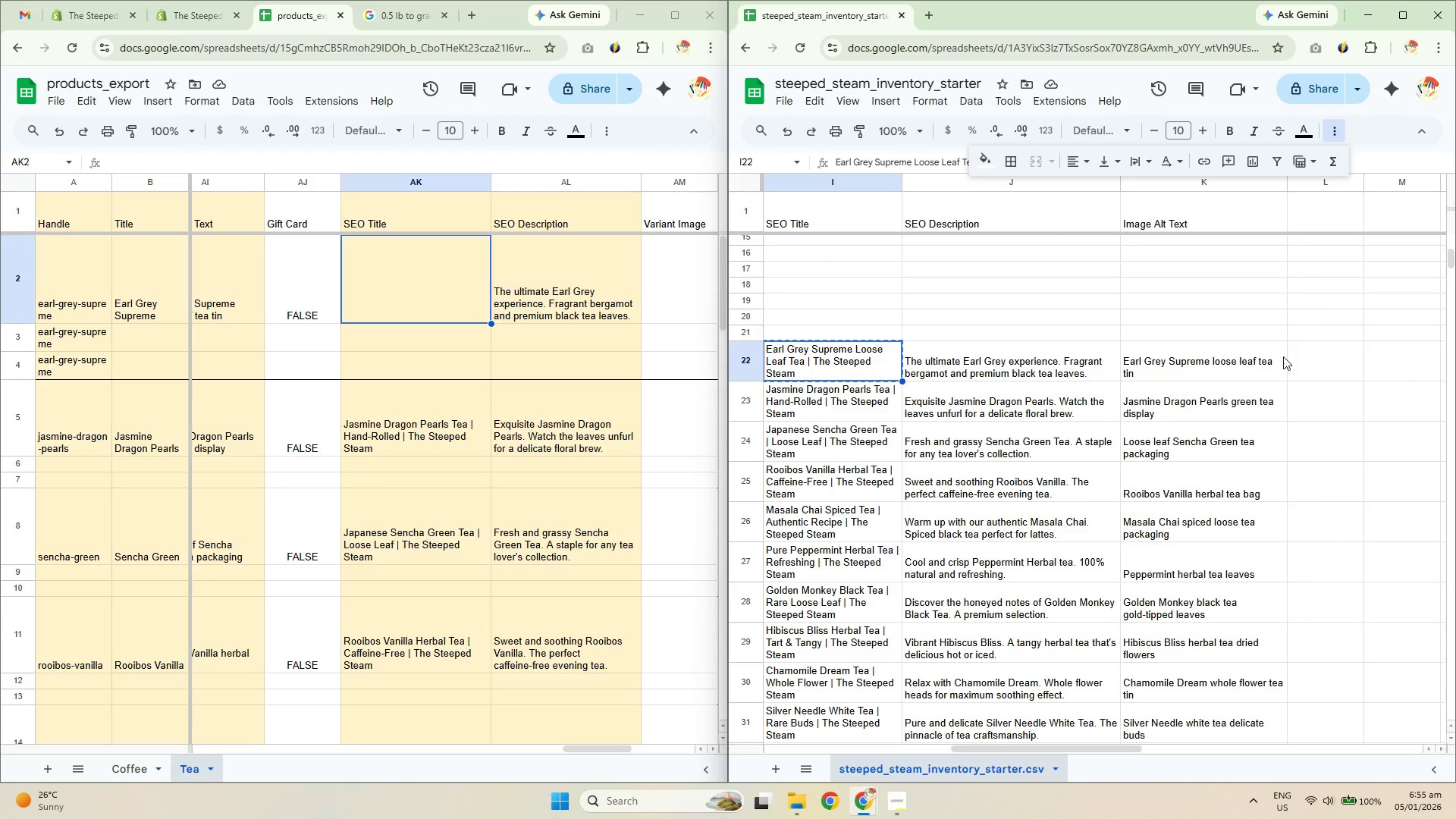 
key(Control+C)
 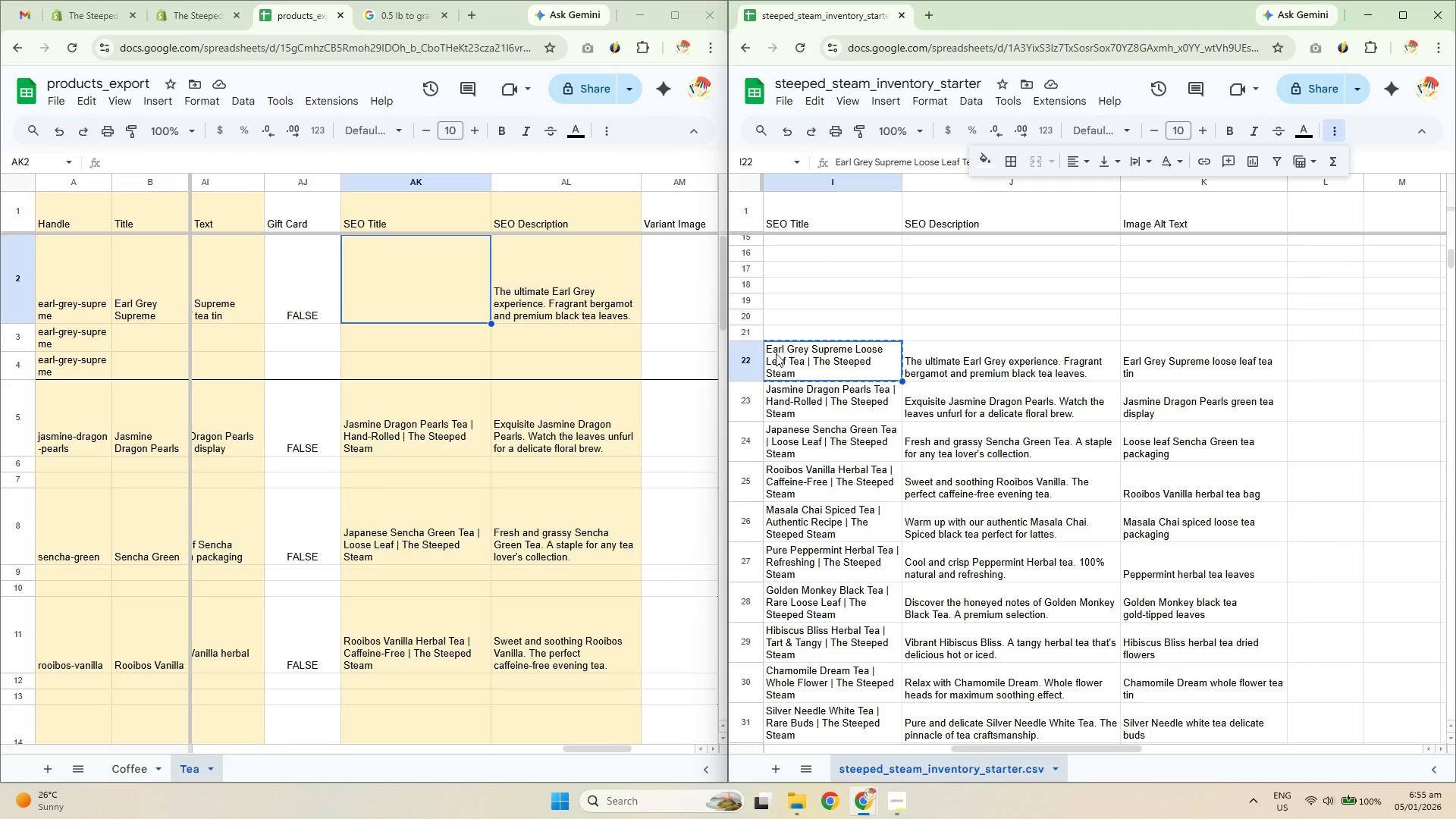 
key(Control+C)
 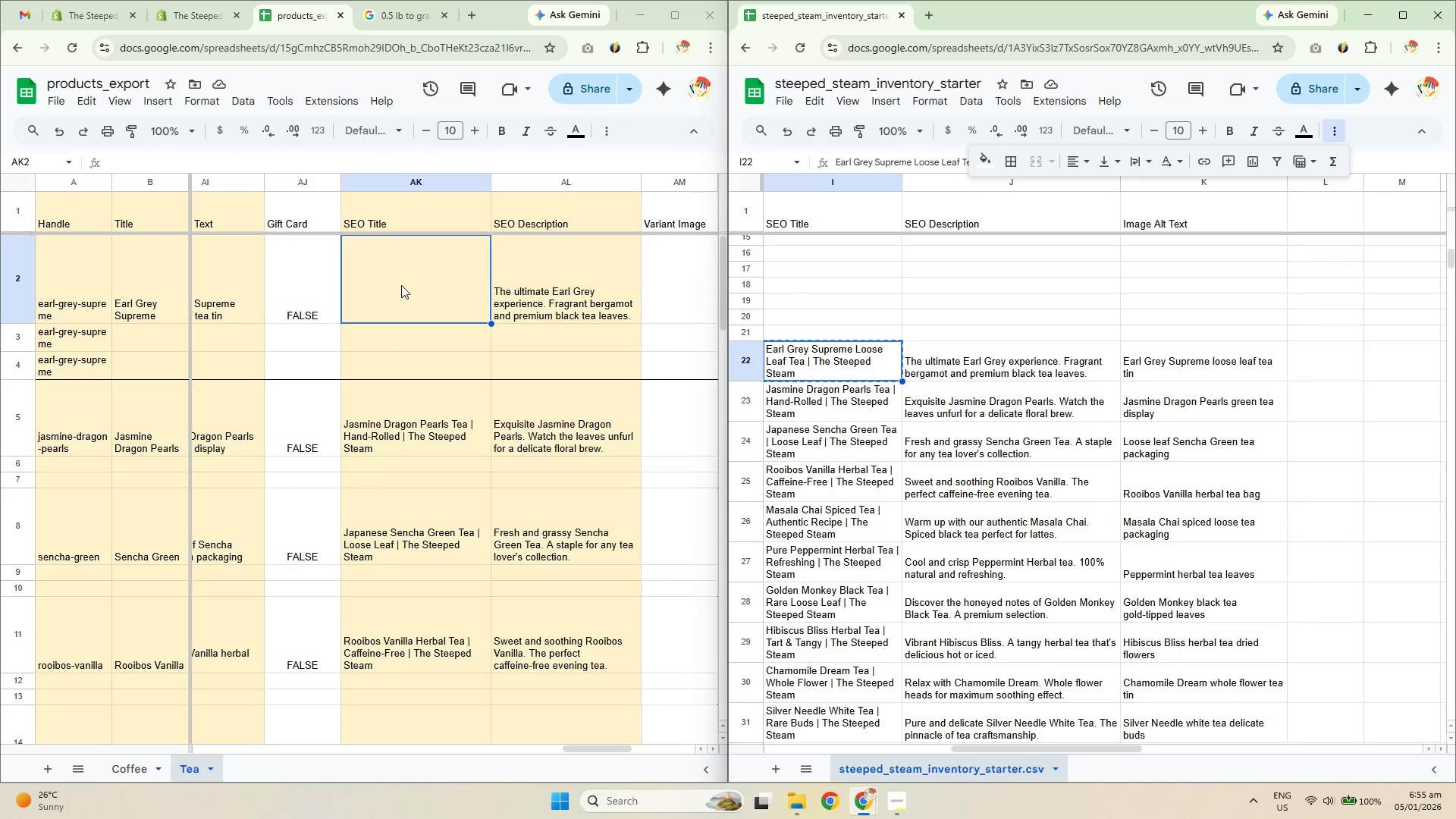 
double_click([400, 285])
 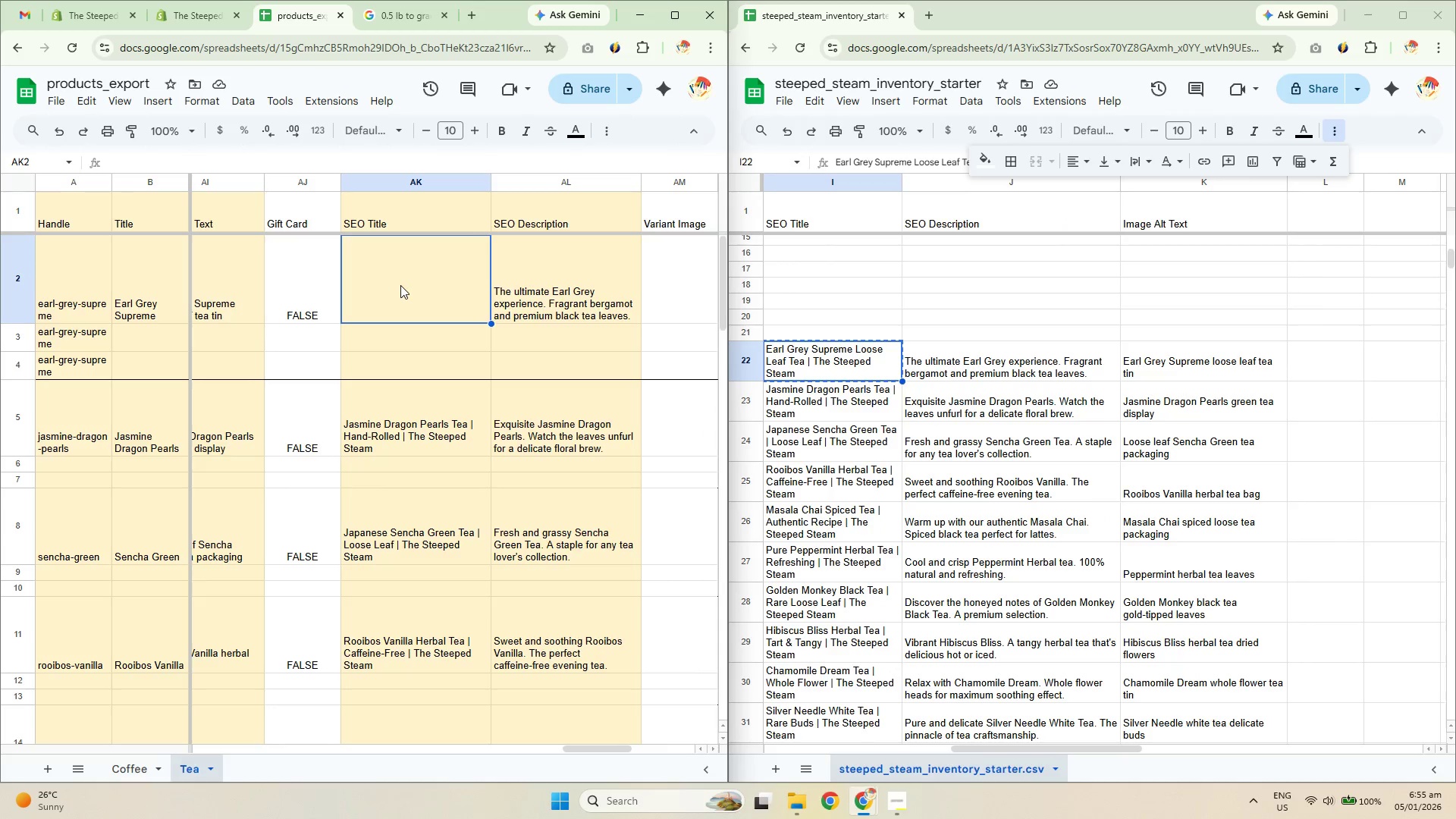 
hold_key(key=ControlLeft, duration=0.34)
 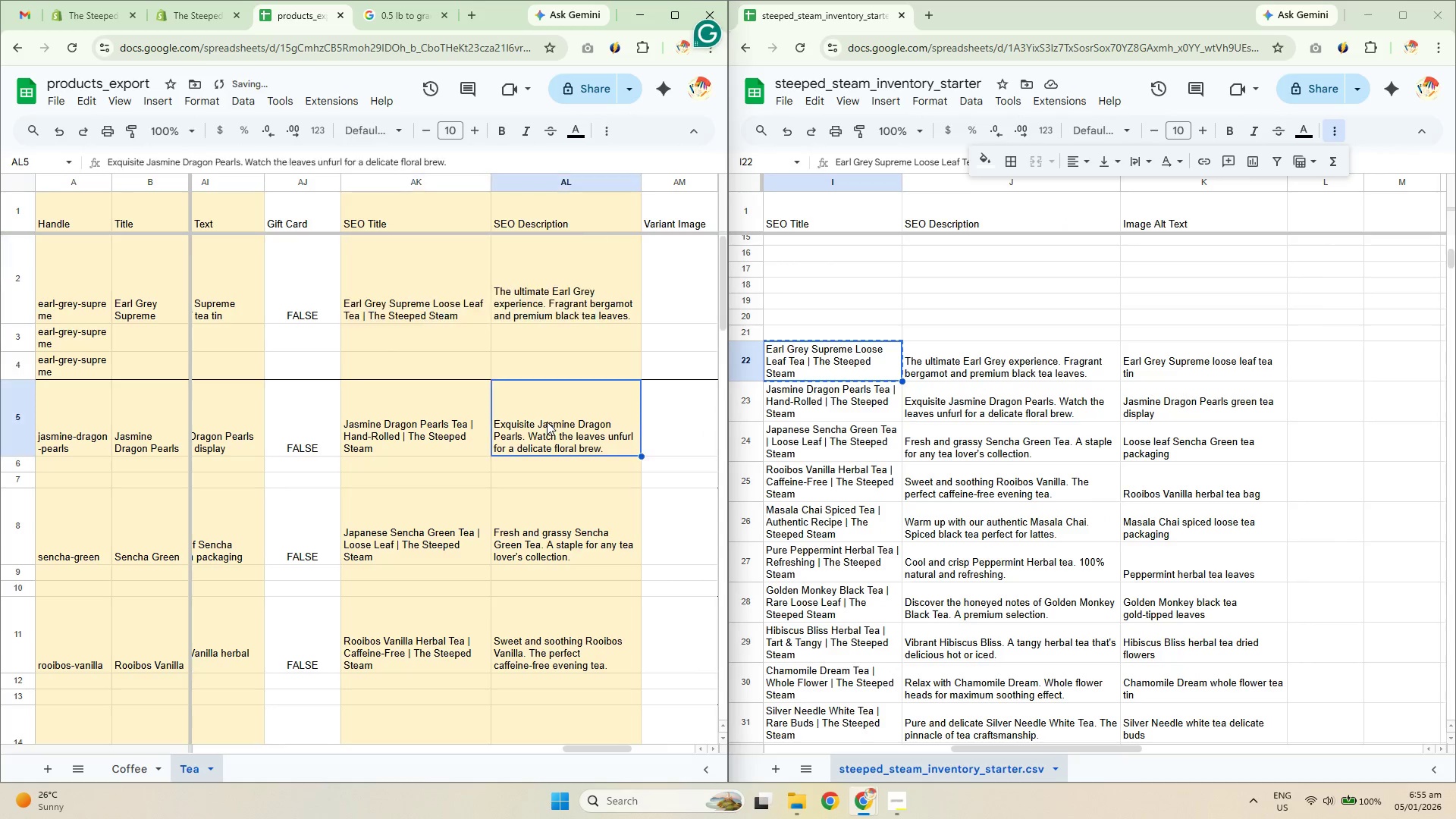 
left_click([547, 422])
 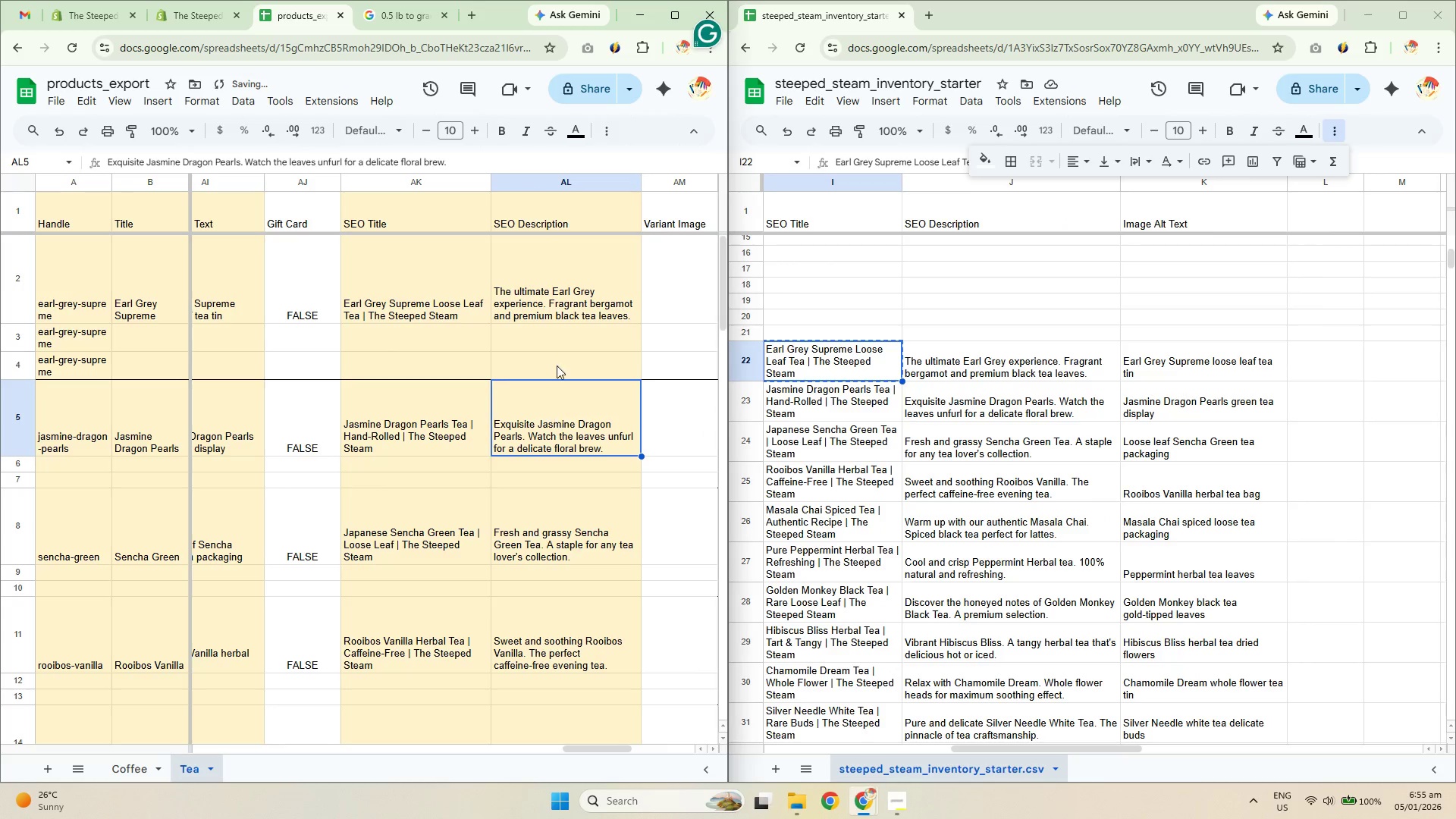 
left_click([554, 300])
 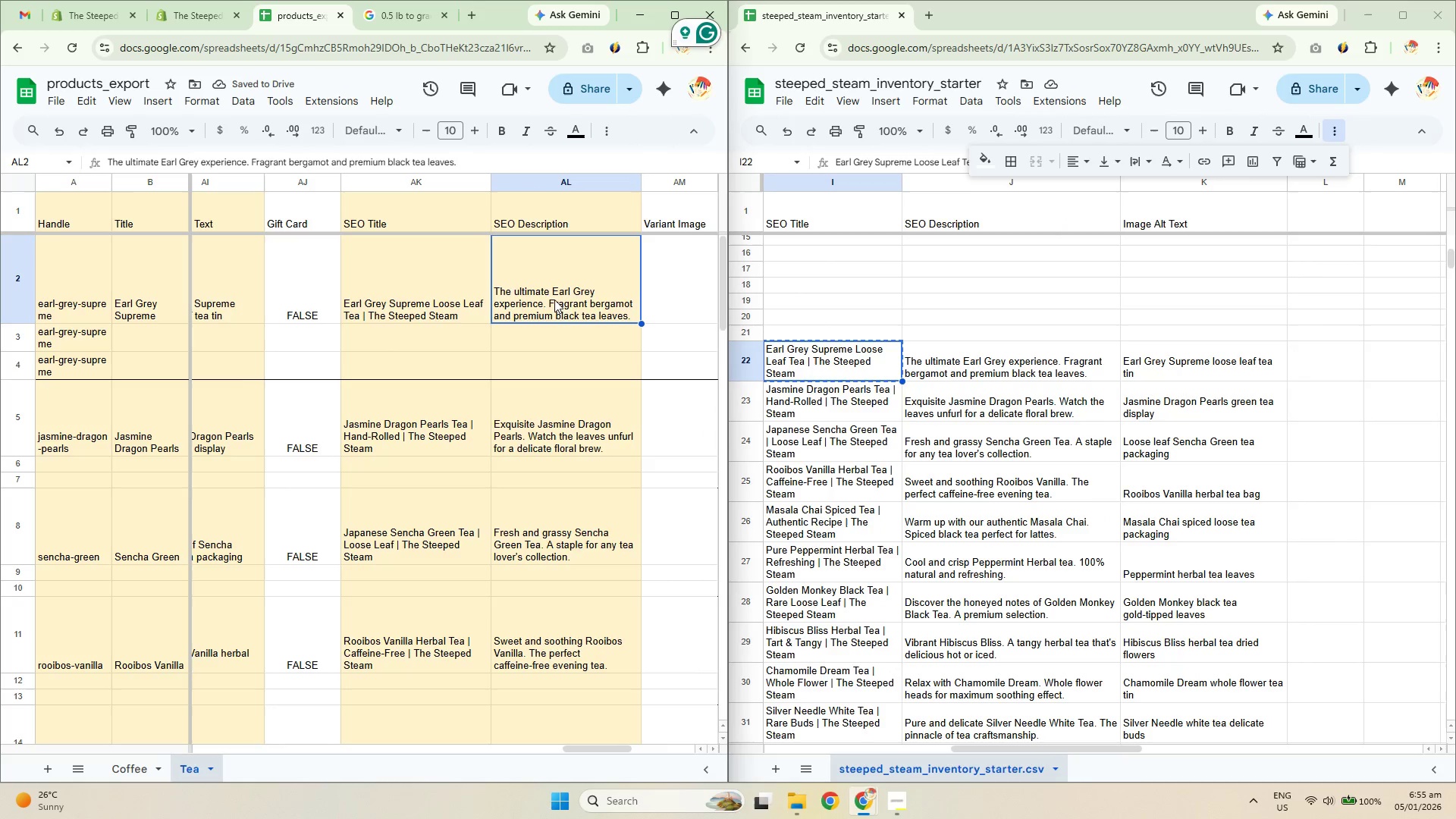 
left_click([694, 281])
 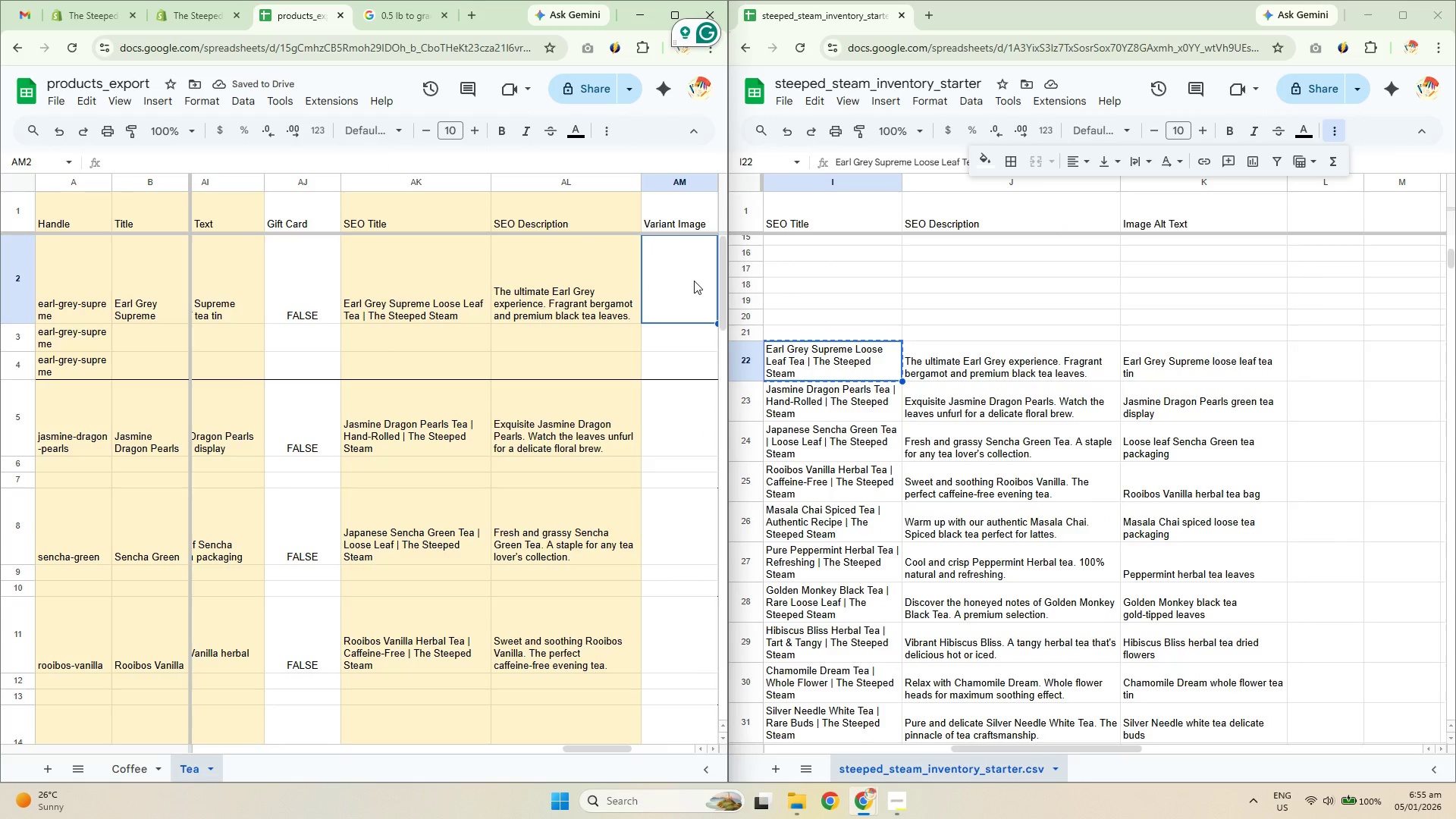 
key(ArrowRight)
 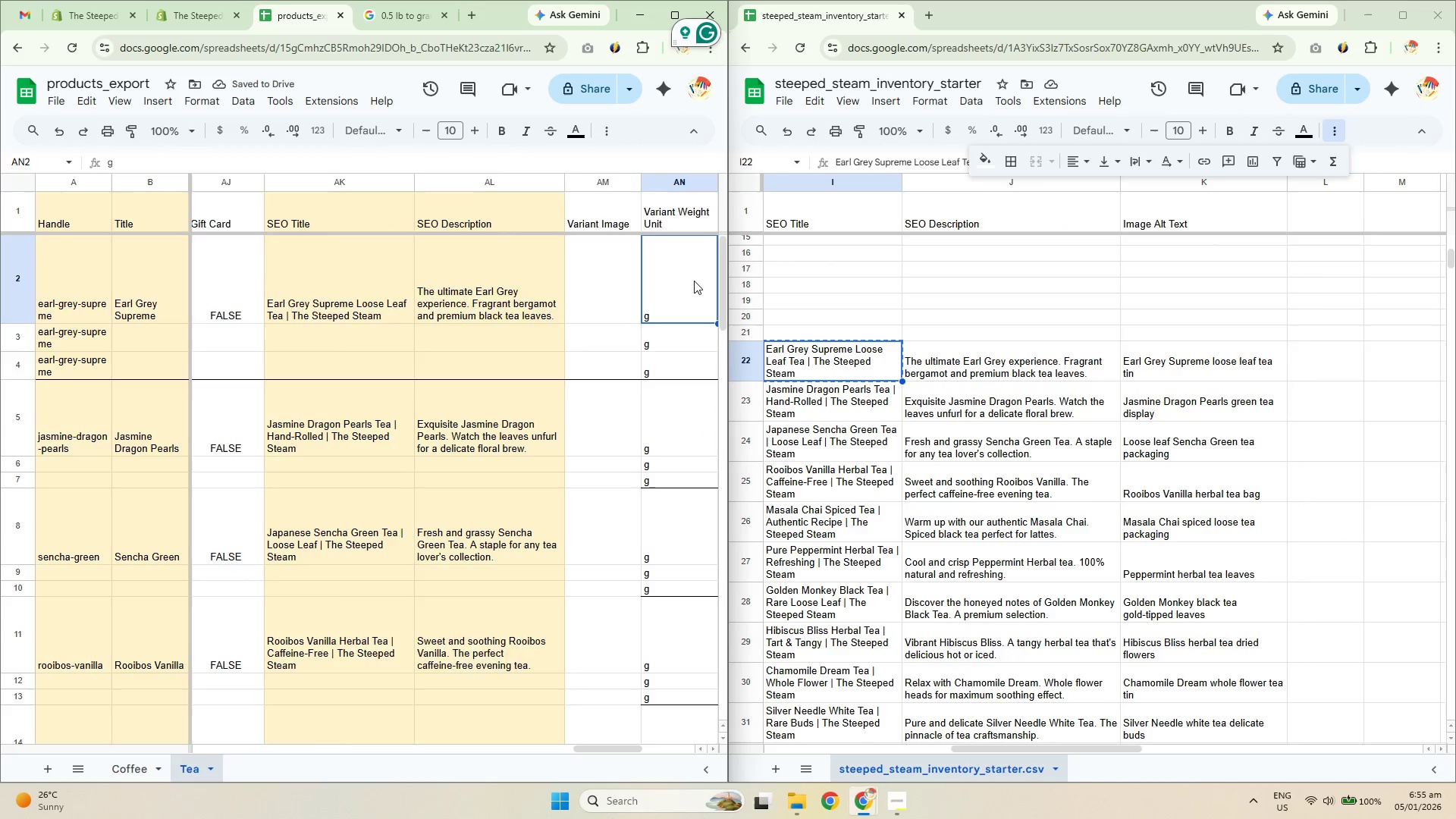 
key(ArrowRight)
 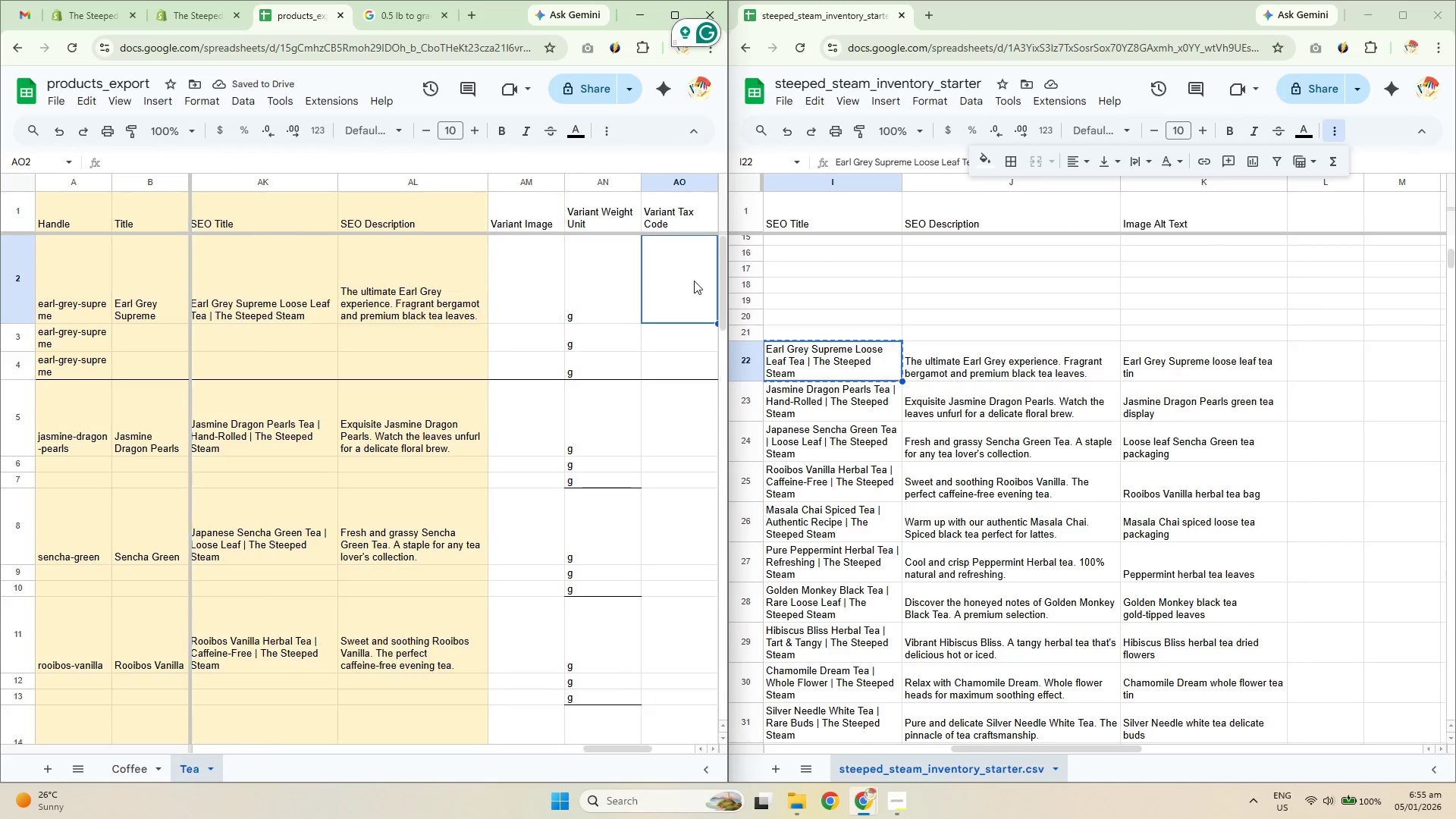 
key(ArrowRight)
 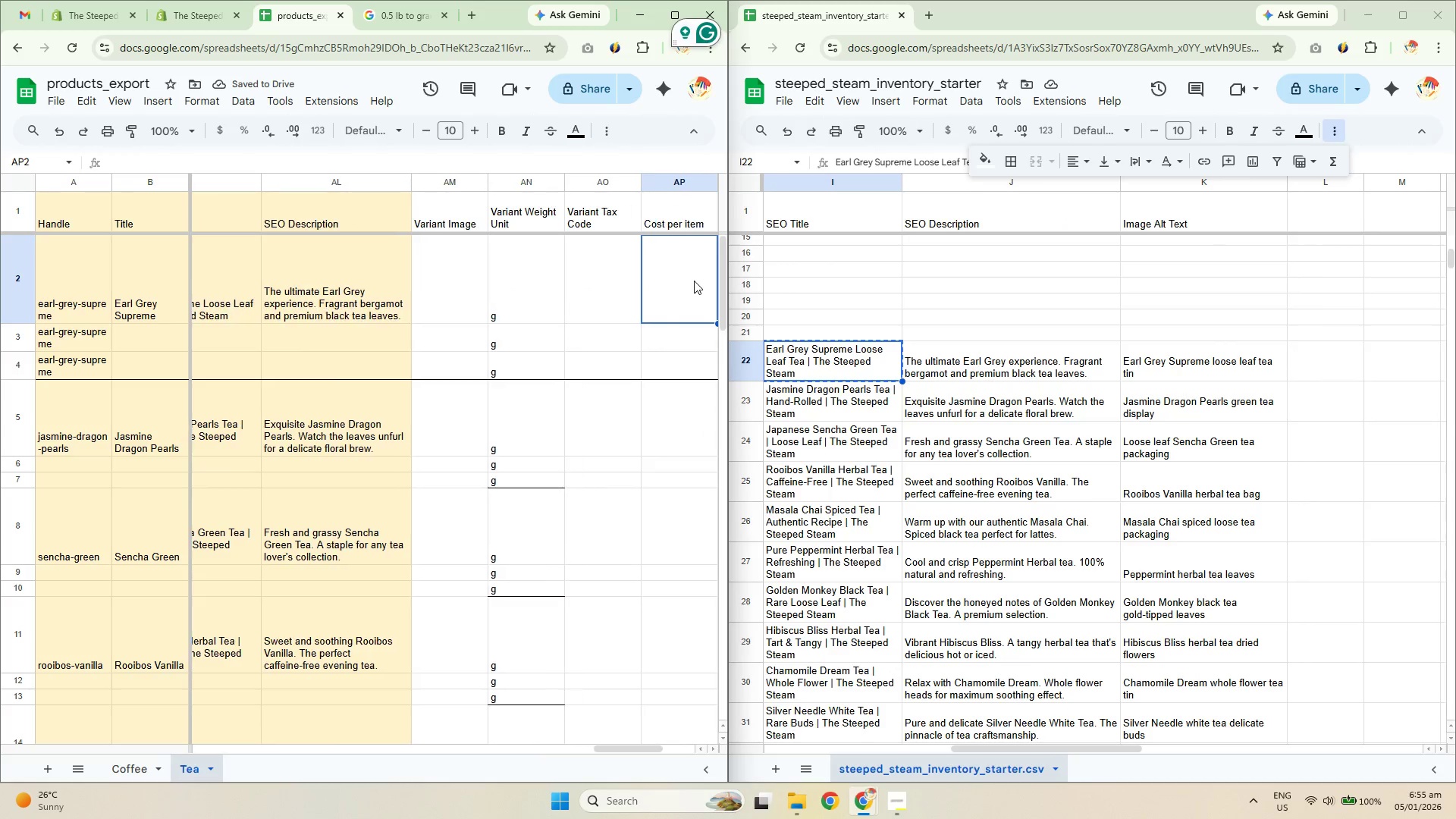 
key(ArrowRight)
 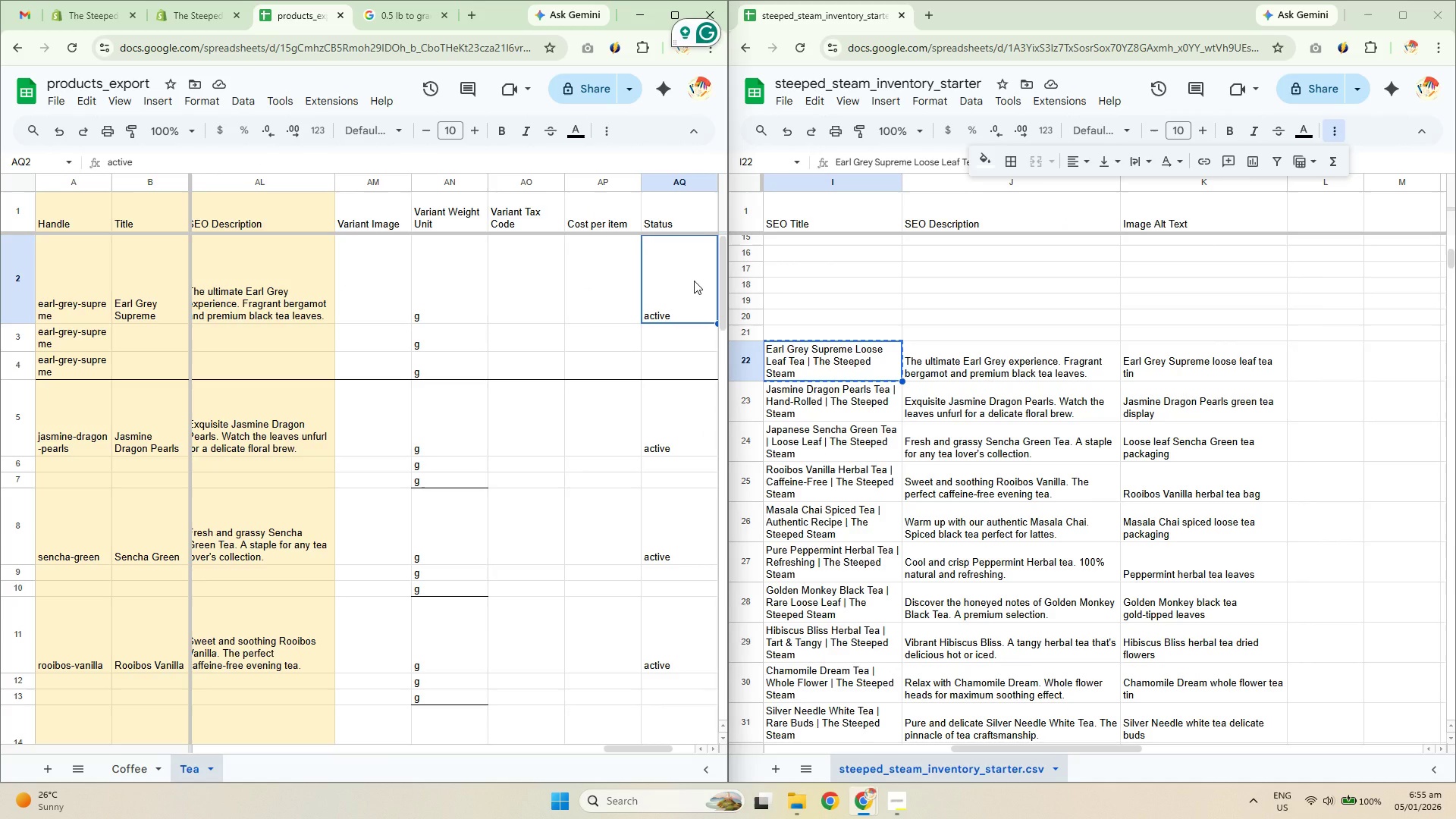 
key(ArrowRight)
 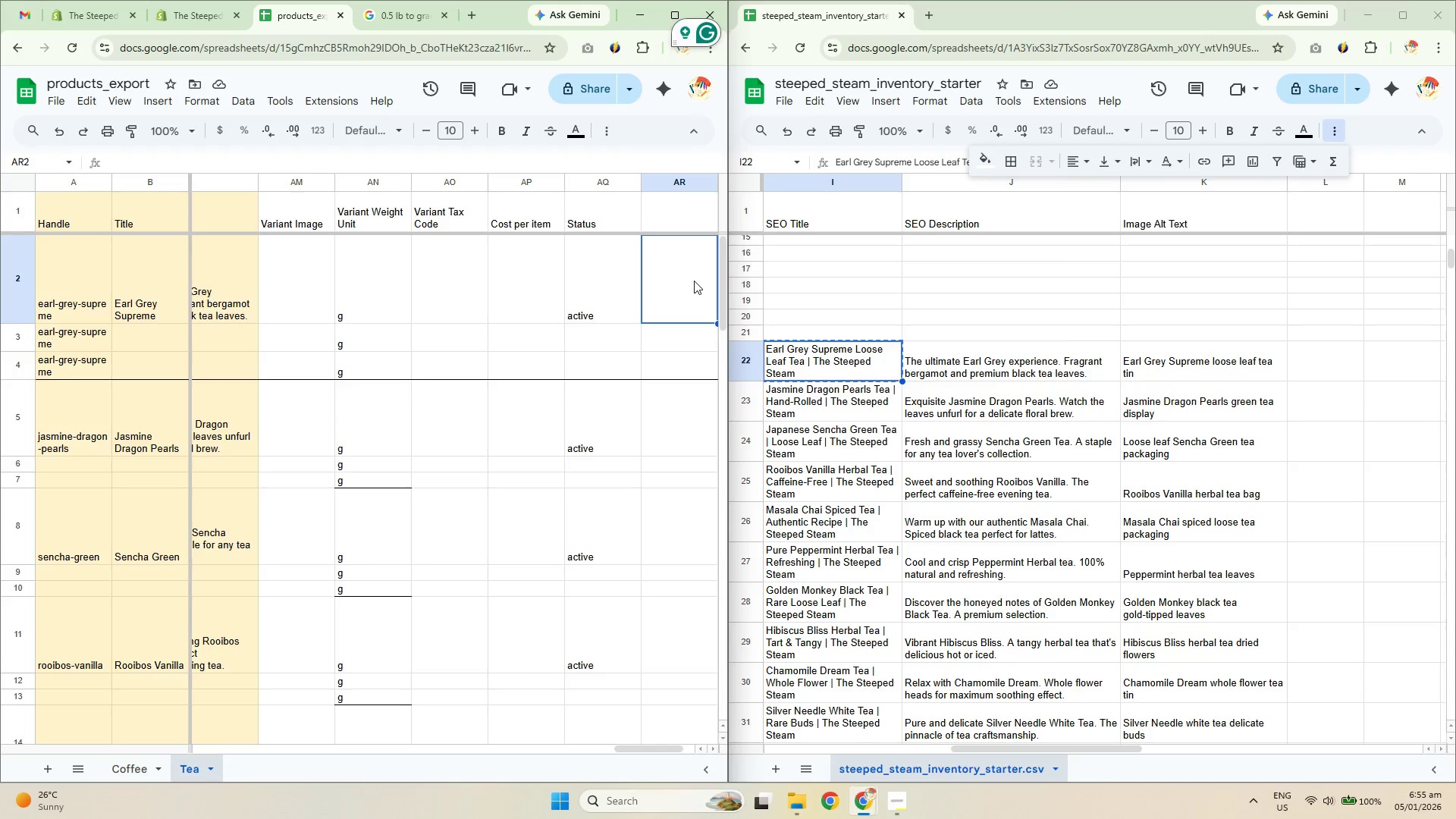 
key(ArrowRight)
 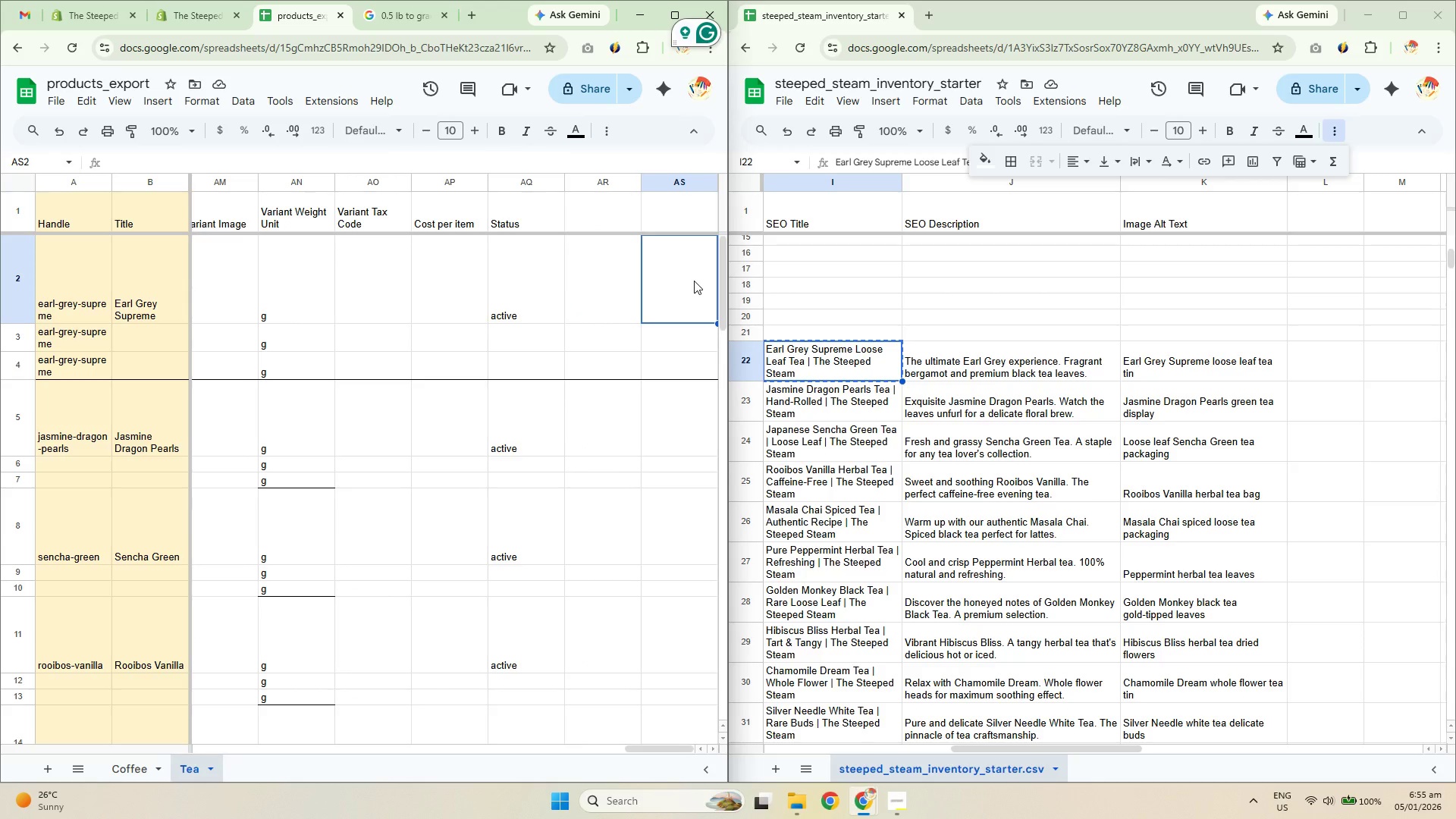 
key(ArrowRight)
 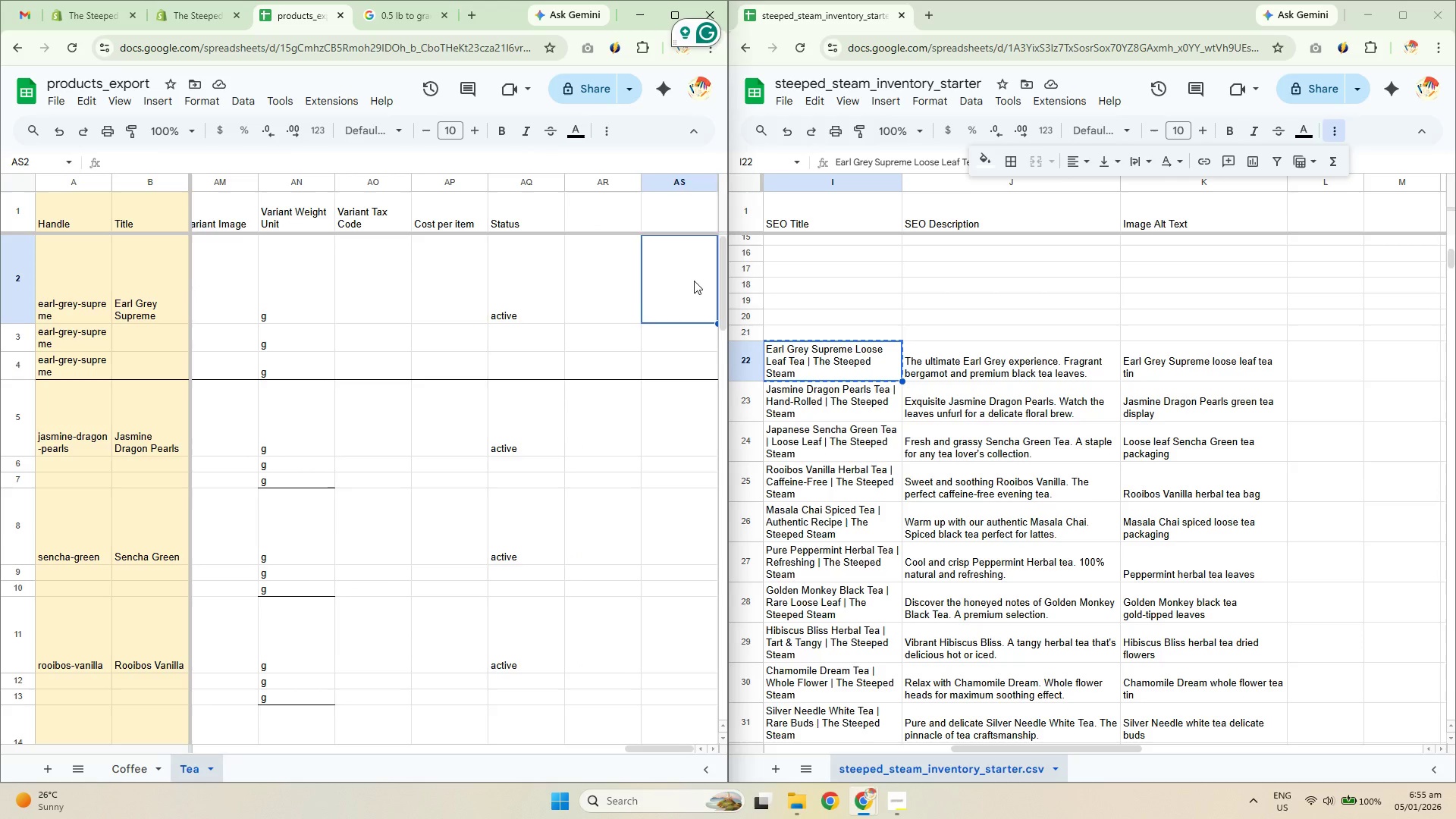 
key(ArrowLeft)
 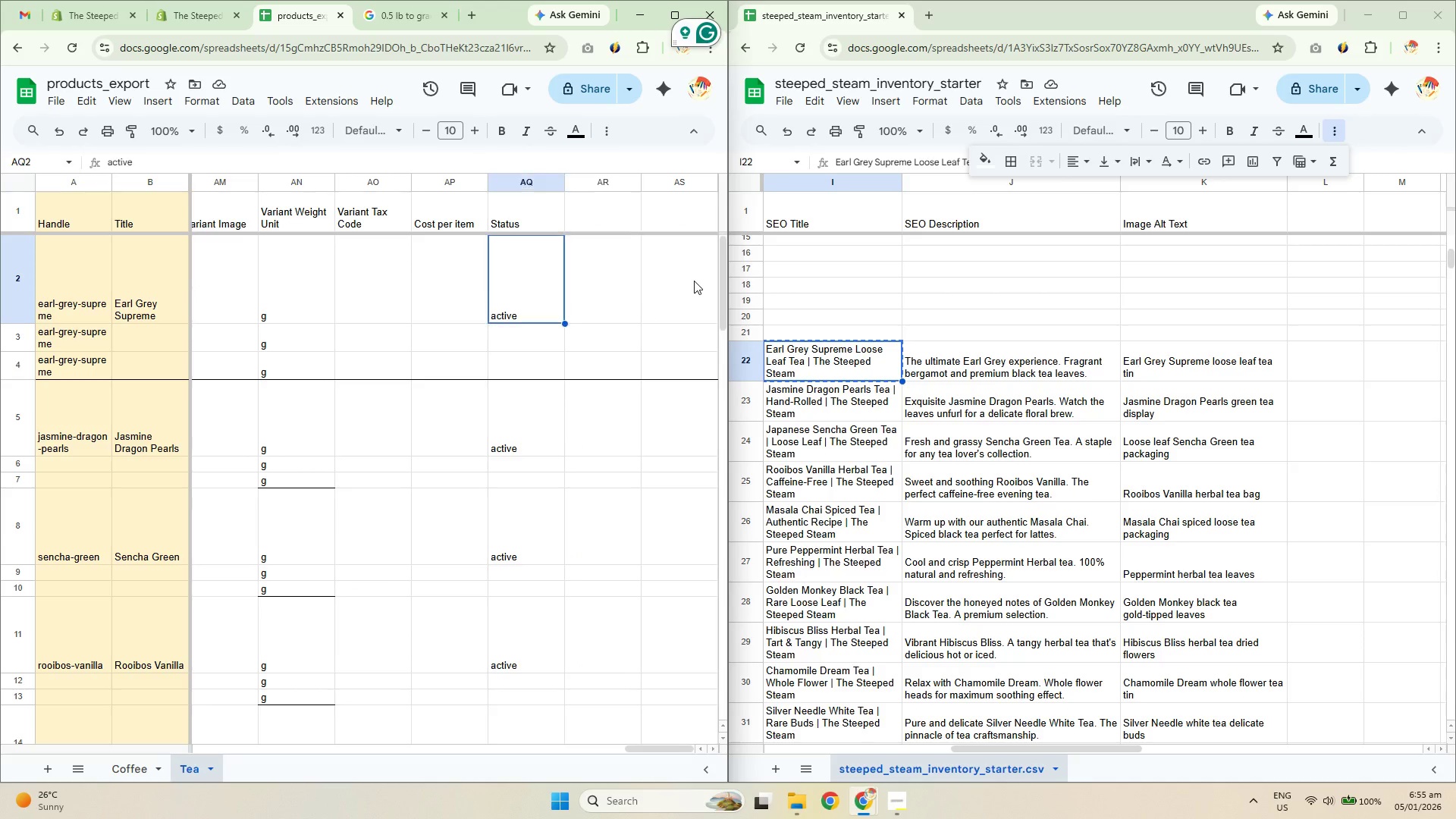 
key(ArrowLeft)
 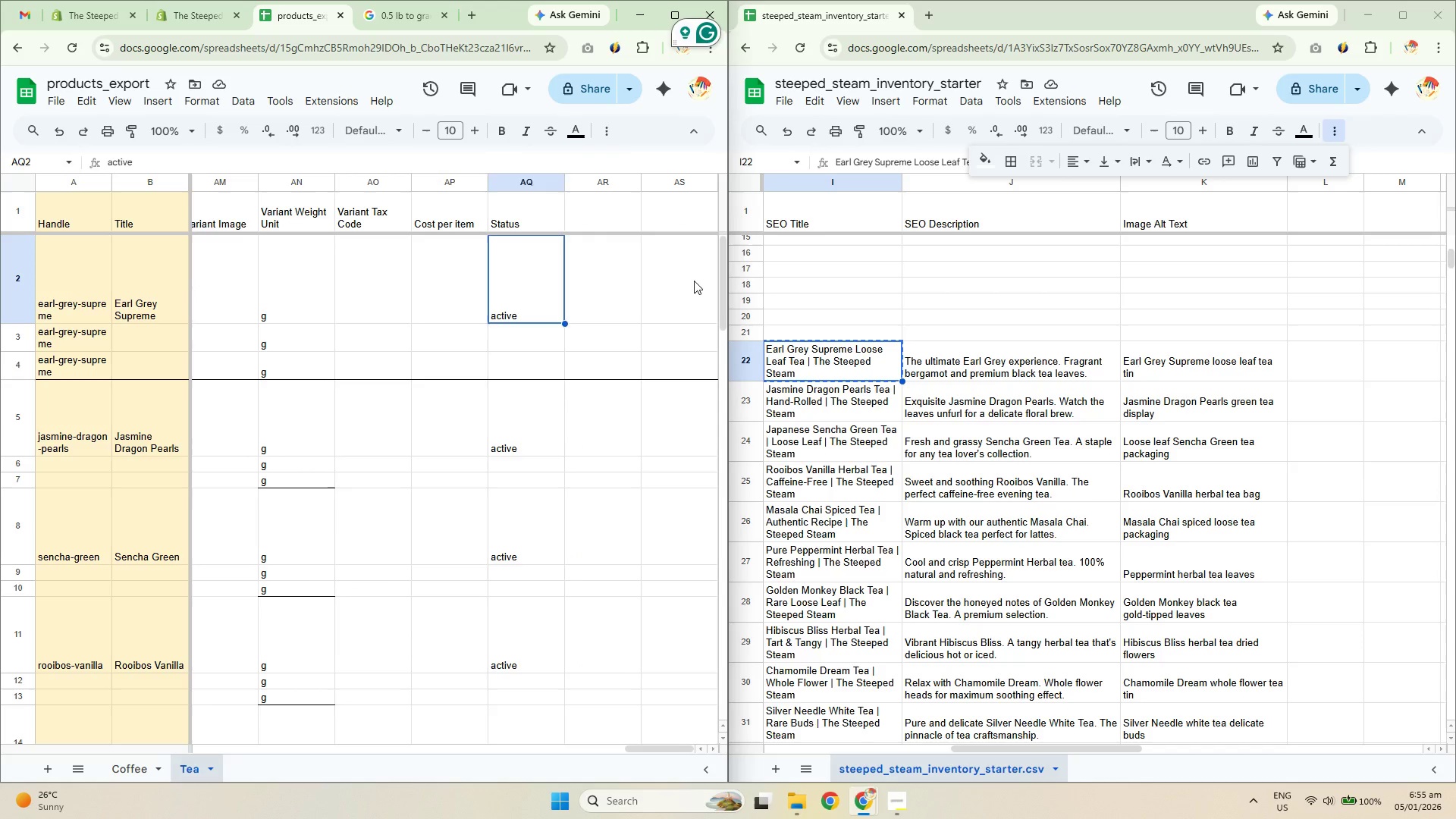 
key(ArrowLeft)
 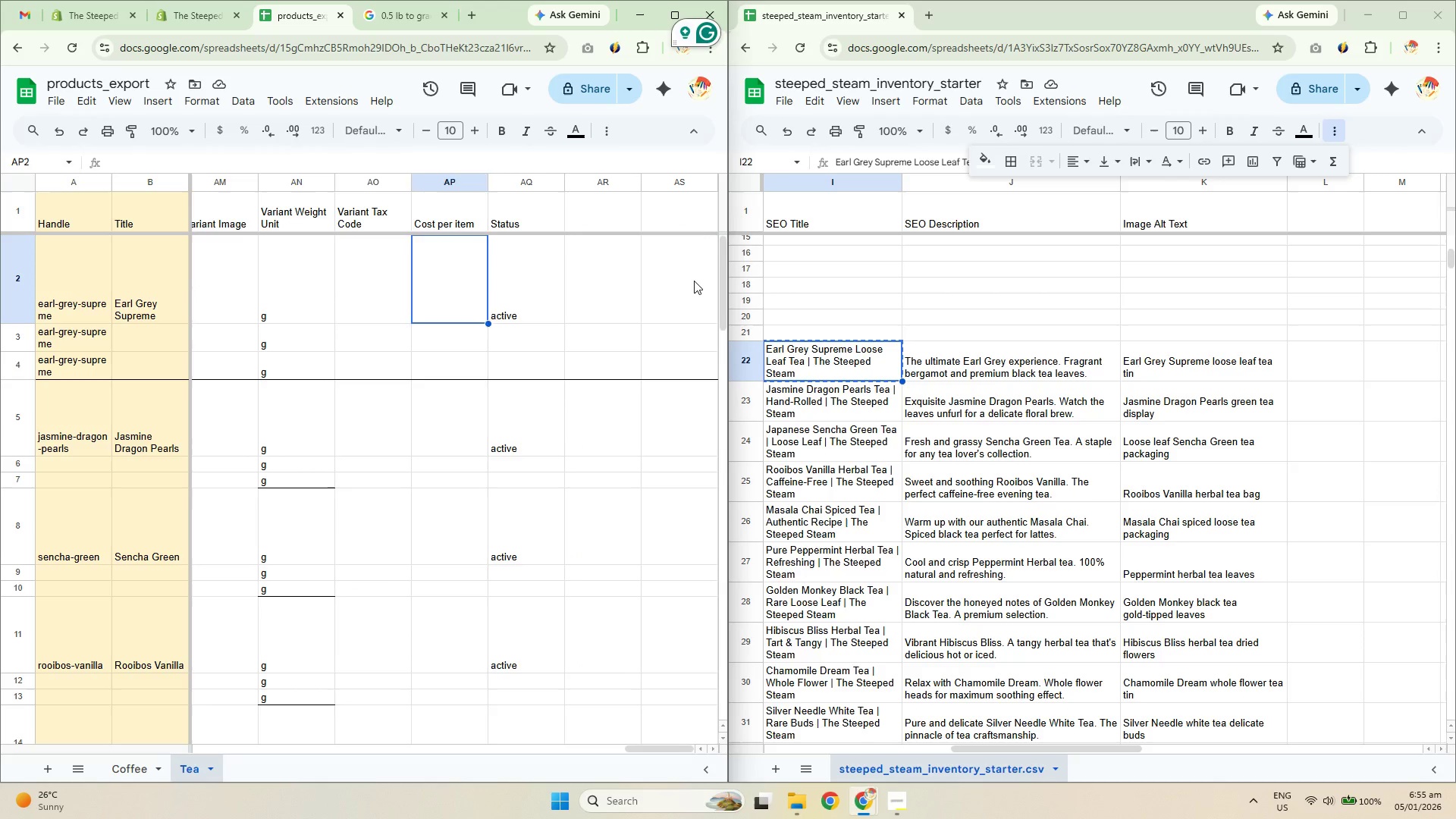 
key(ArrowLeft)
 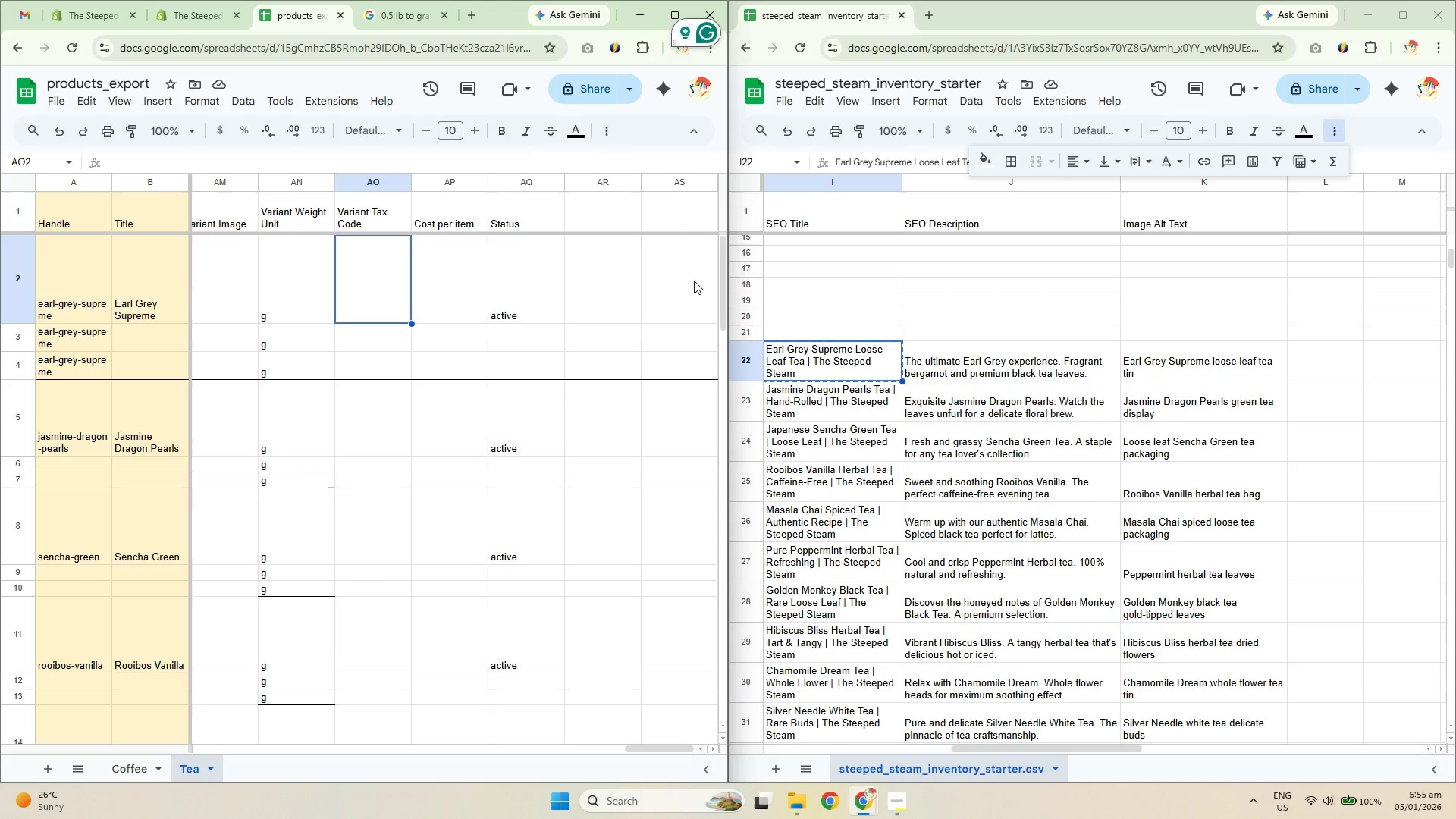 
key(ArrowLeft)
 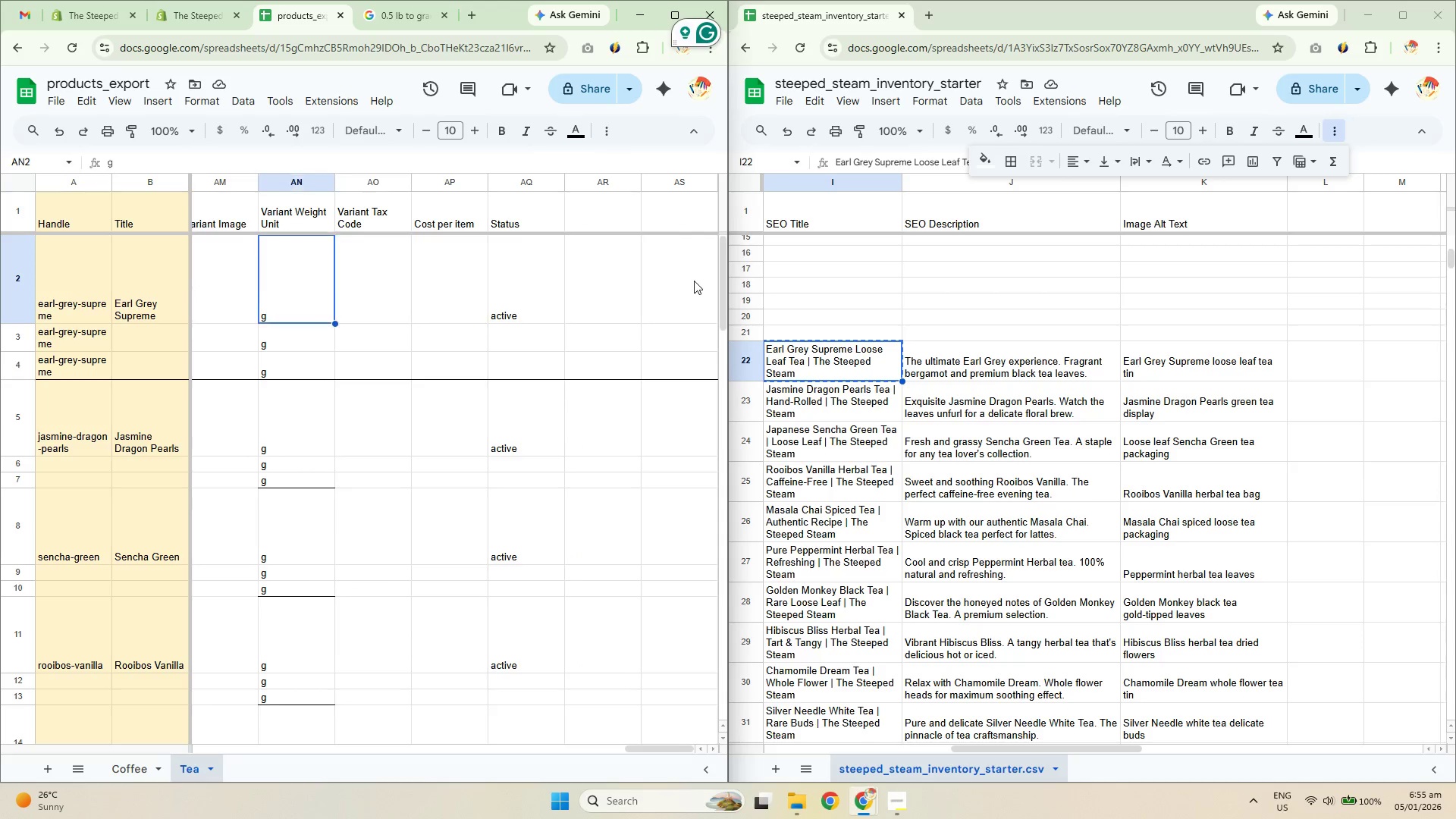 
key(ArrowLeft)
 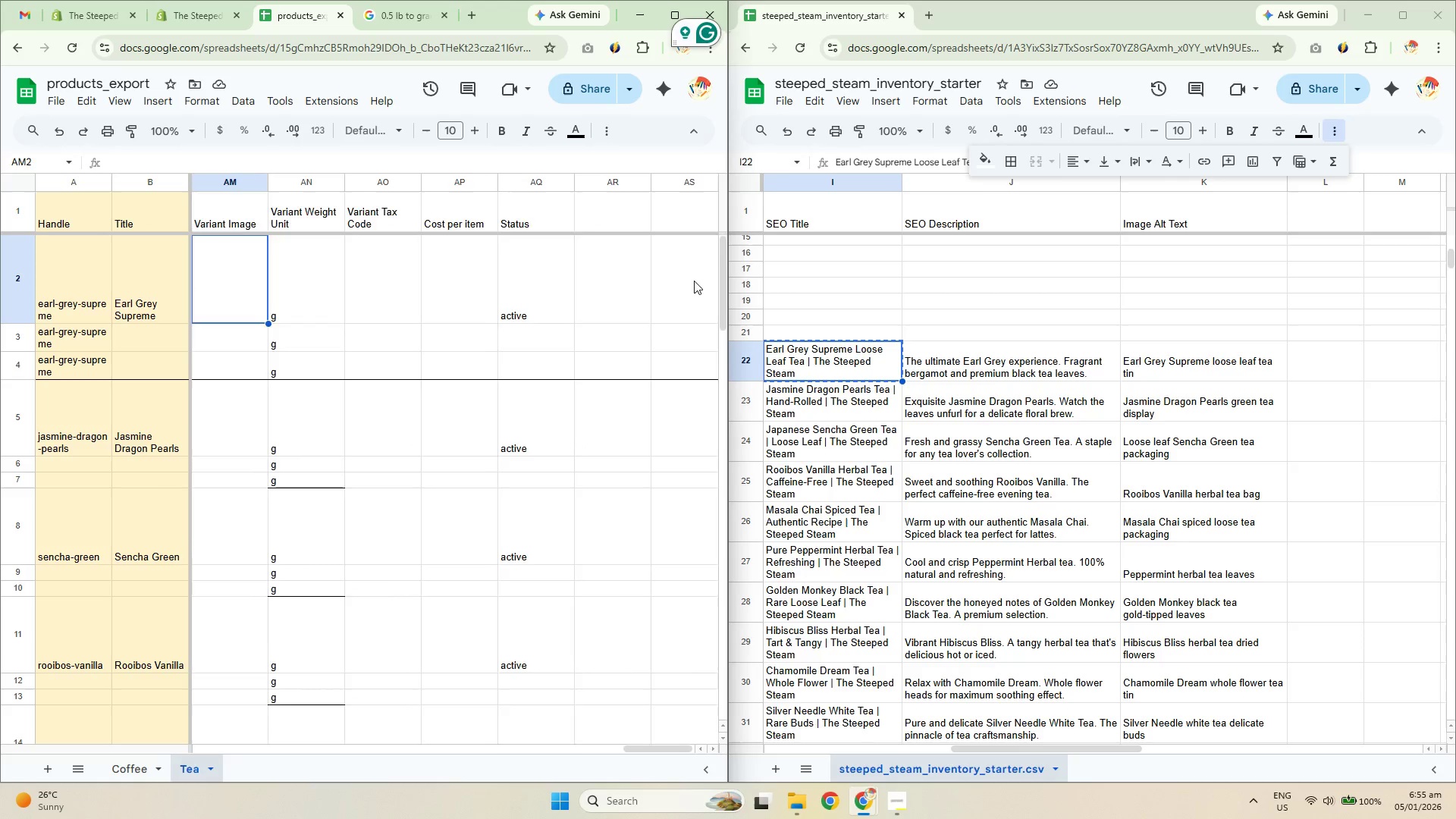 
hold_key(key=ArrowLeft, duration=0.34)
 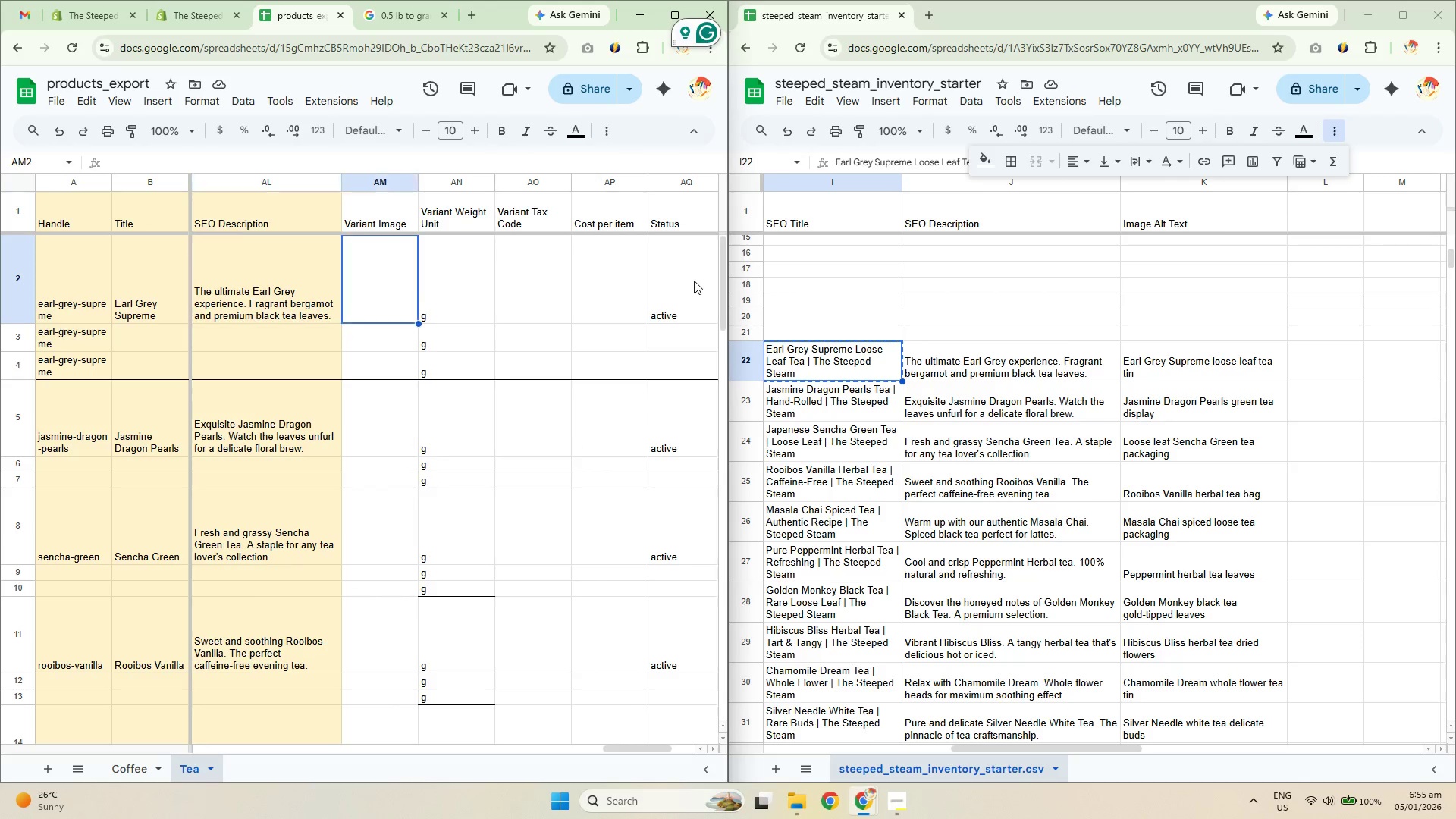 
hold_key(key=ArrowRight, duration=0.7)
 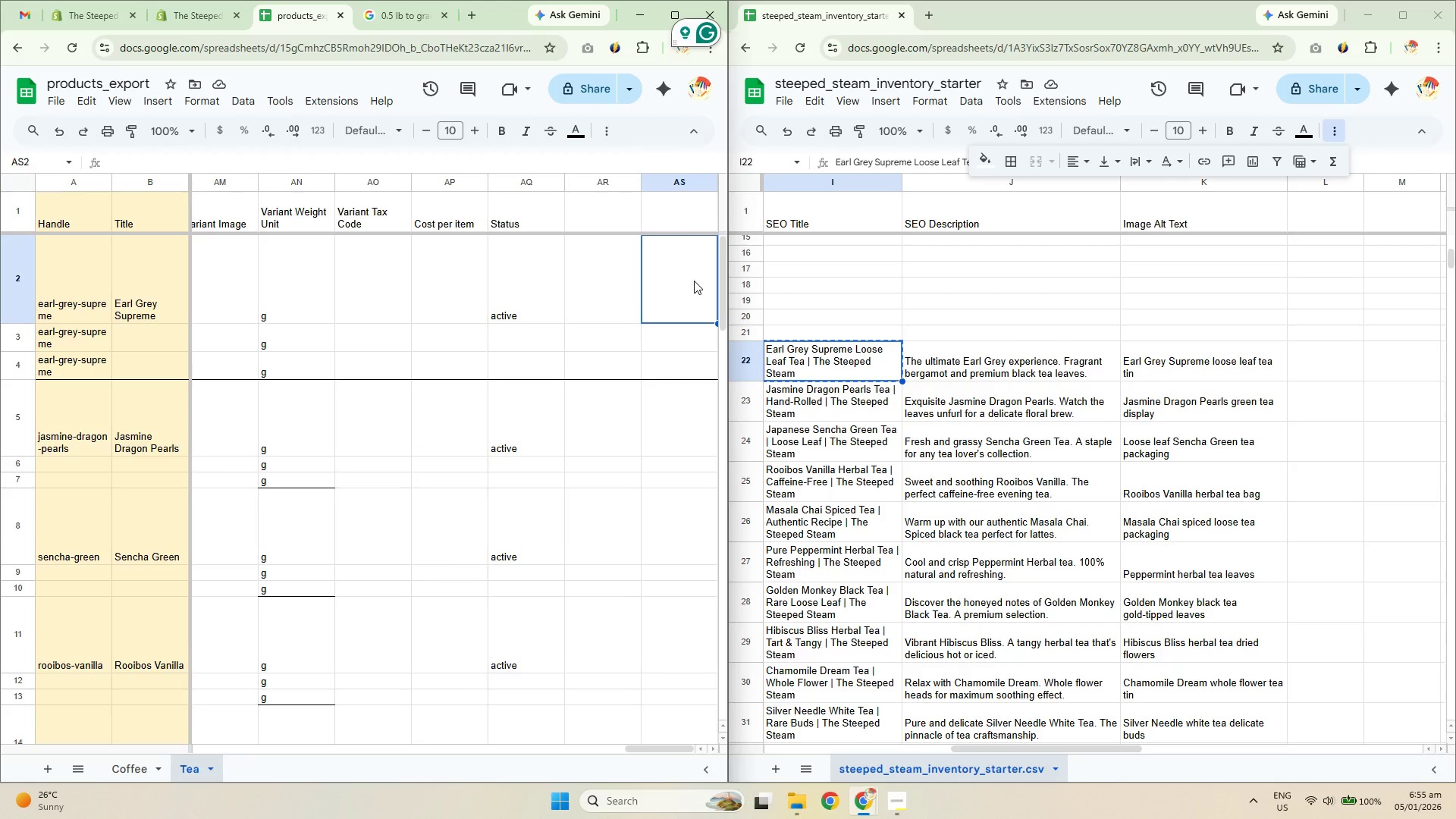 
hold_key(key=ArrowLeft, duration=1.2)
 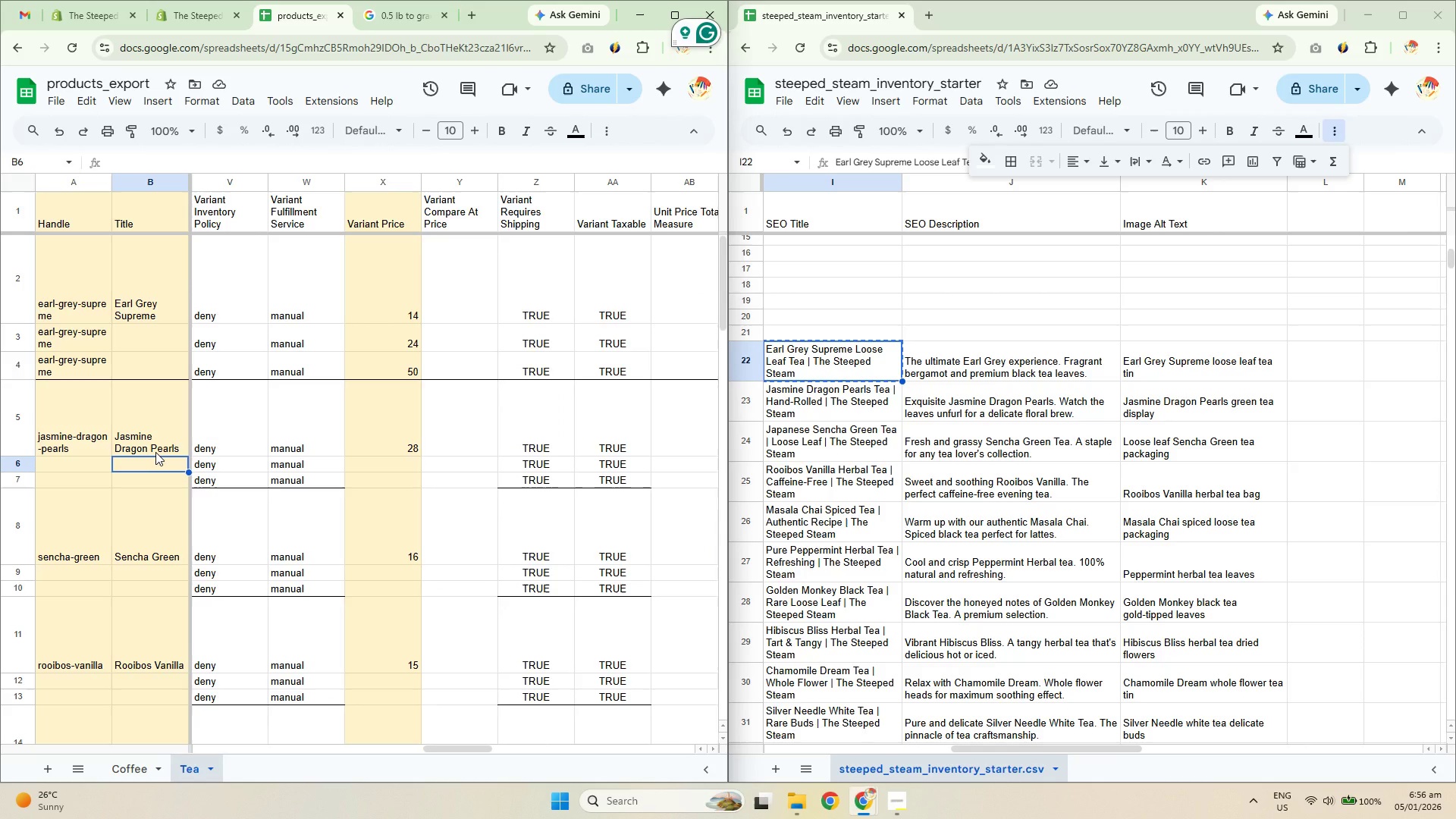 
key(ArrowRight)
 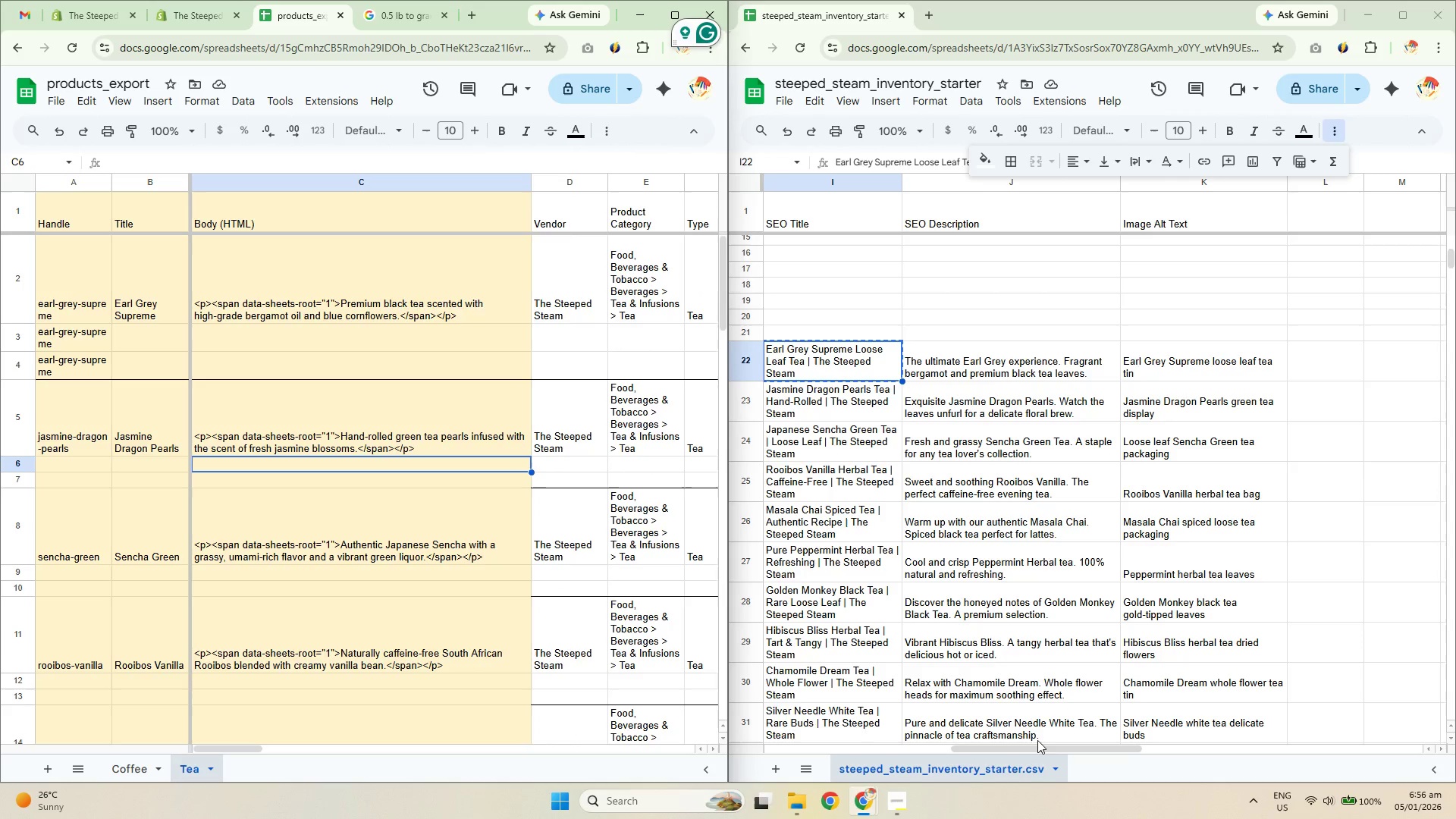 
left_click_drag(start_coordinate=[1042, 747], to_coordinate=[739, 750])
 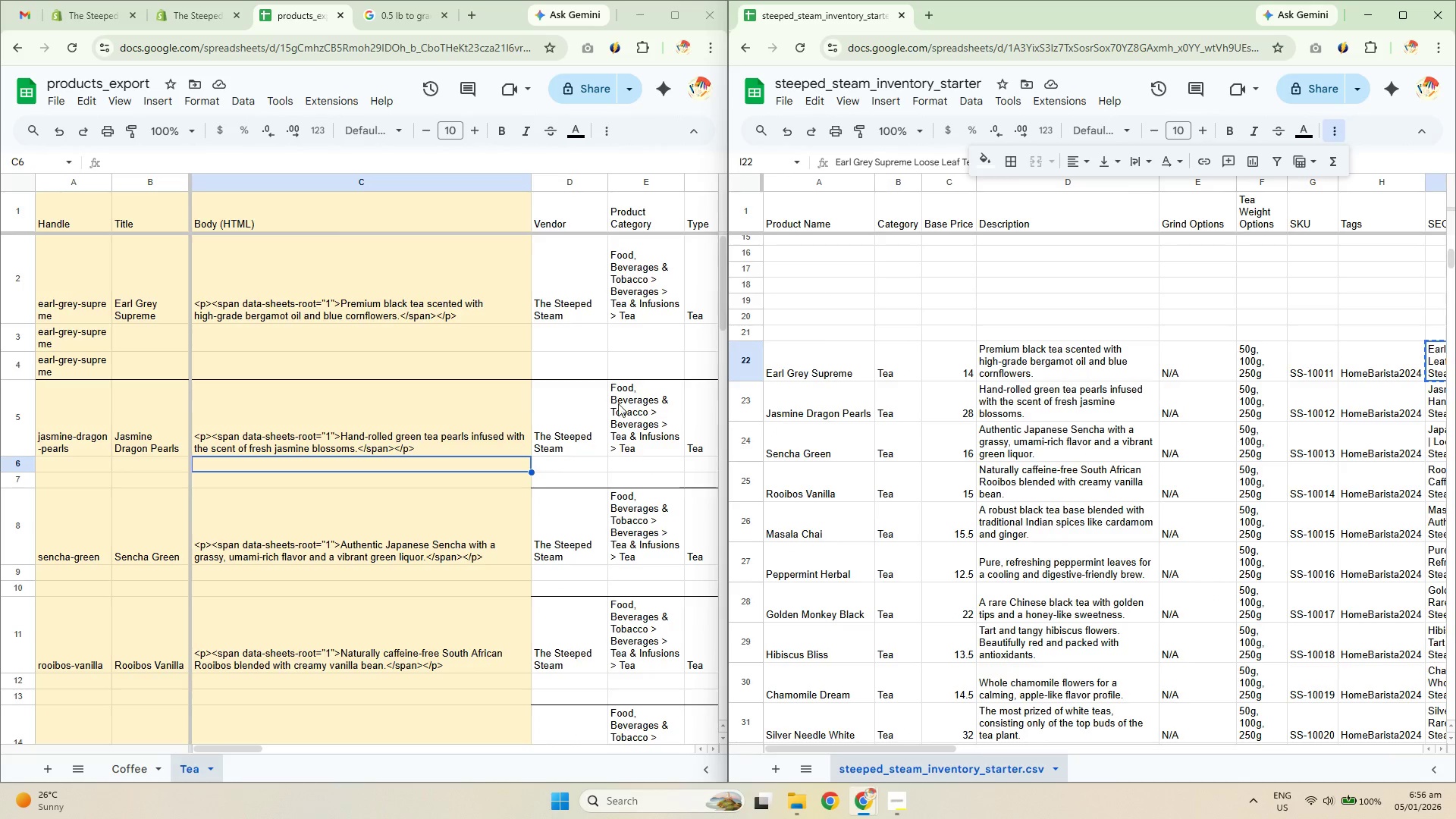 
left_click([628, 337])
 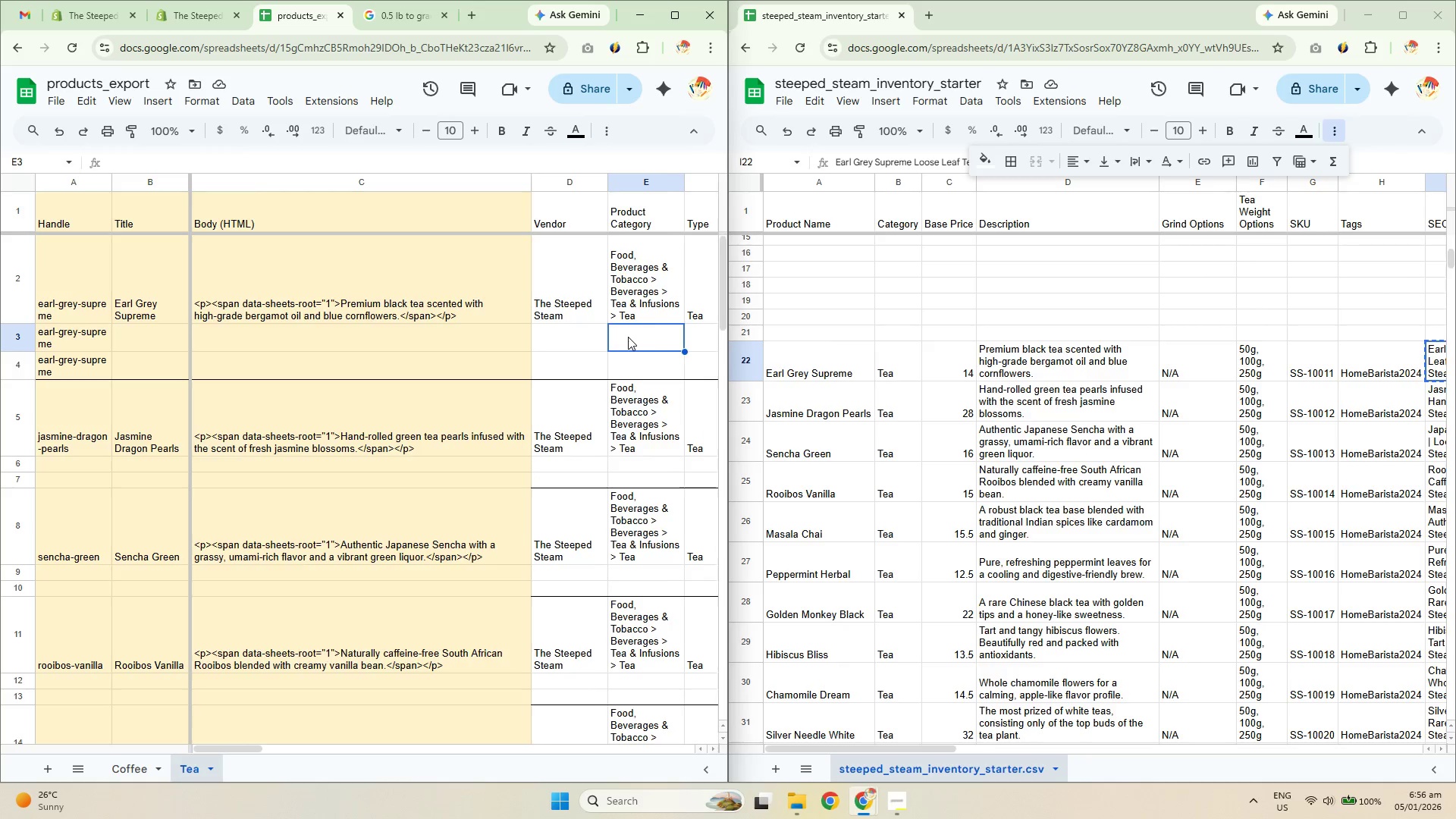 
key(ArrowRight)
 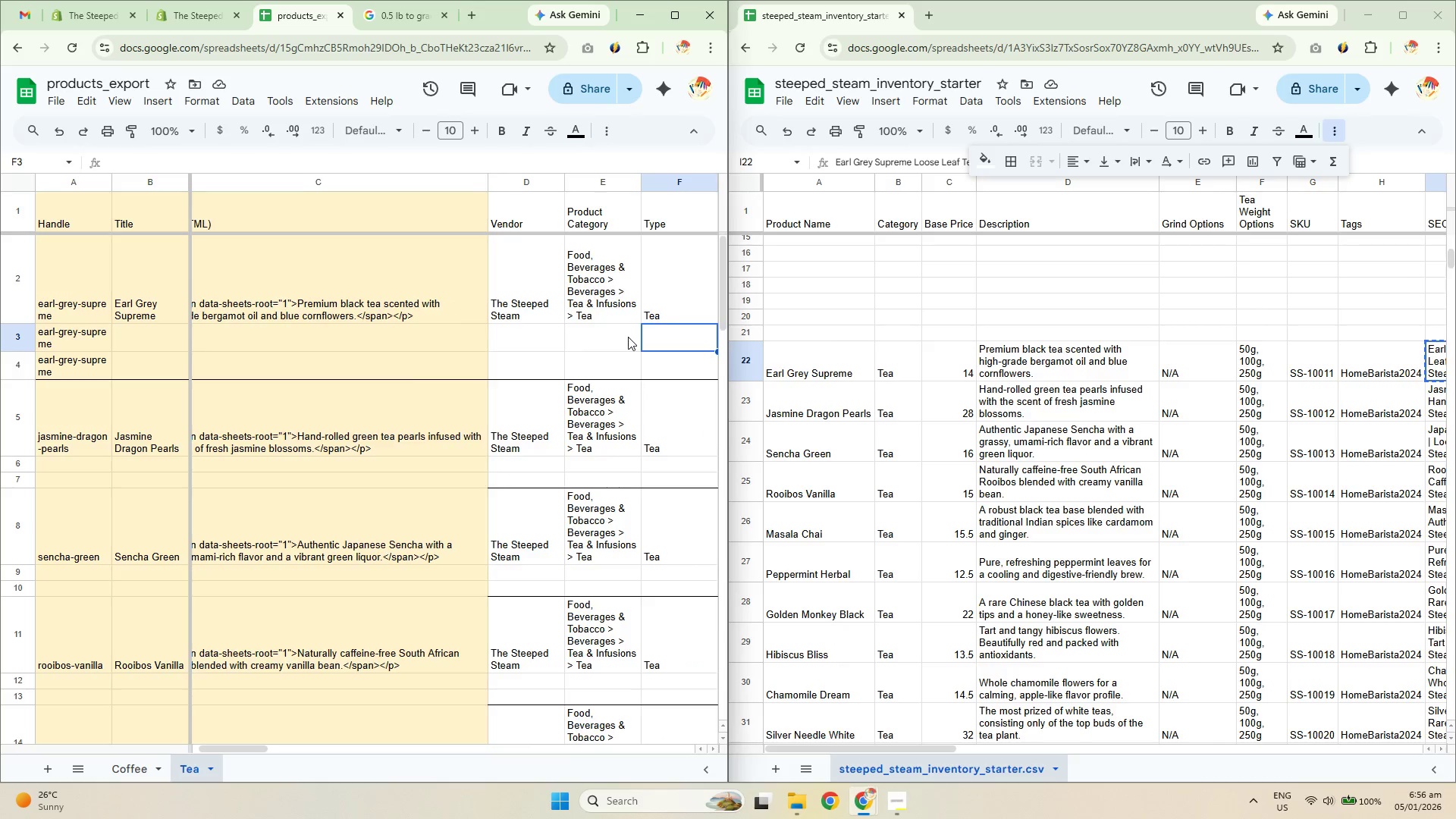 
key(ArrowRight)
 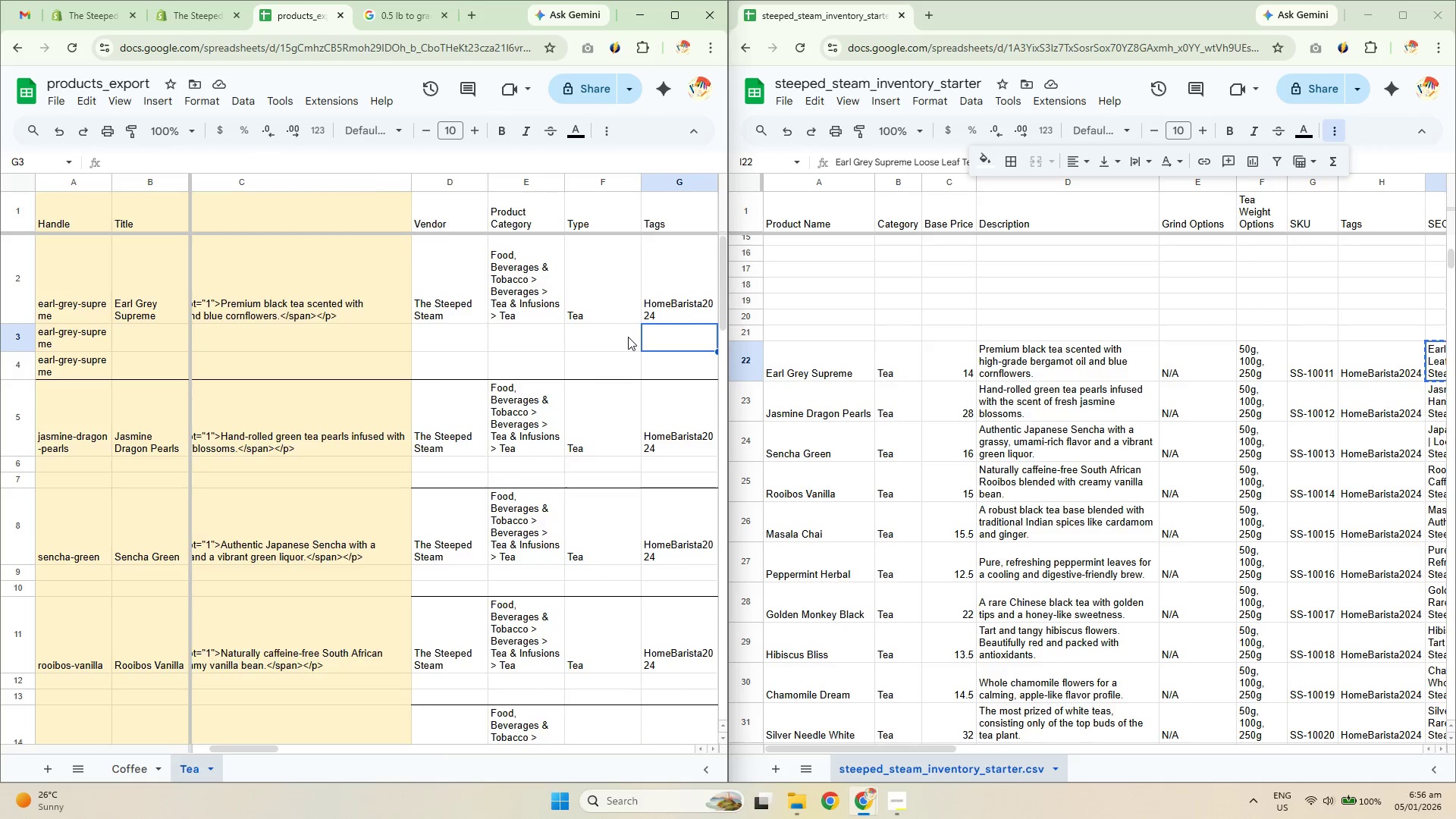 
key(ArrowRight)
 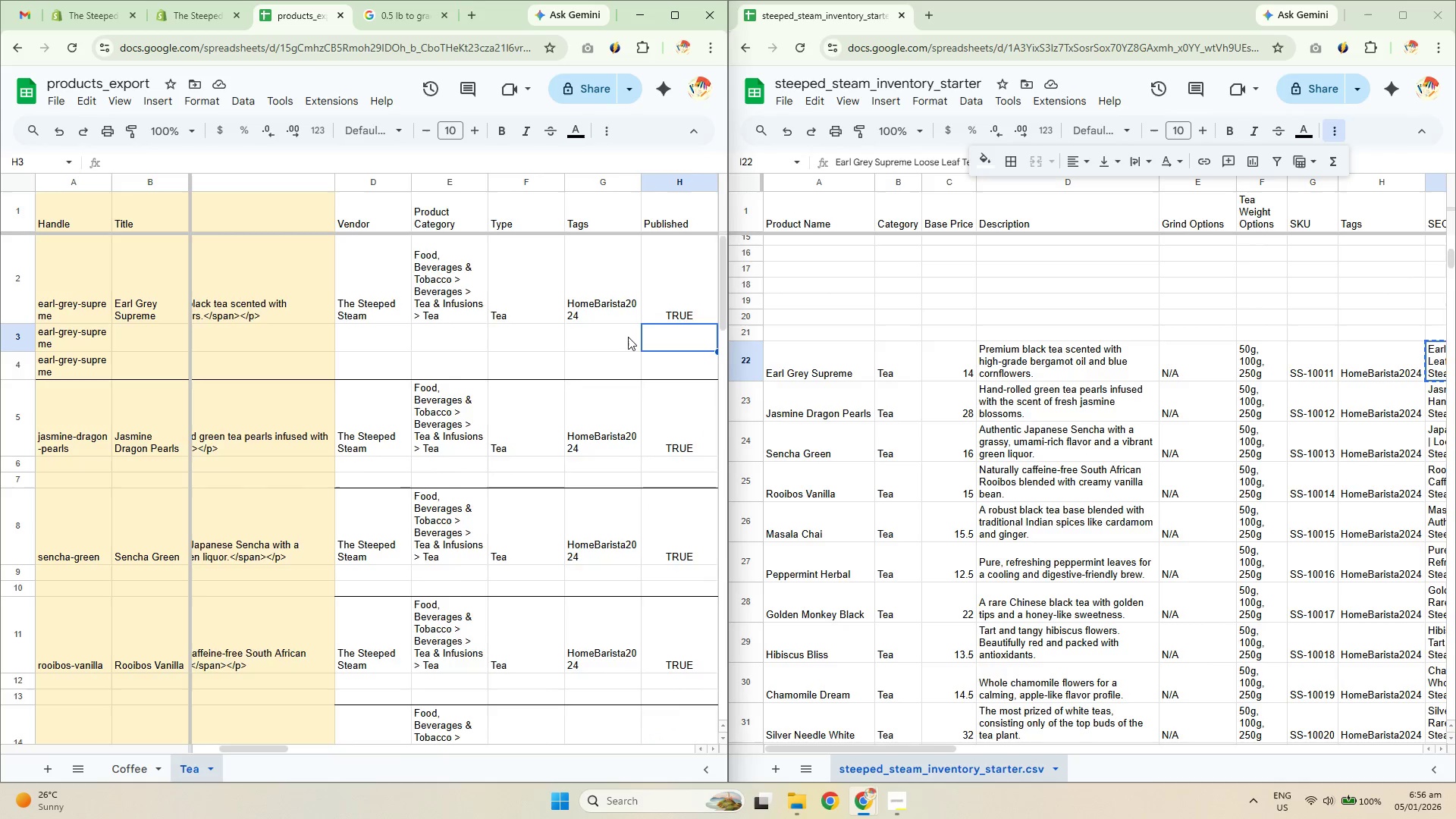 
key(ArrowRight)
 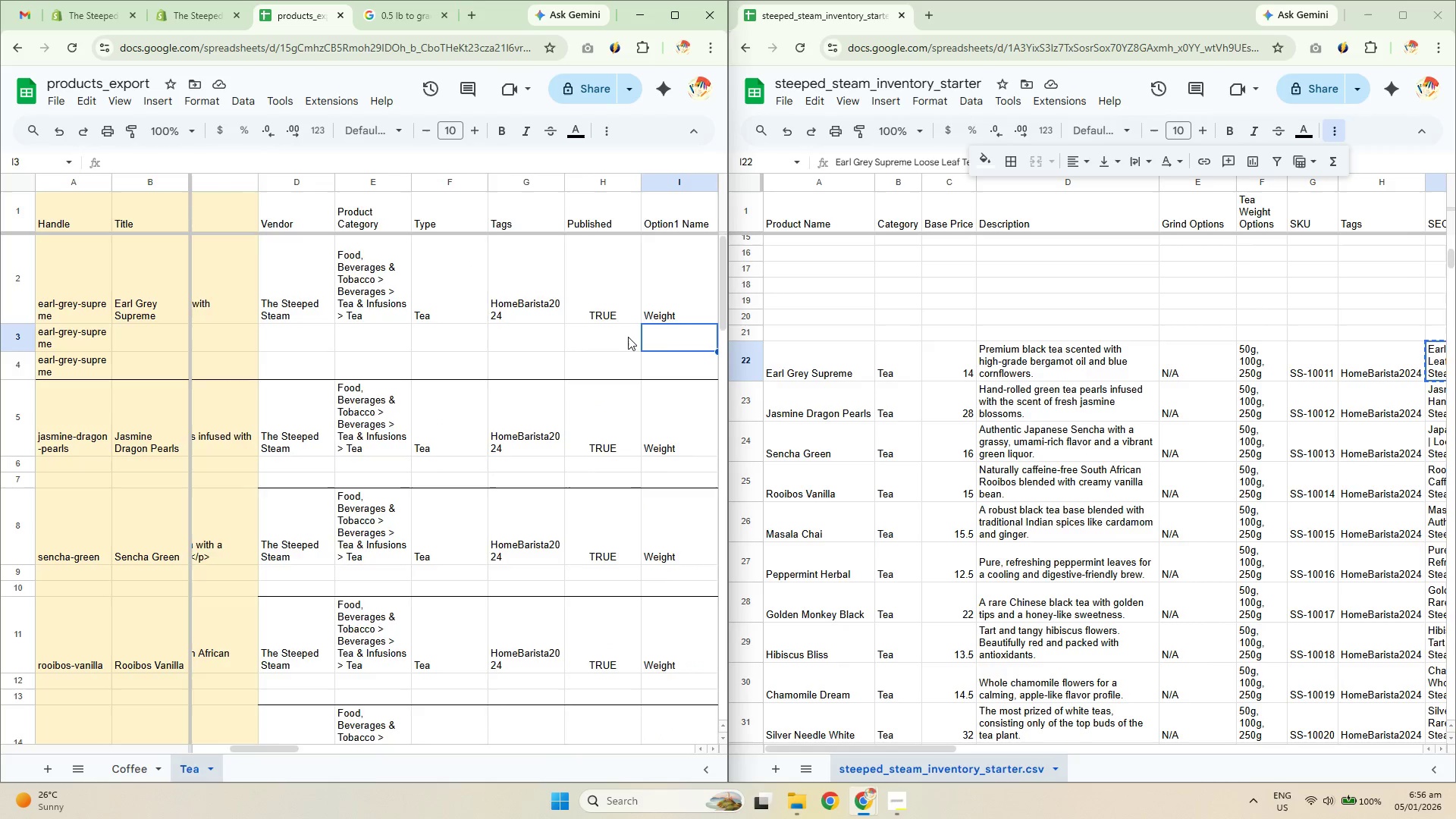 
key(ArrowRight)
 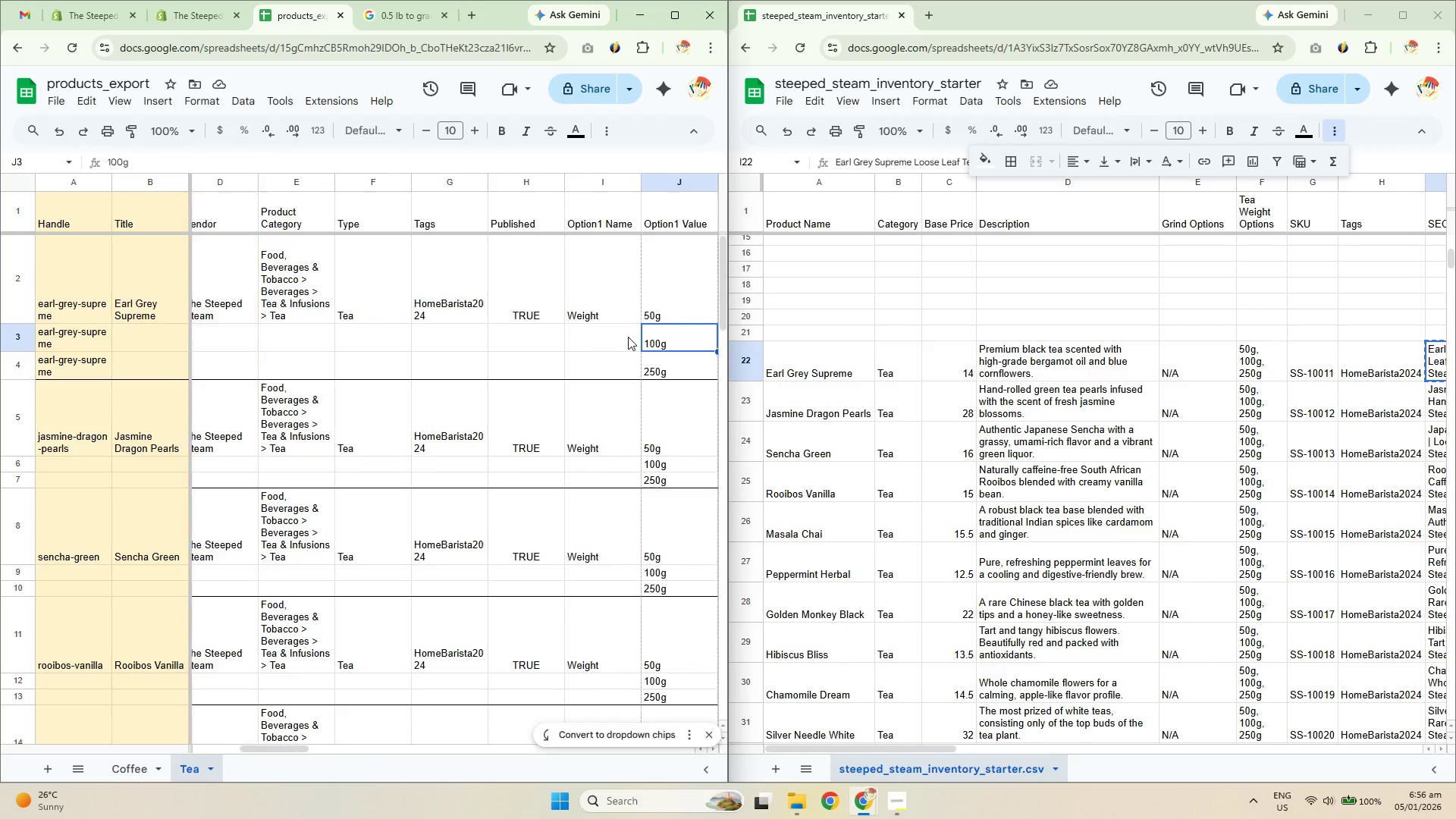 
key(ArrowRight)
 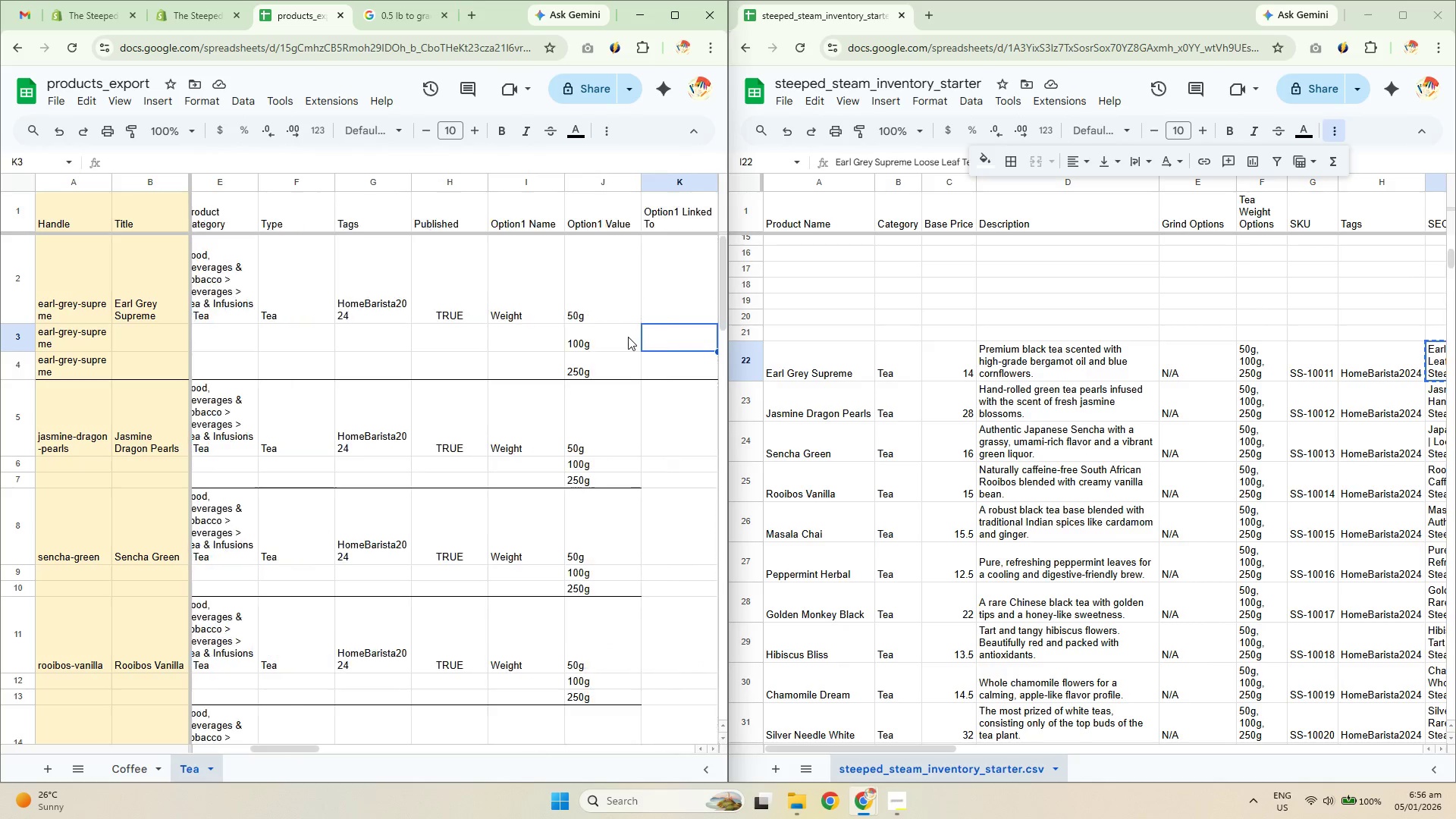 
key(ArrowRight)
 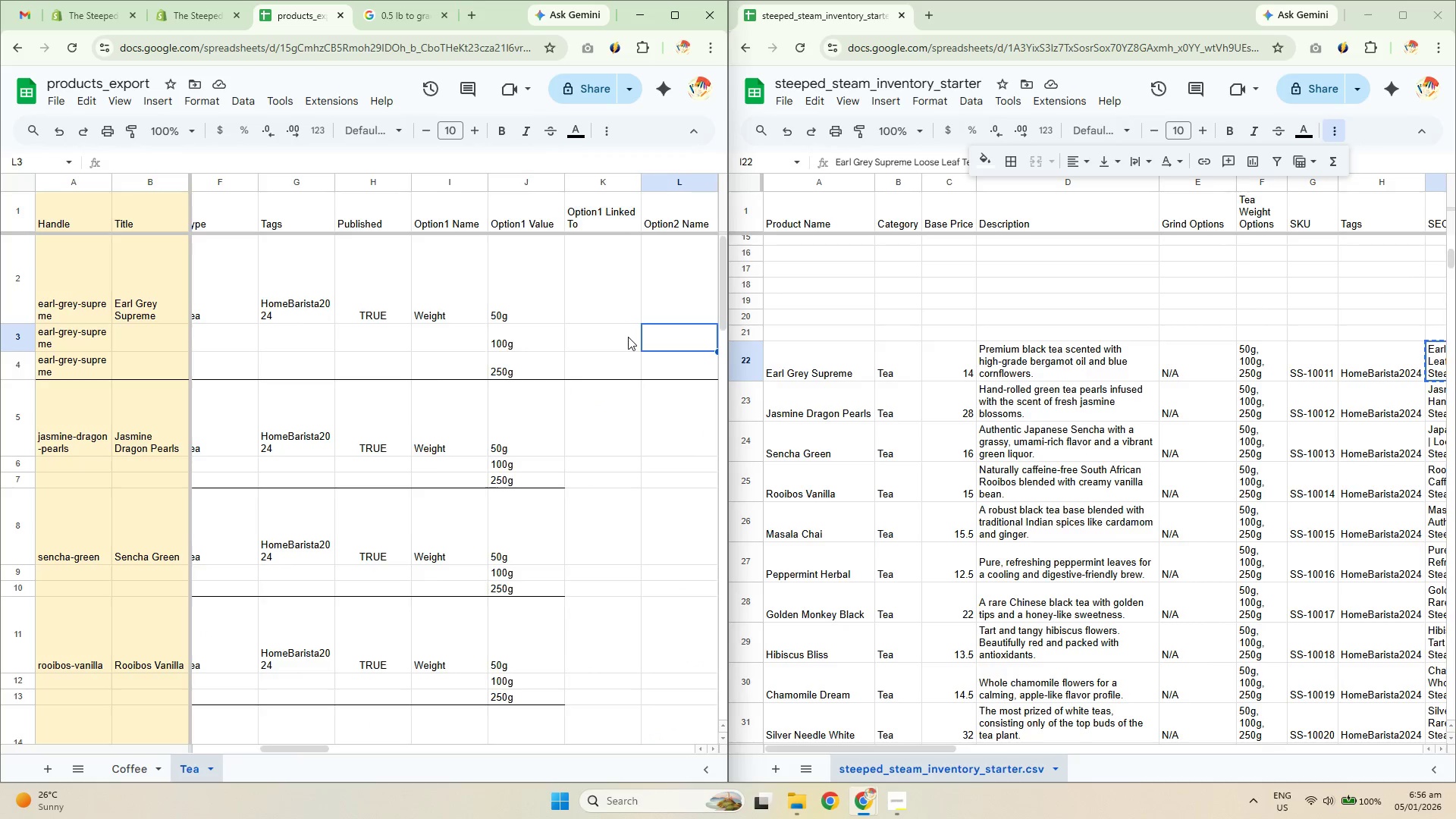 
key(ArrowRight)
 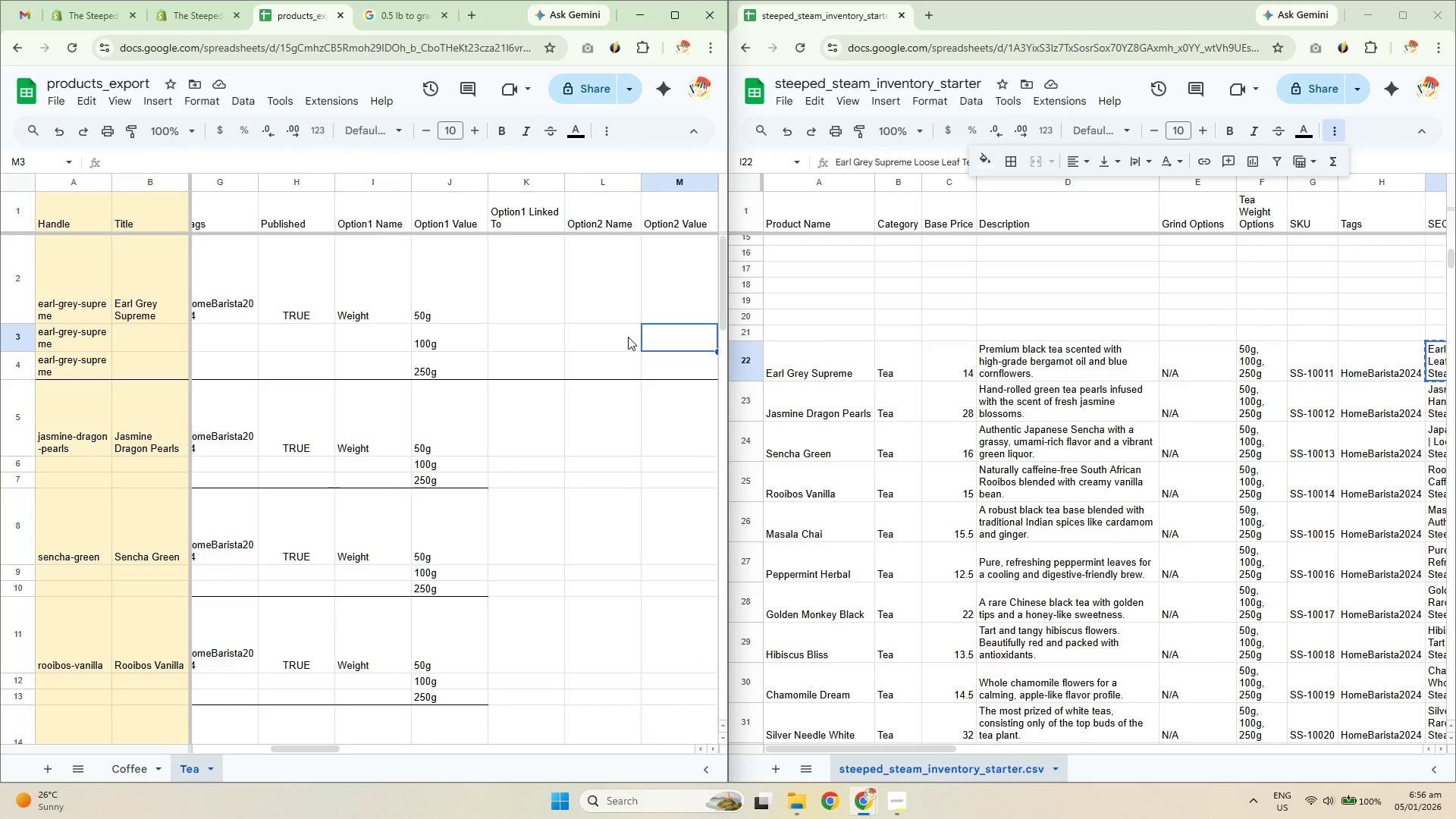 
key(ArrowRight)
 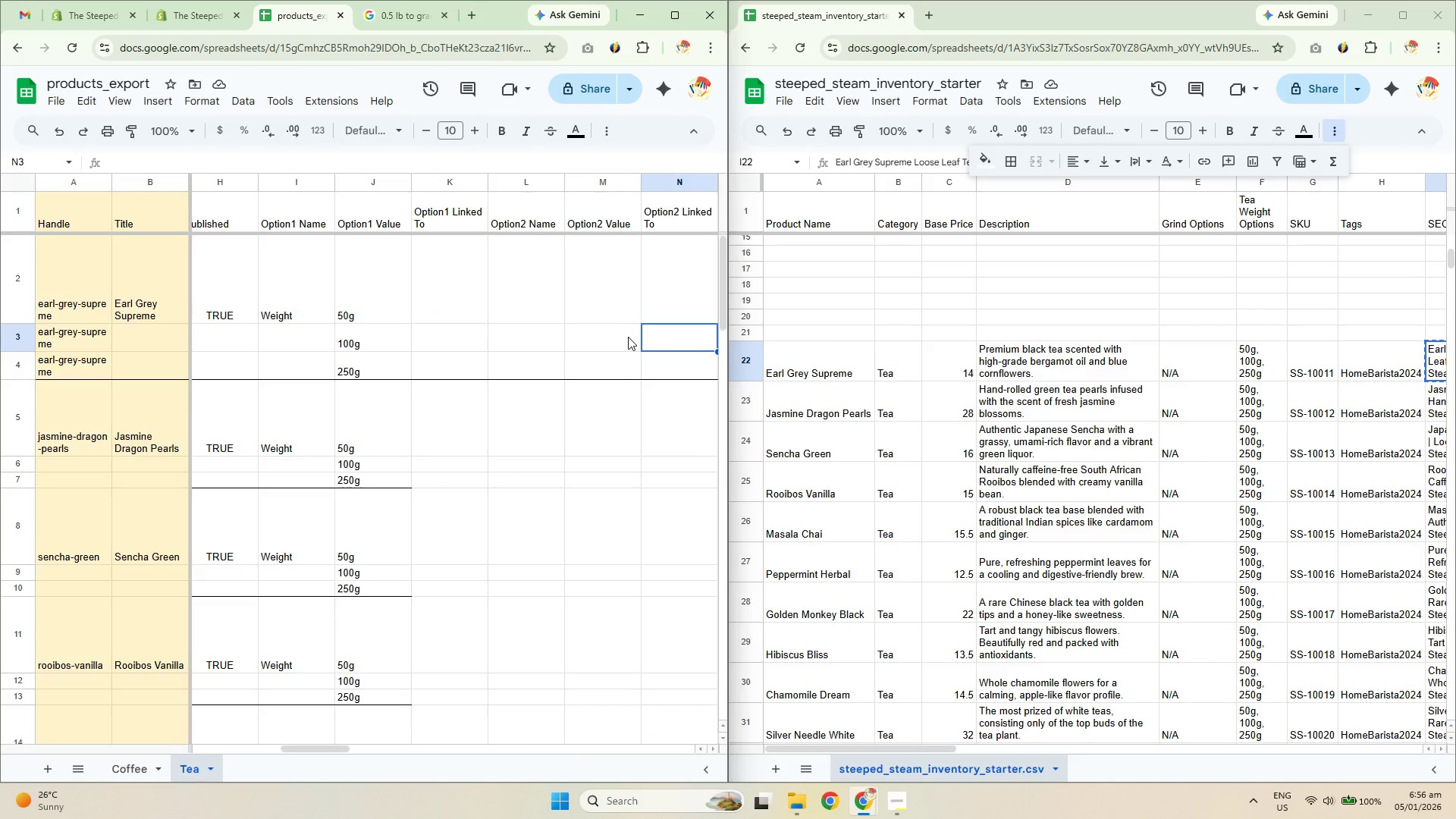 
key(ArrowRight)
 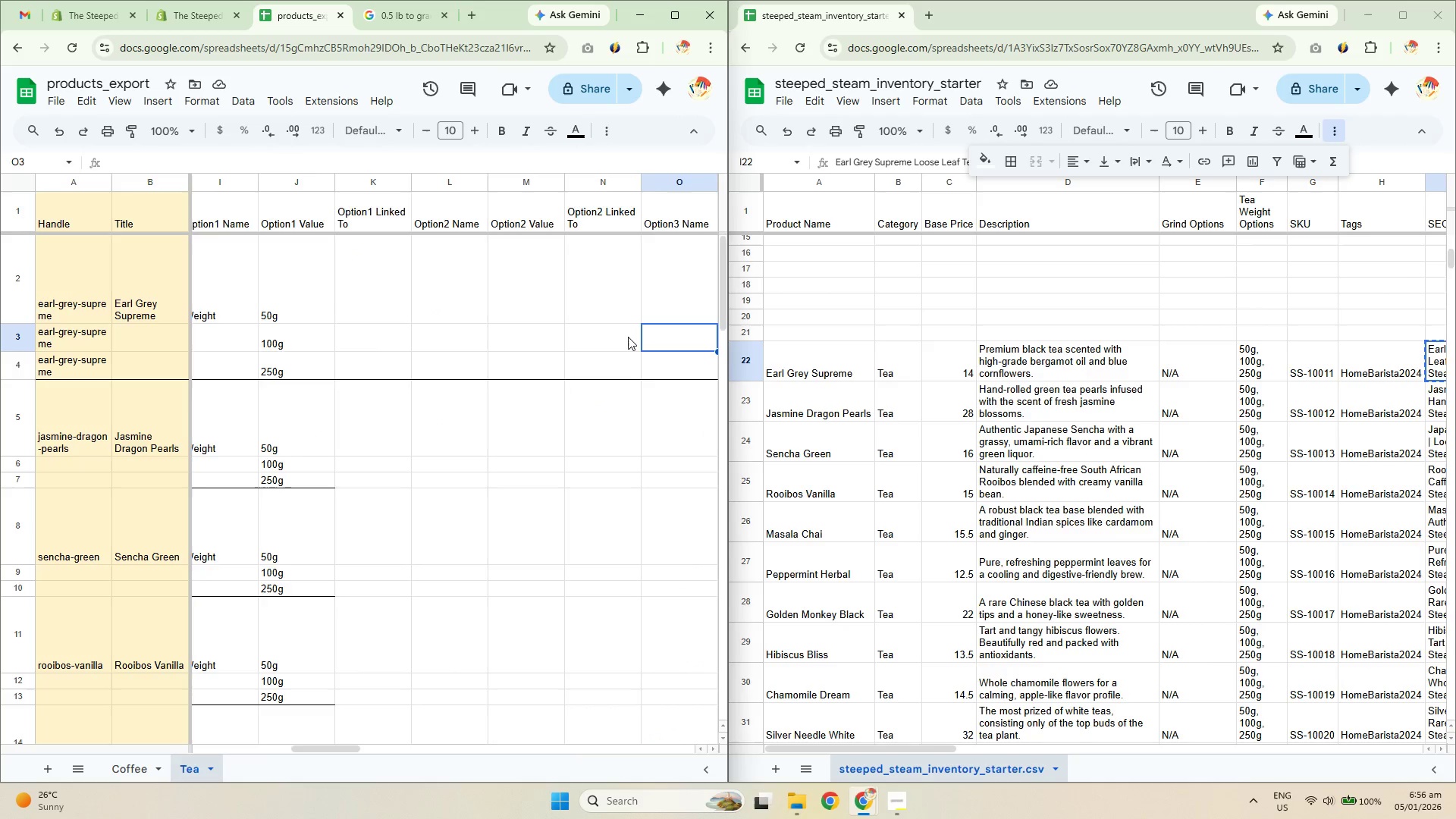 
key(ArrowRight)
 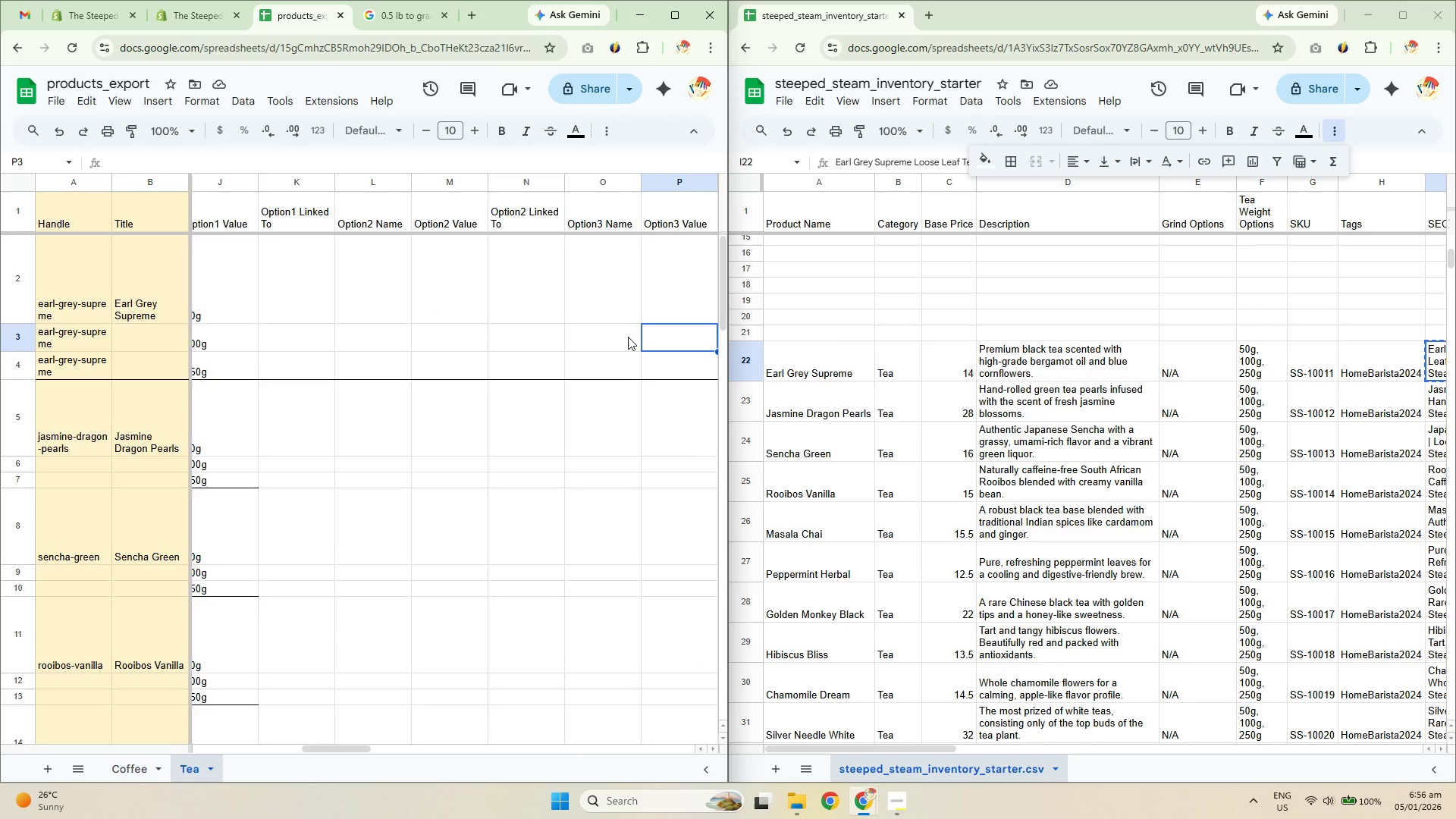 
key(ArrowRight)
 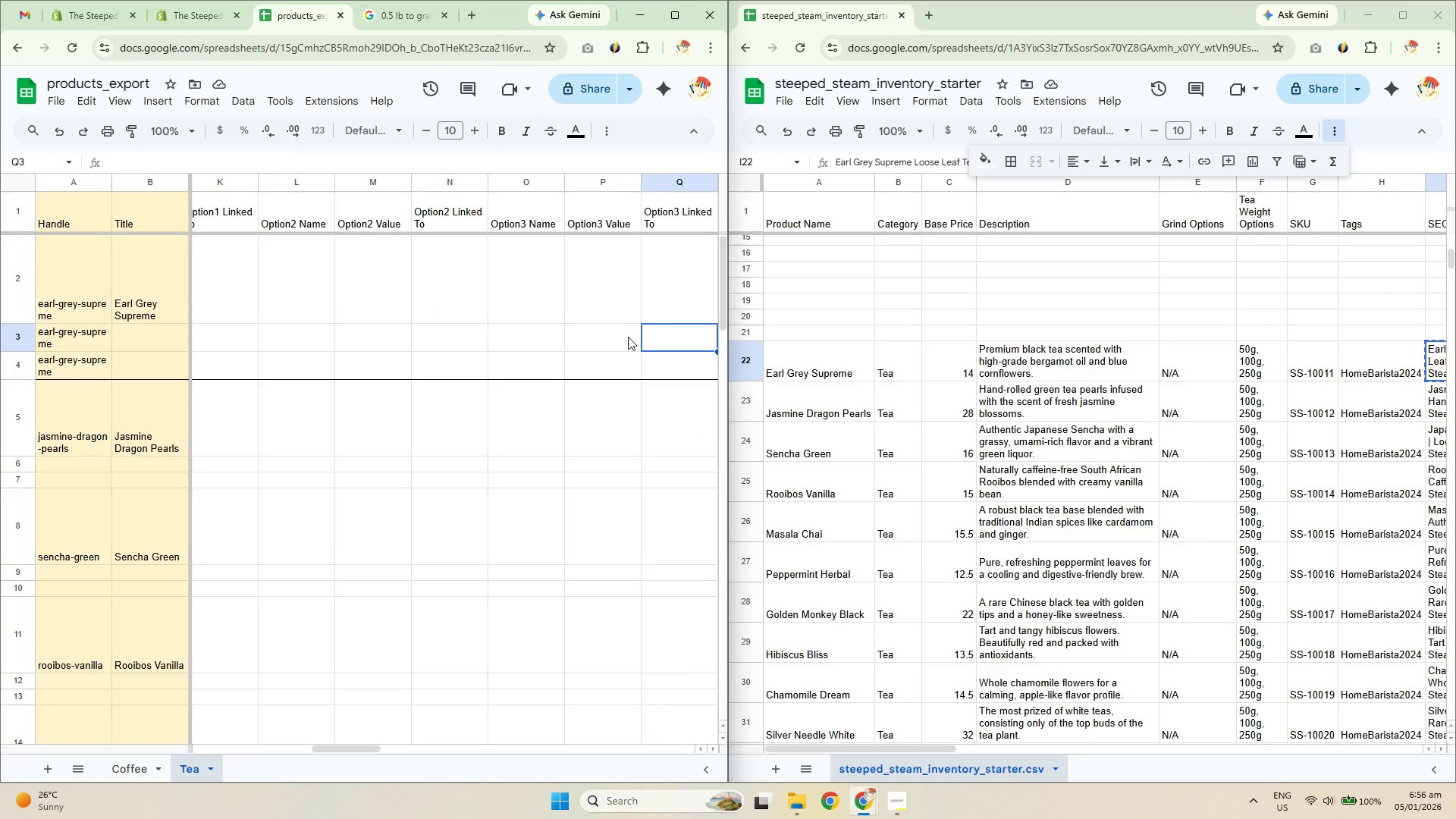 
key(ArrowRight)
 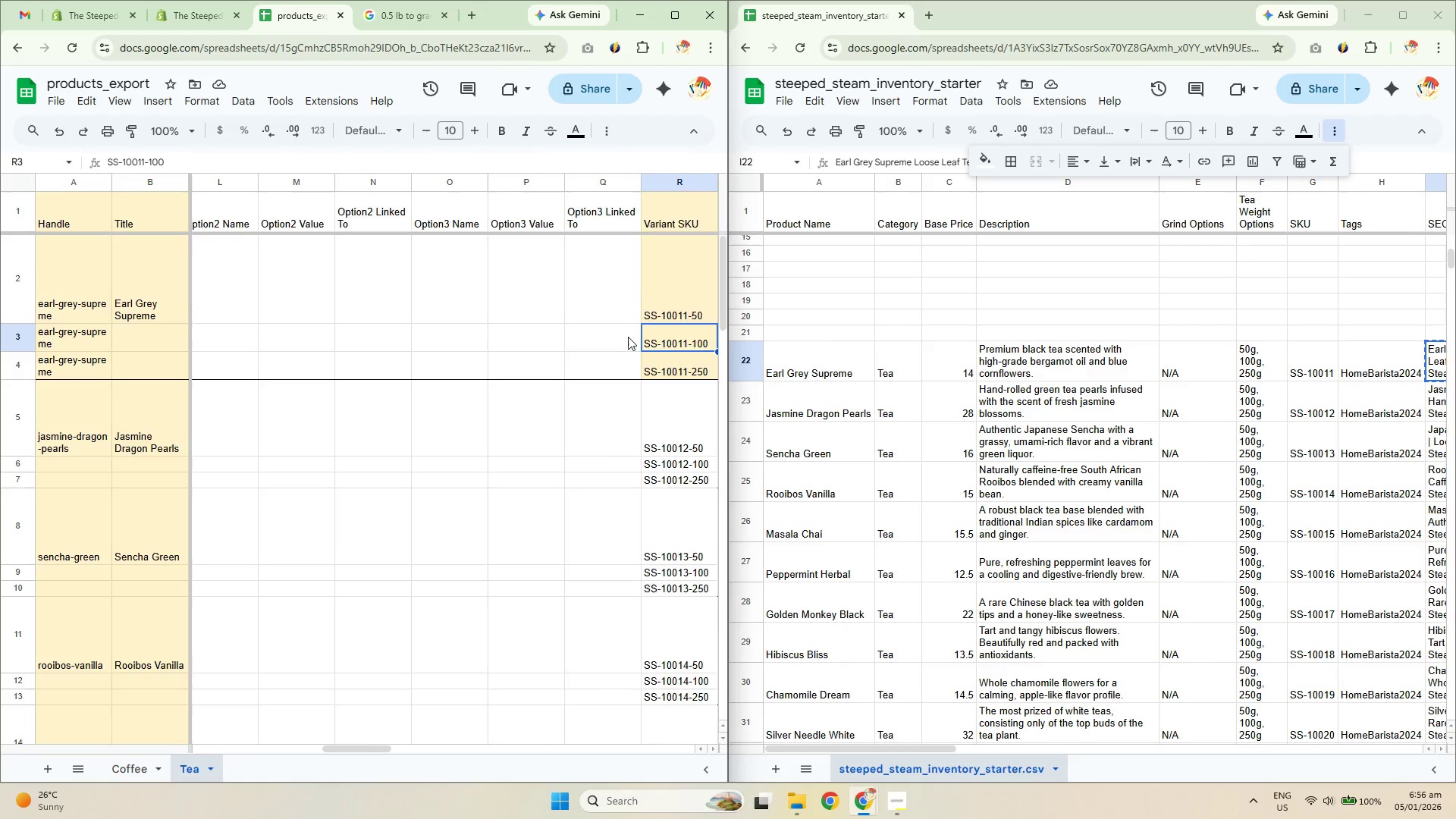 
key(ArrowRight)
 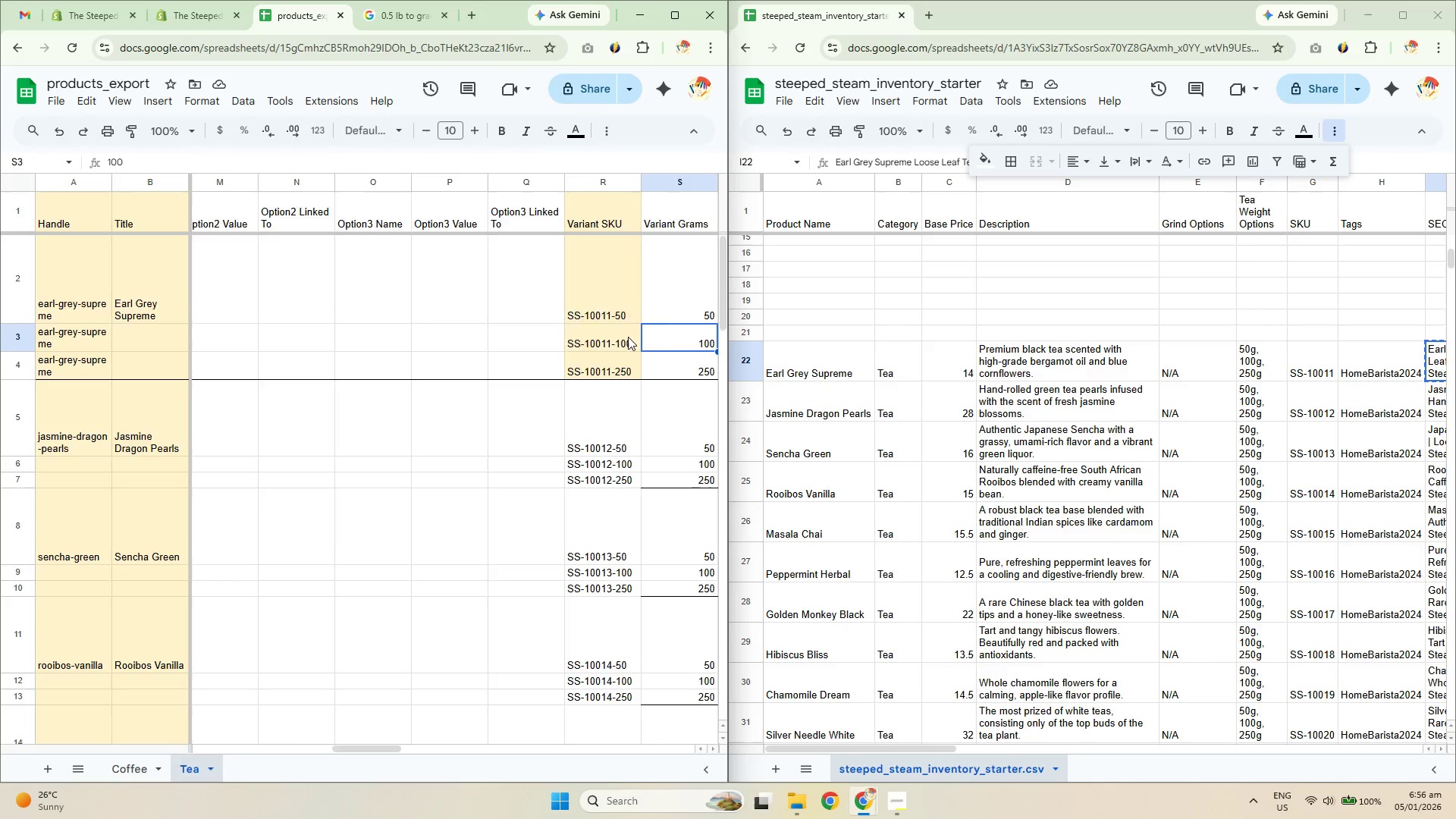 
key(ArrowRight)
 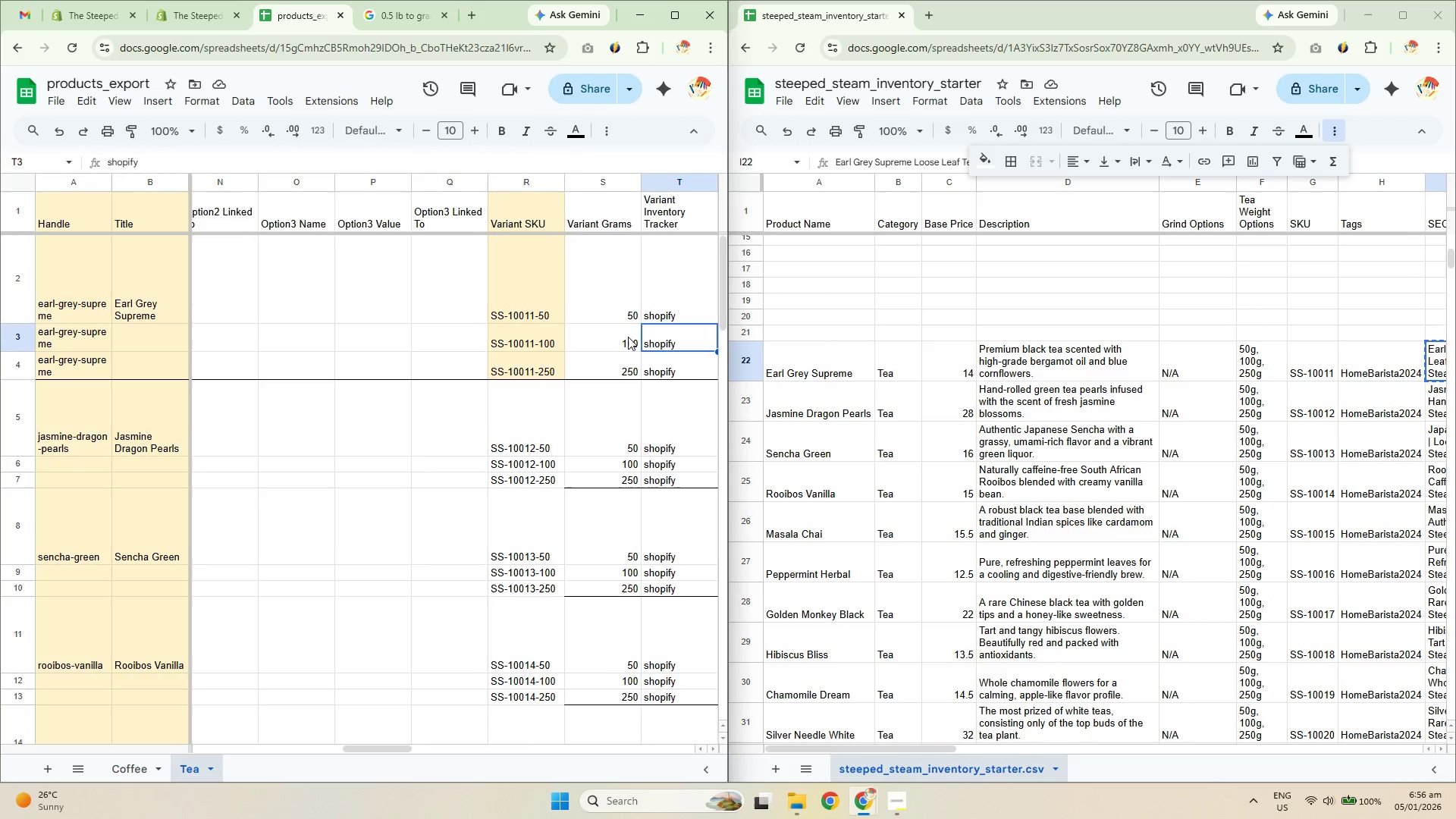 
key(ArrowRight)
 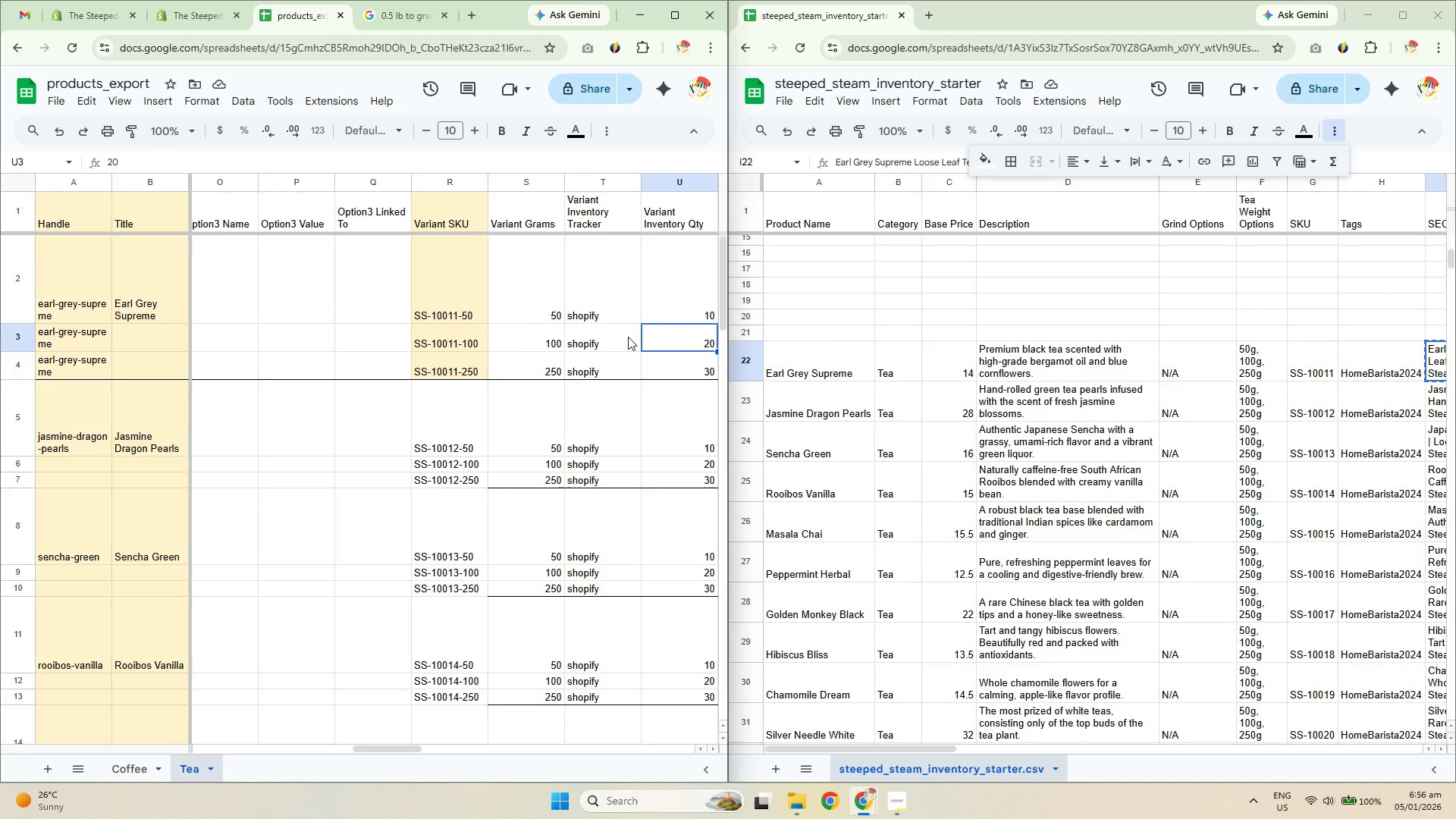 
key(ArrowRight)
 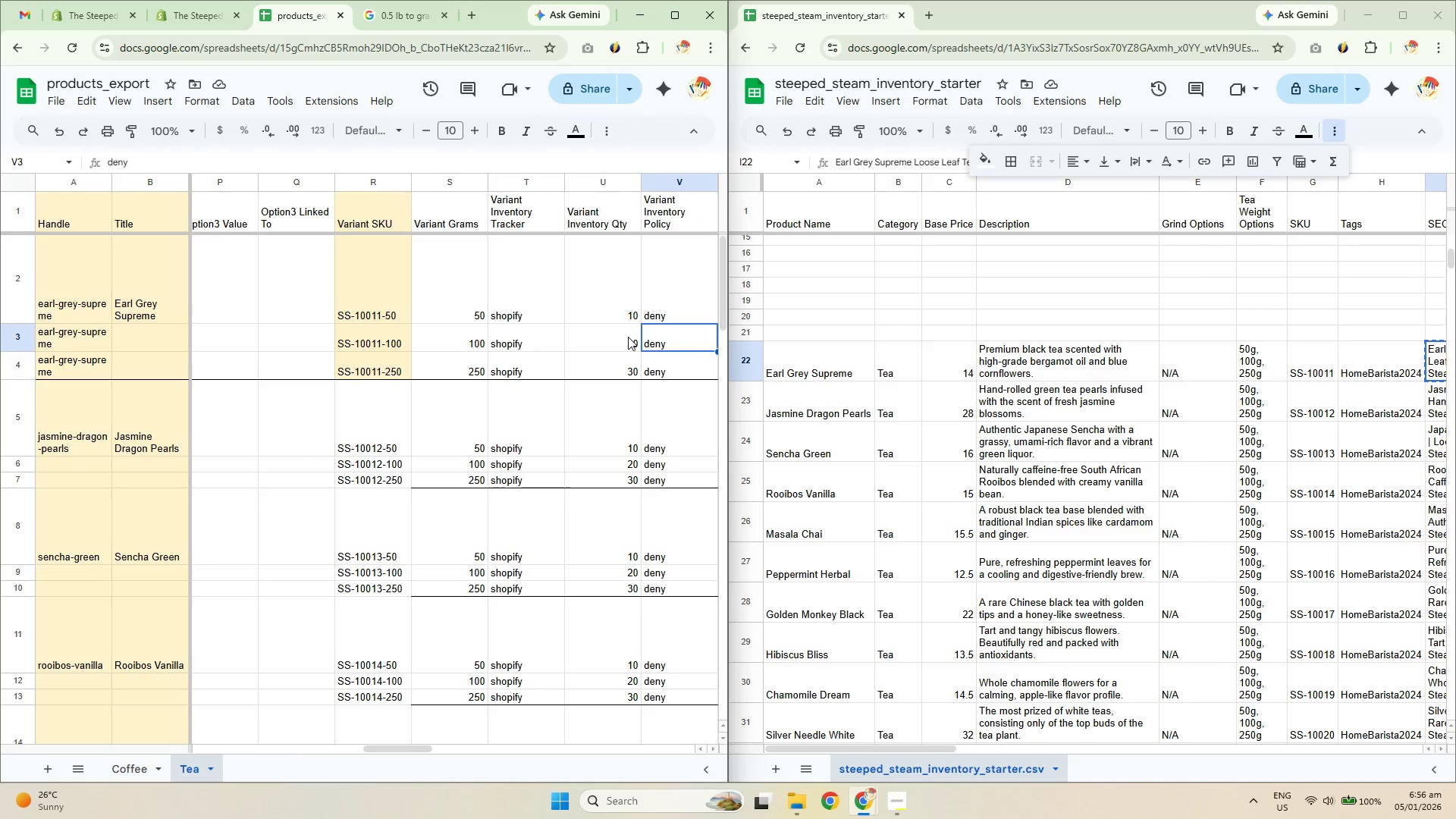 
key(ArrowRight)
 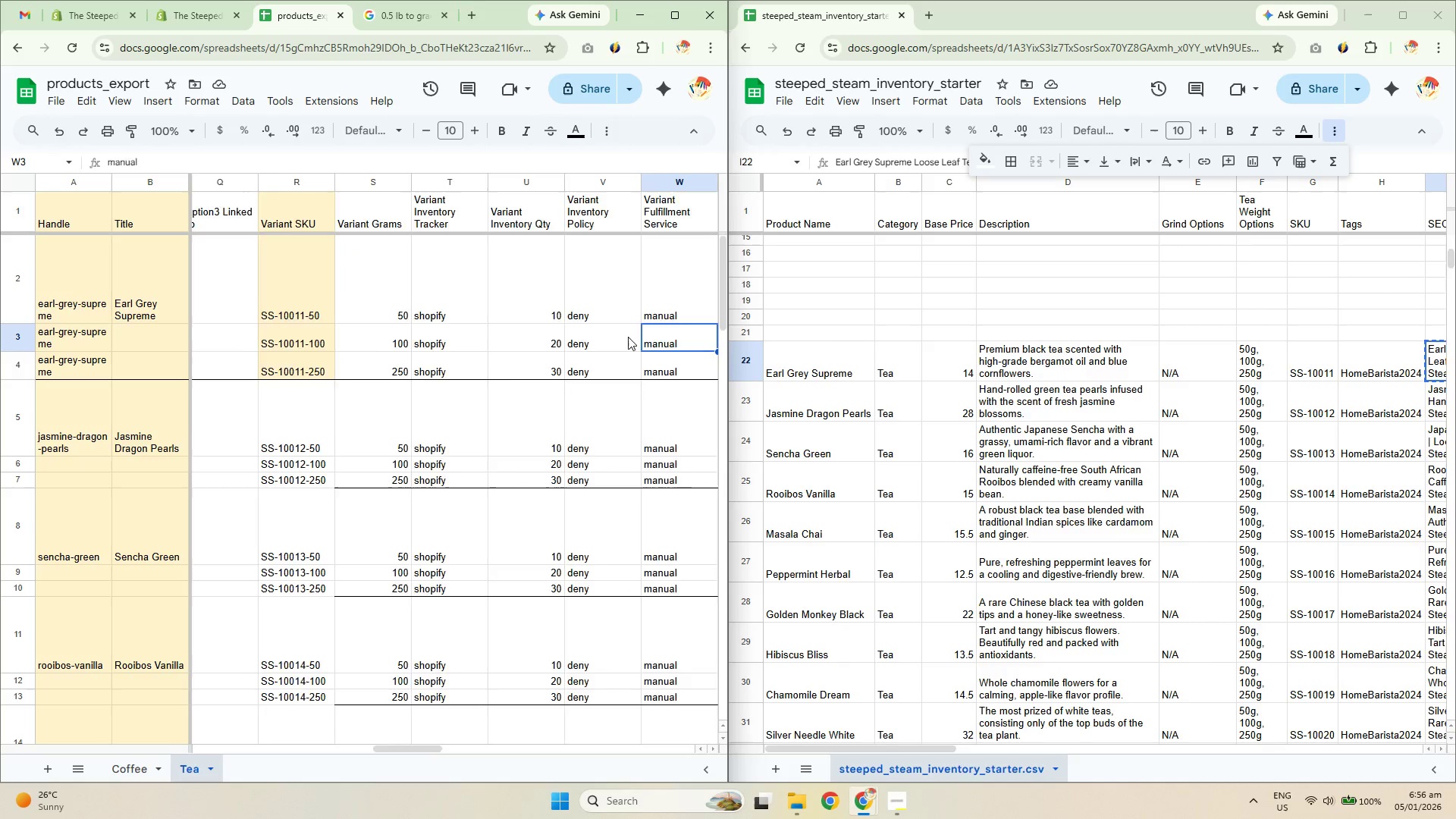 
key(ArrowRight)
 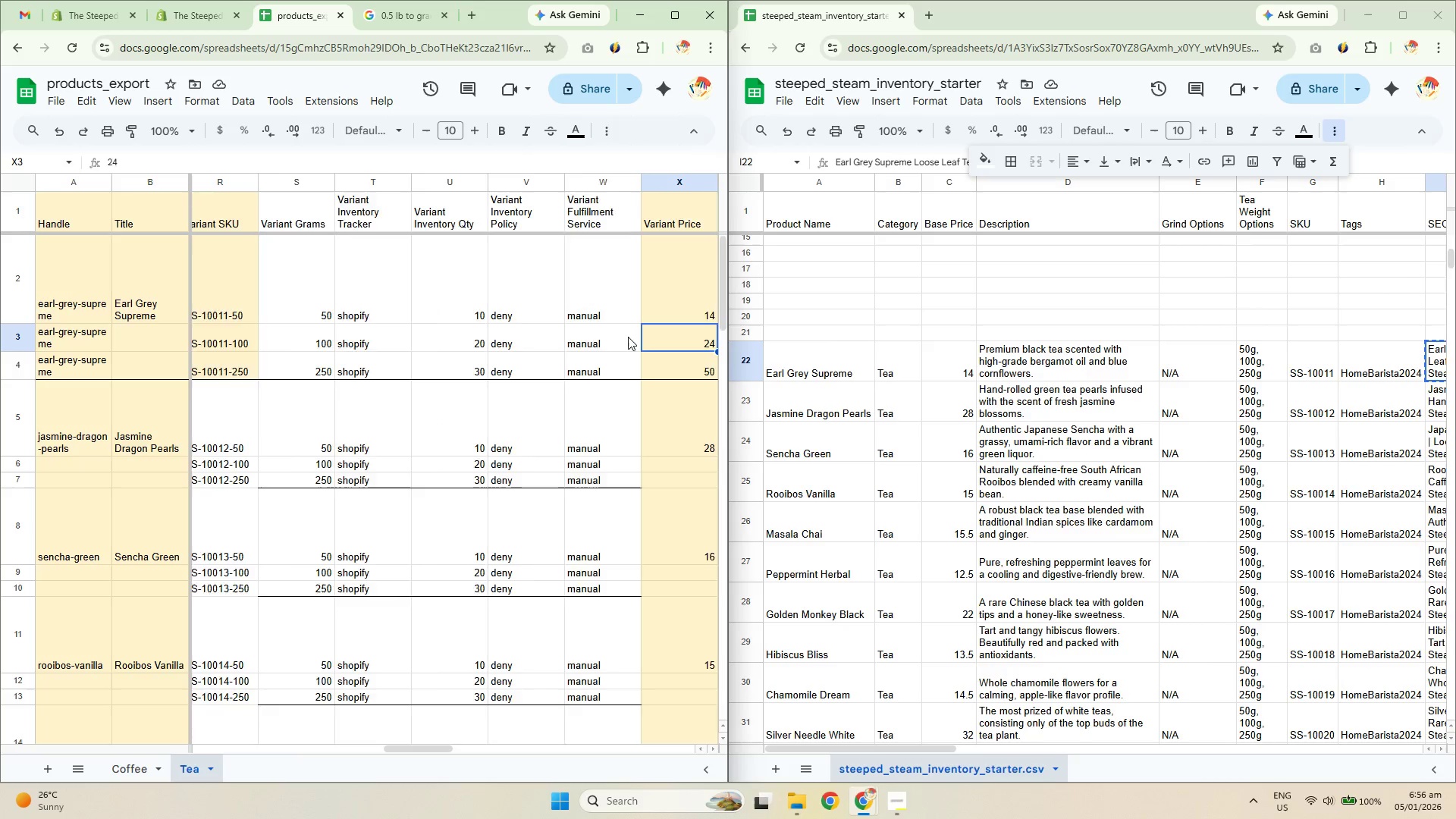 
key(ArrowRight)
 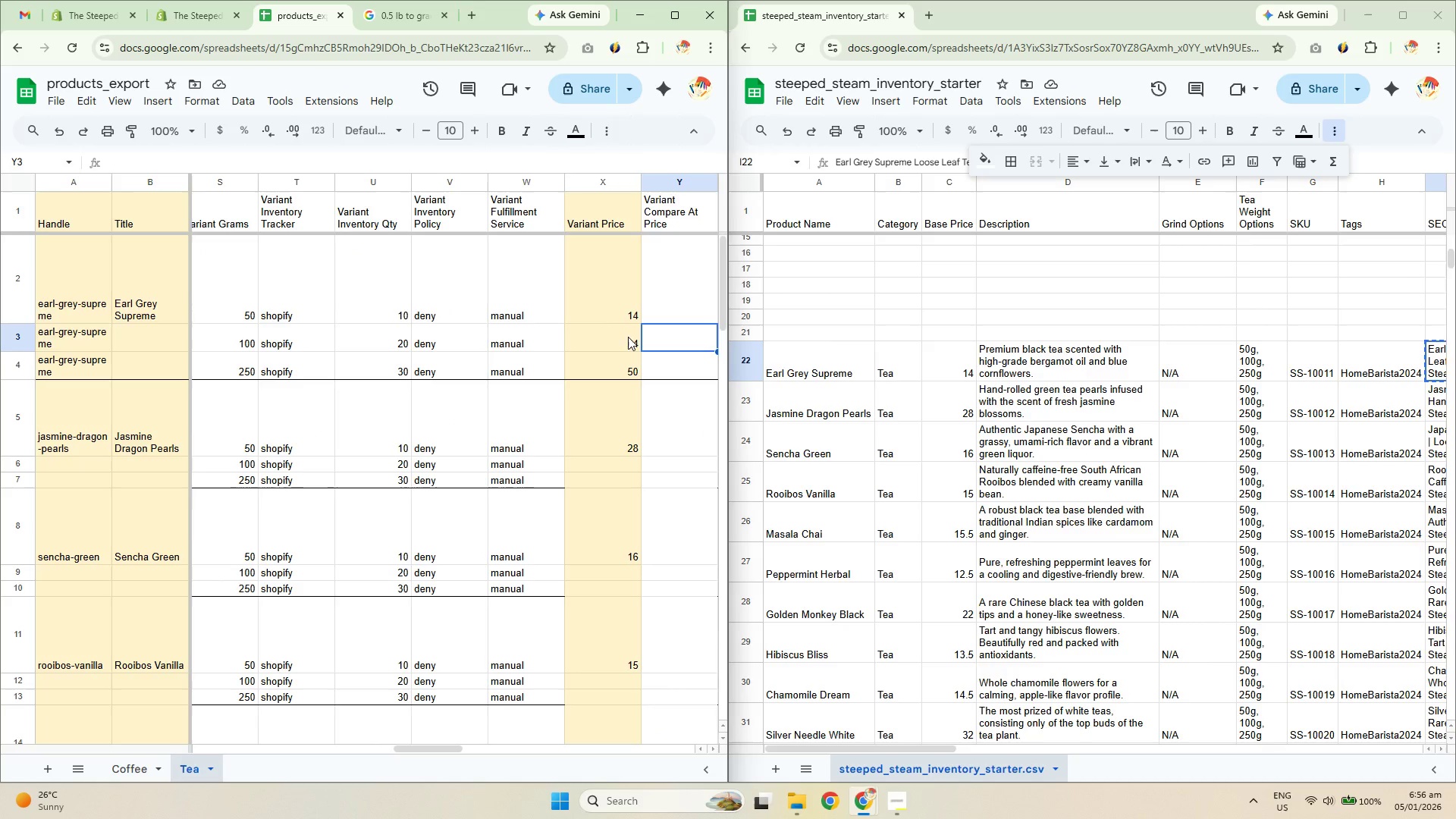 
key(ArrowLeft)
 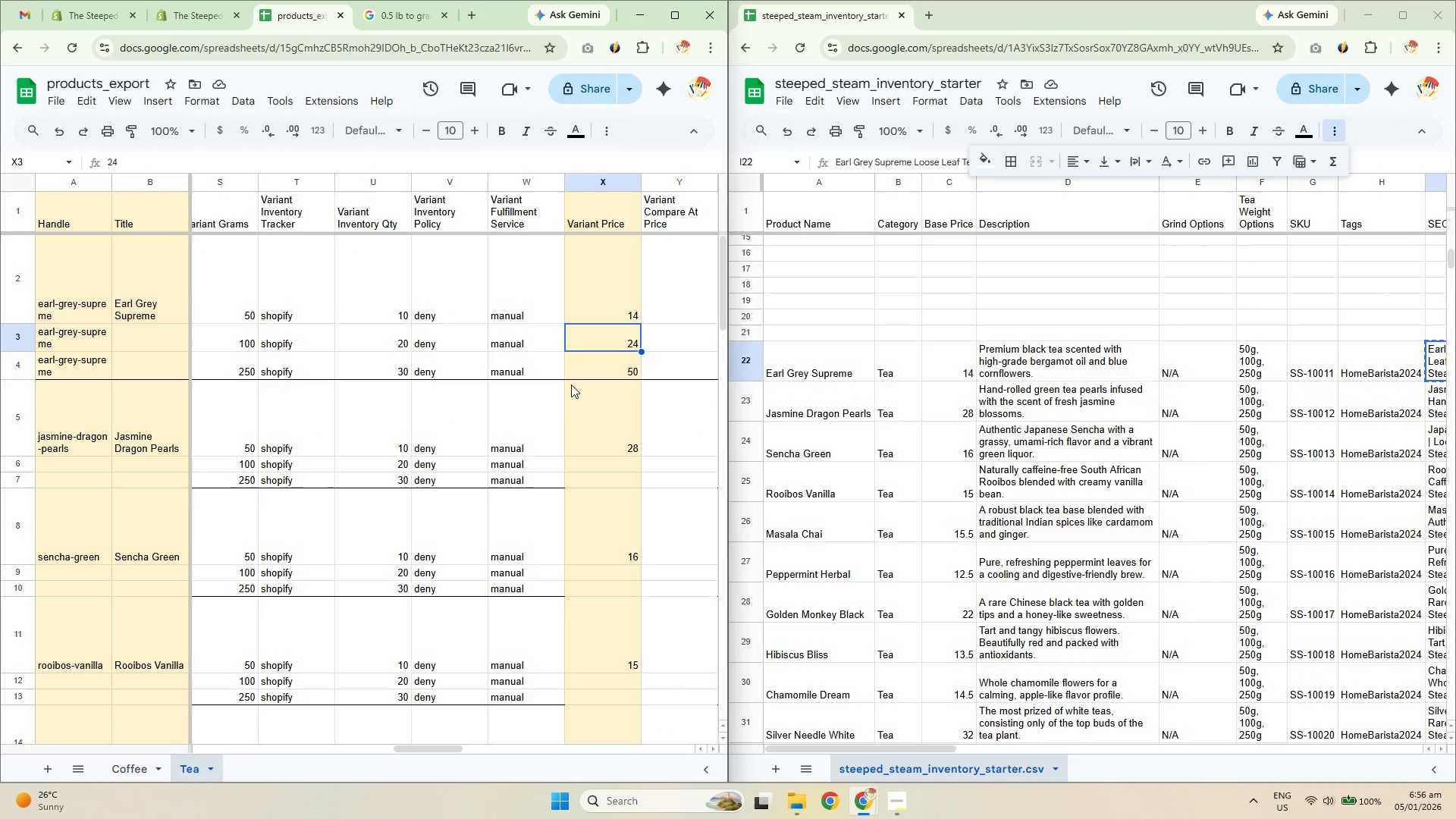 
double_click([618, 472])
 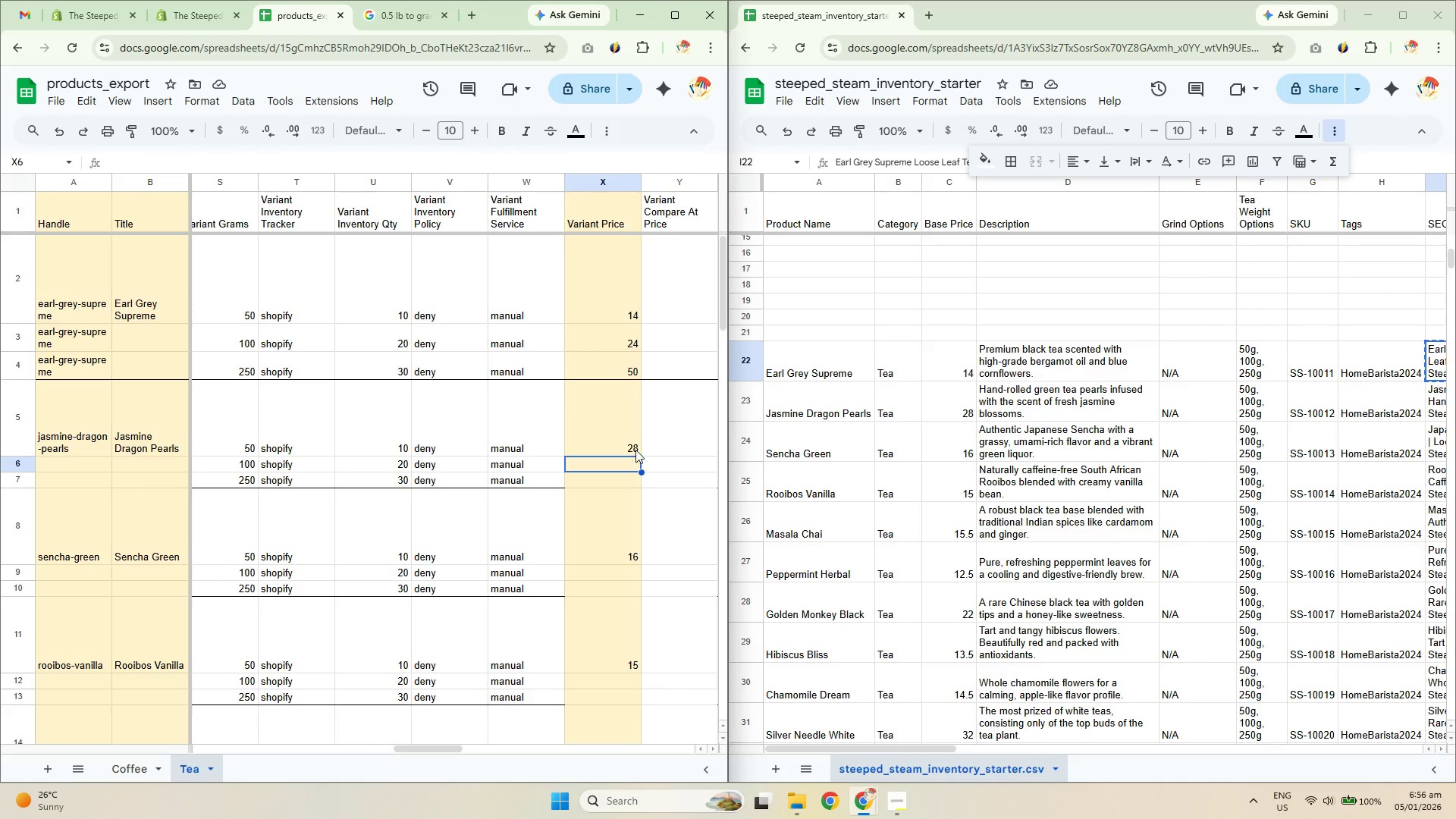 
left_click([627, 441])
 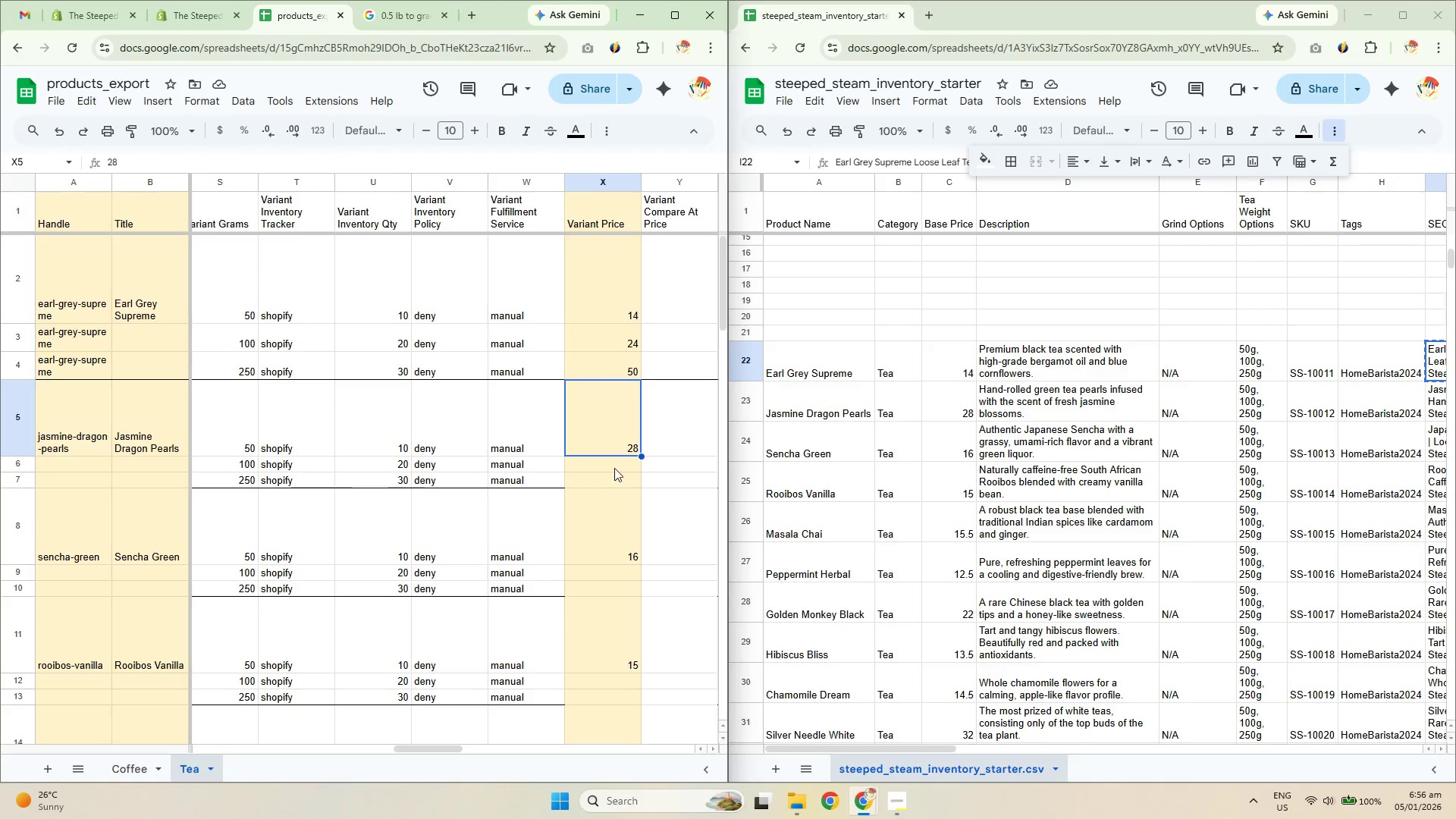 
wait(7.55)
 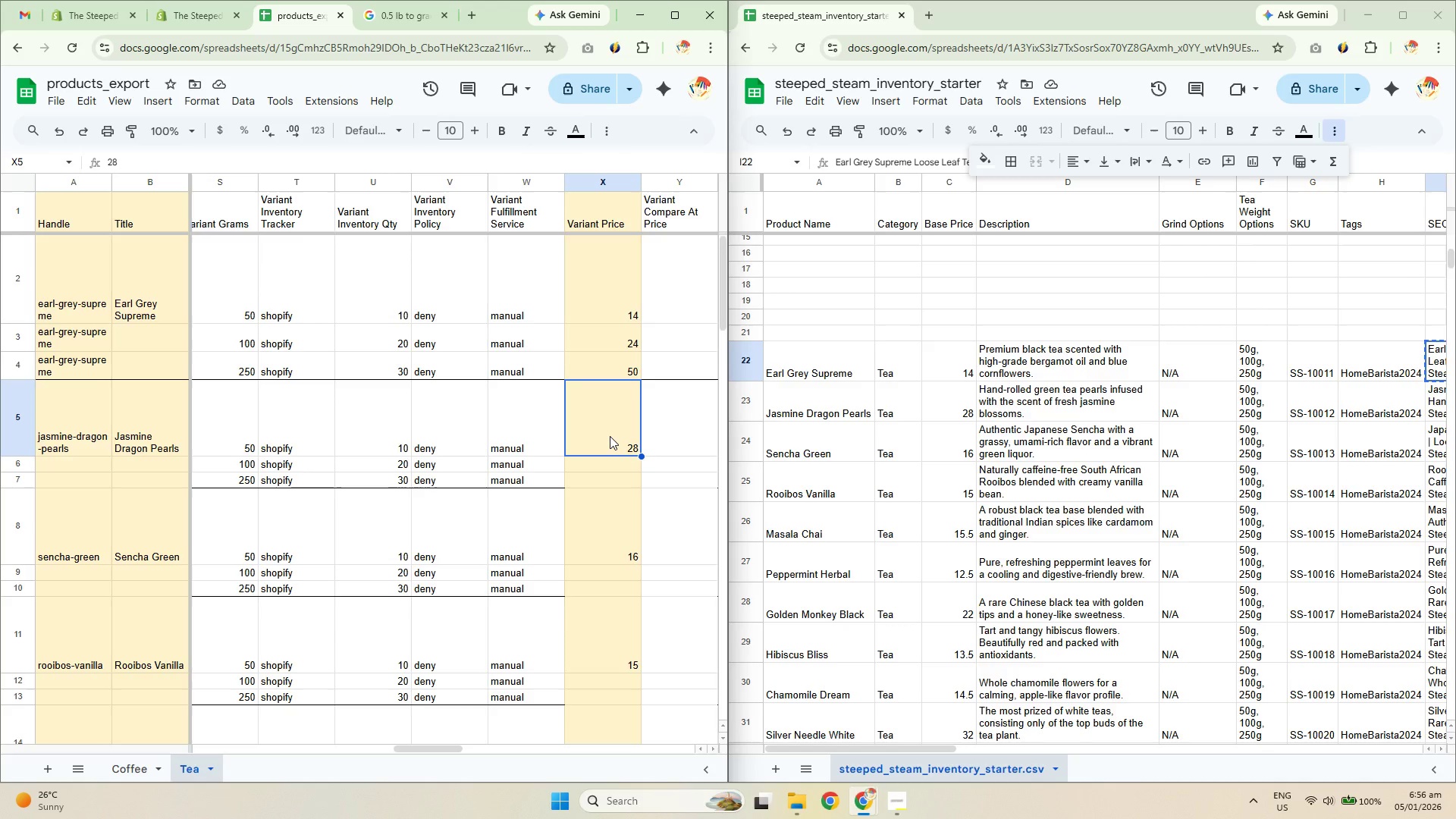 
left_click([613, 462])
 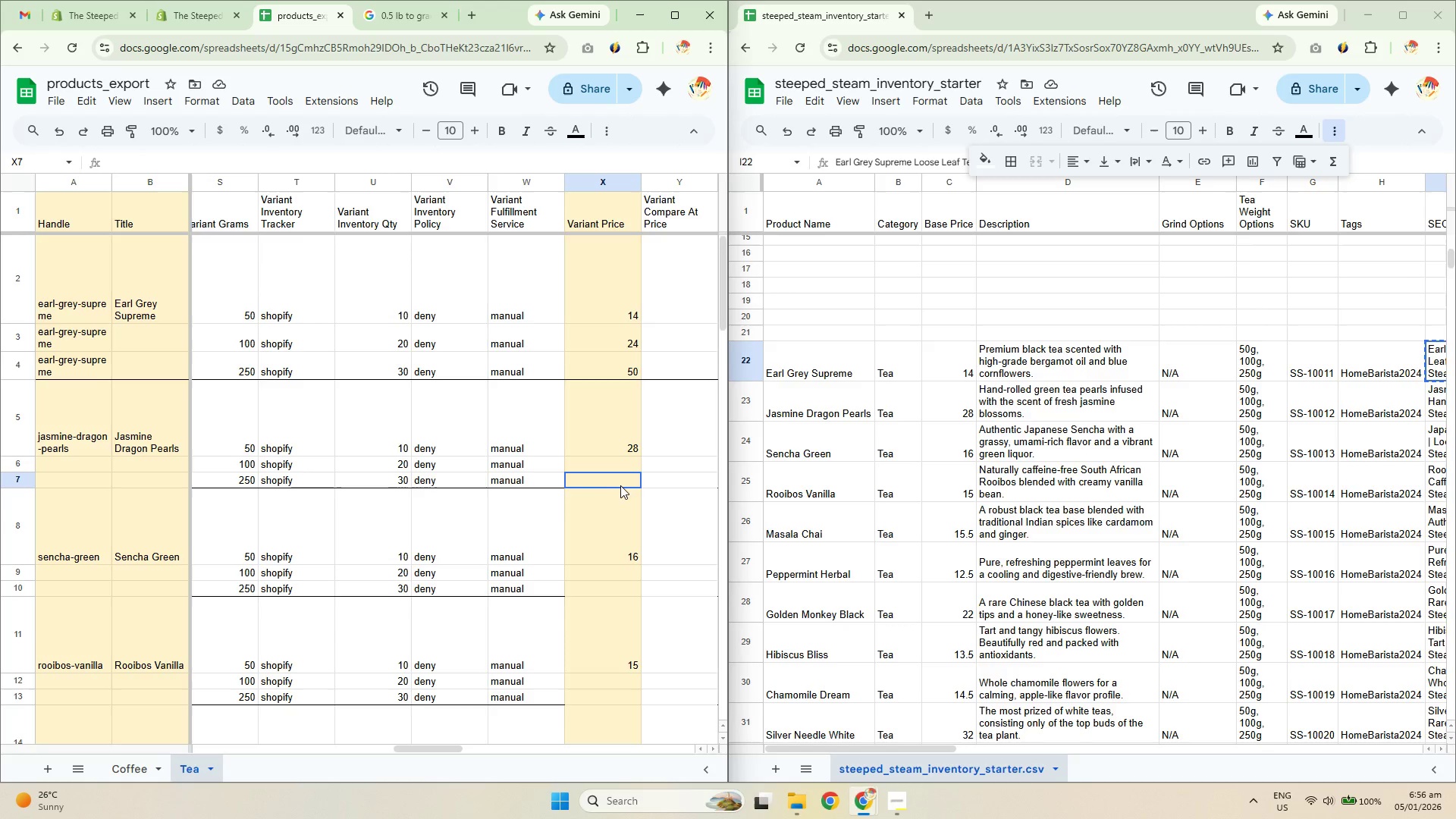 
double_click([627, 463])
 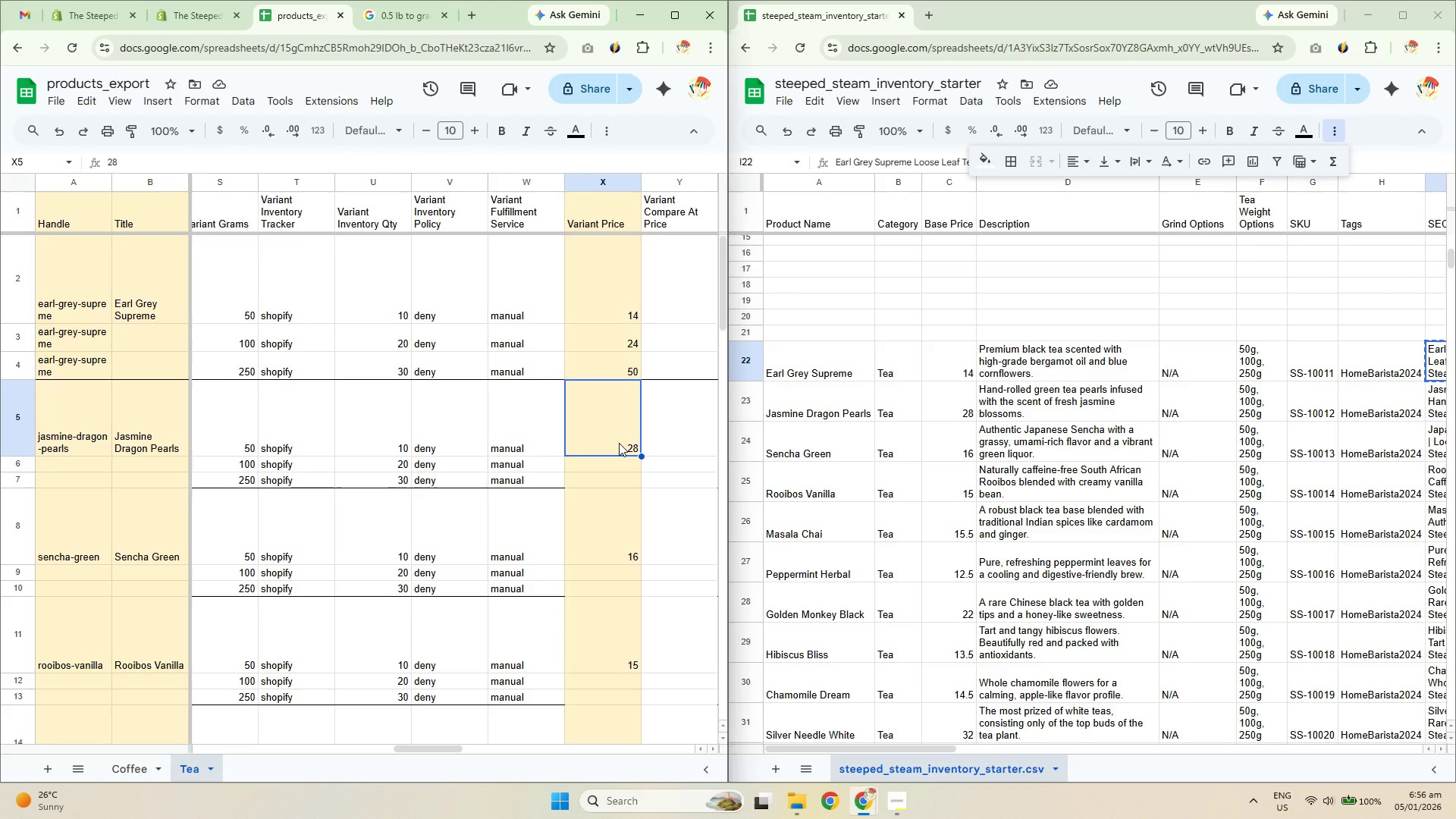 
left_click([369, 443])
 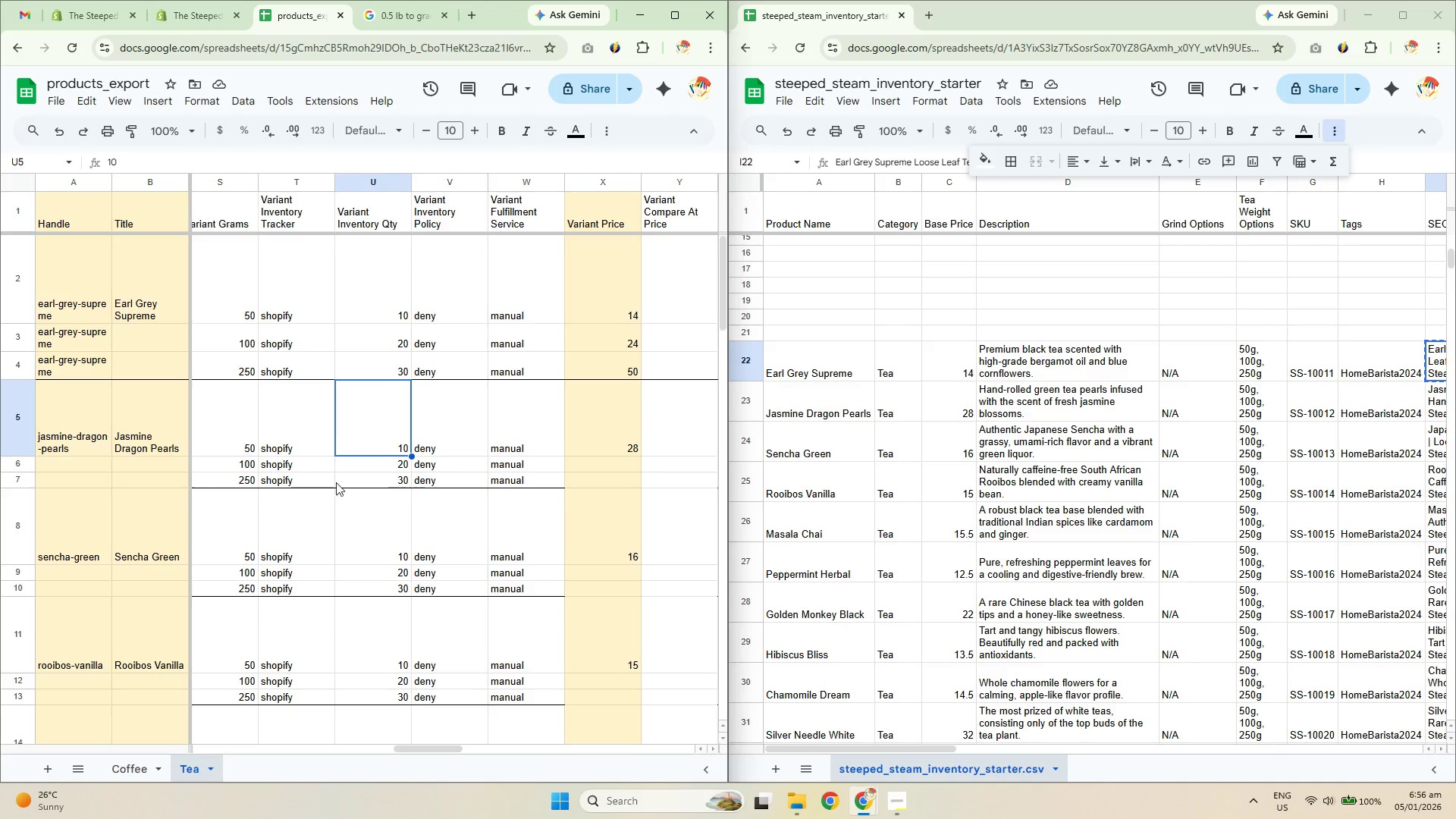 
left_click([248, 447])
 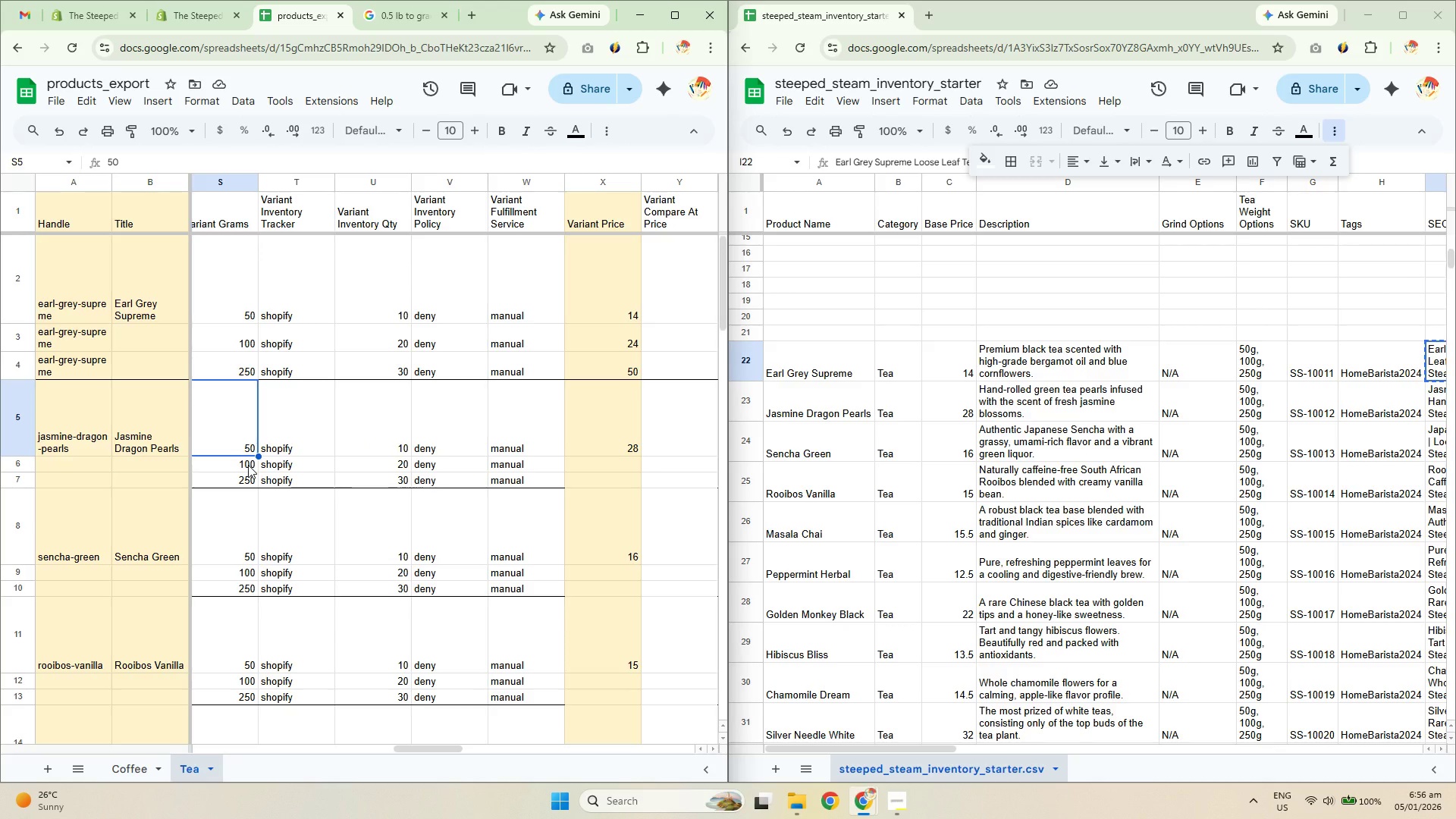 
left_click([248, 465])
 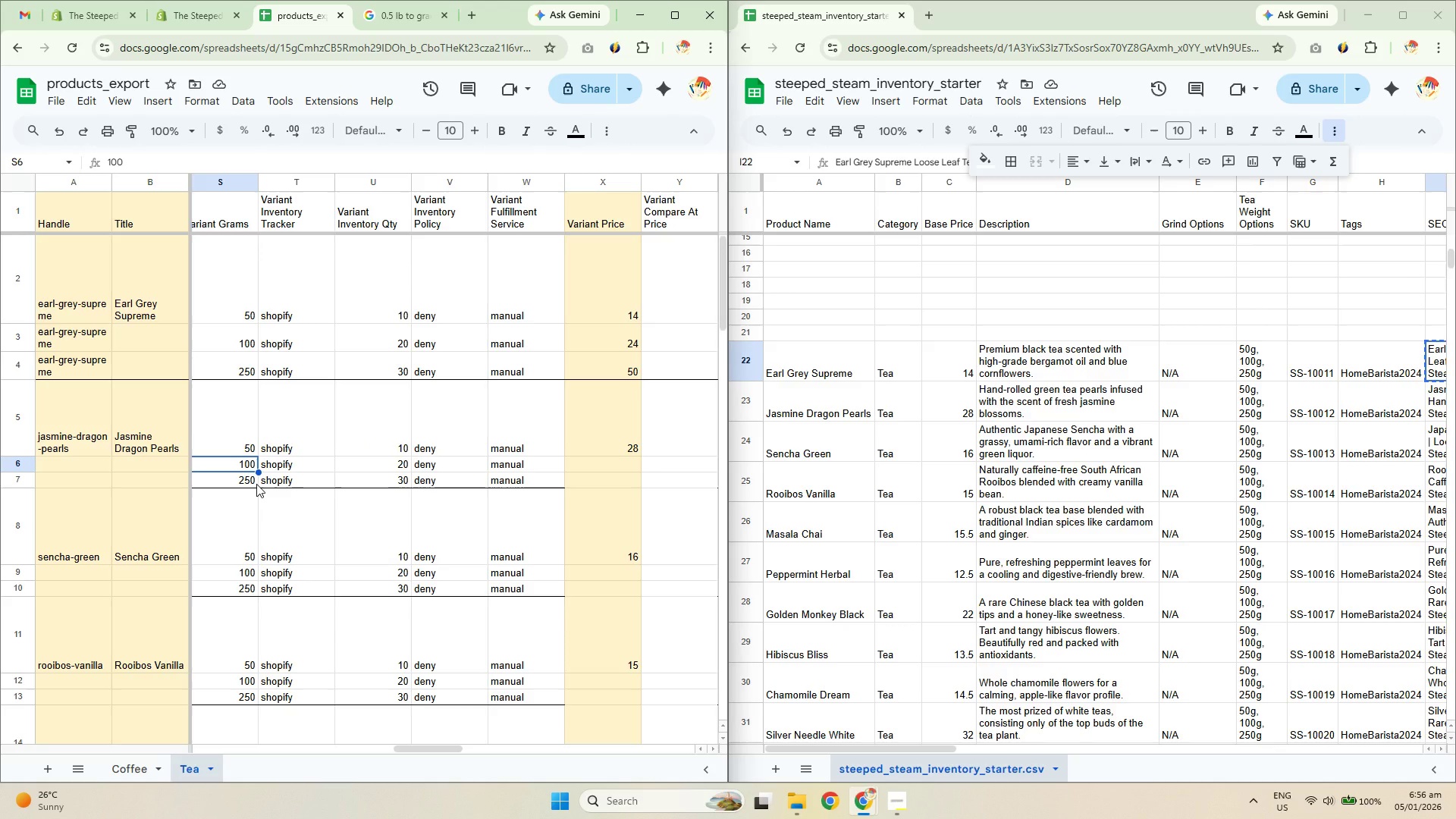 
left_click([239, 472])
 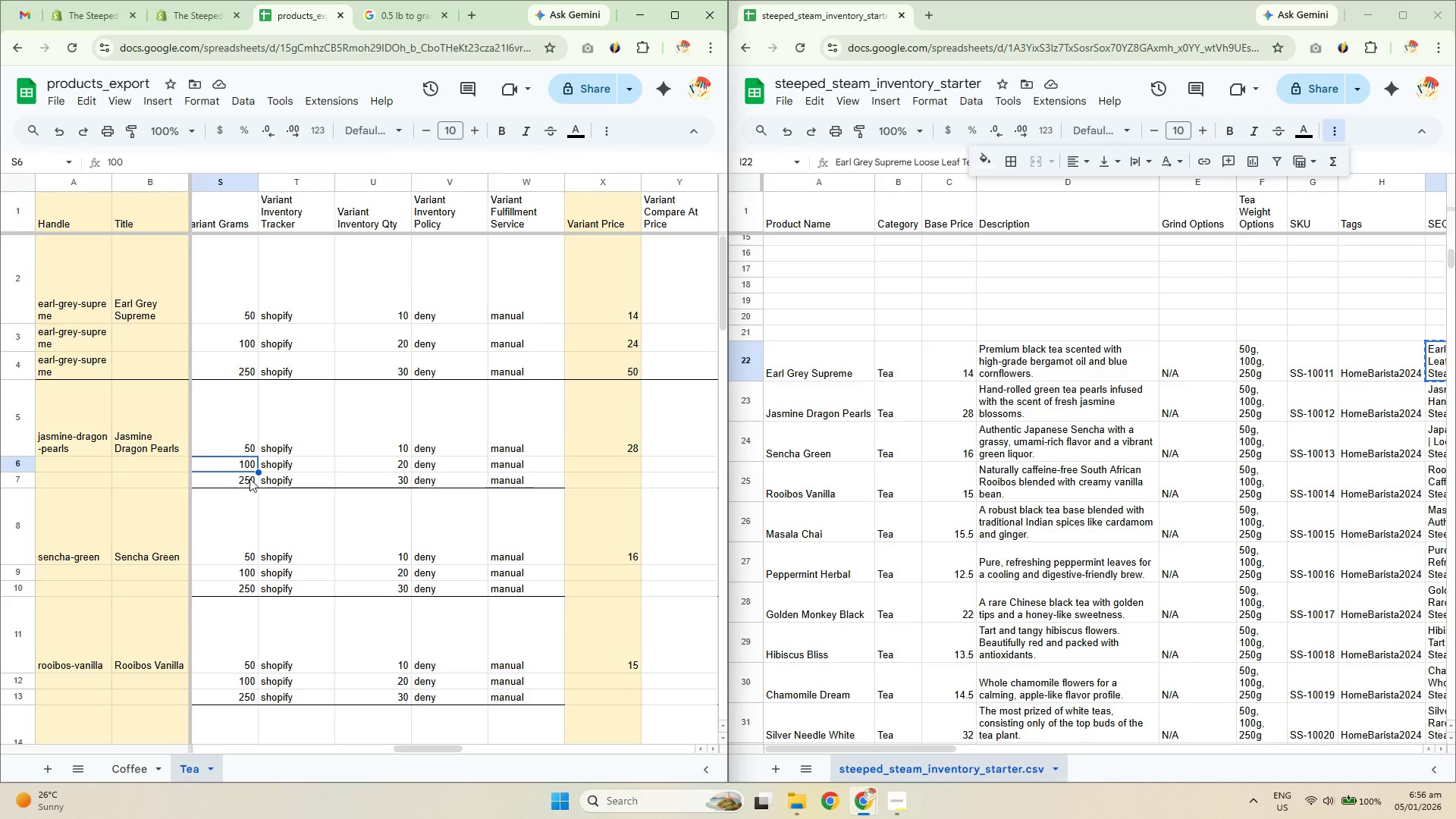 
left_click([252, 482])
 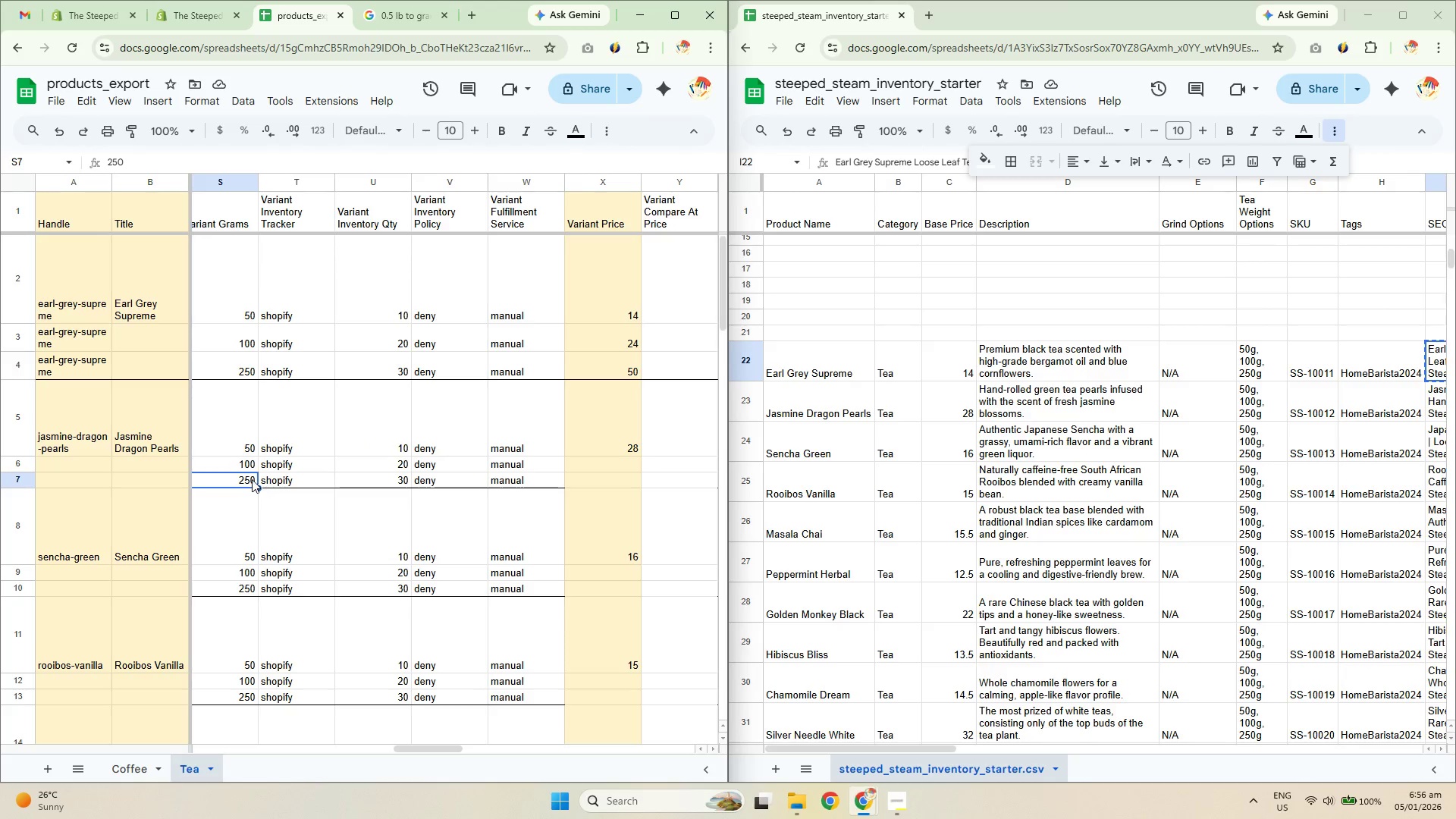 
left_click([240, 452])
 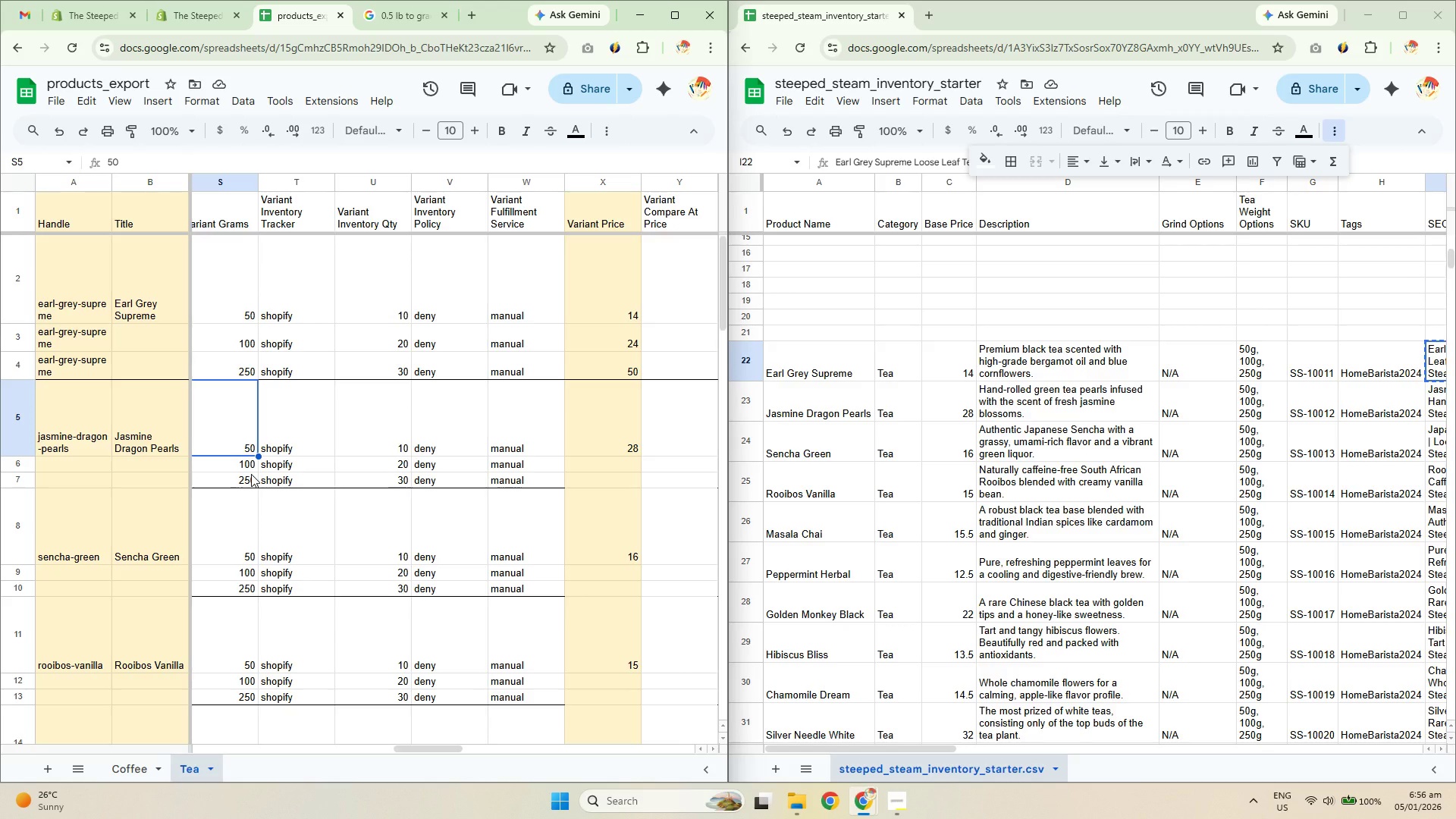 
left_click([249, 465])
 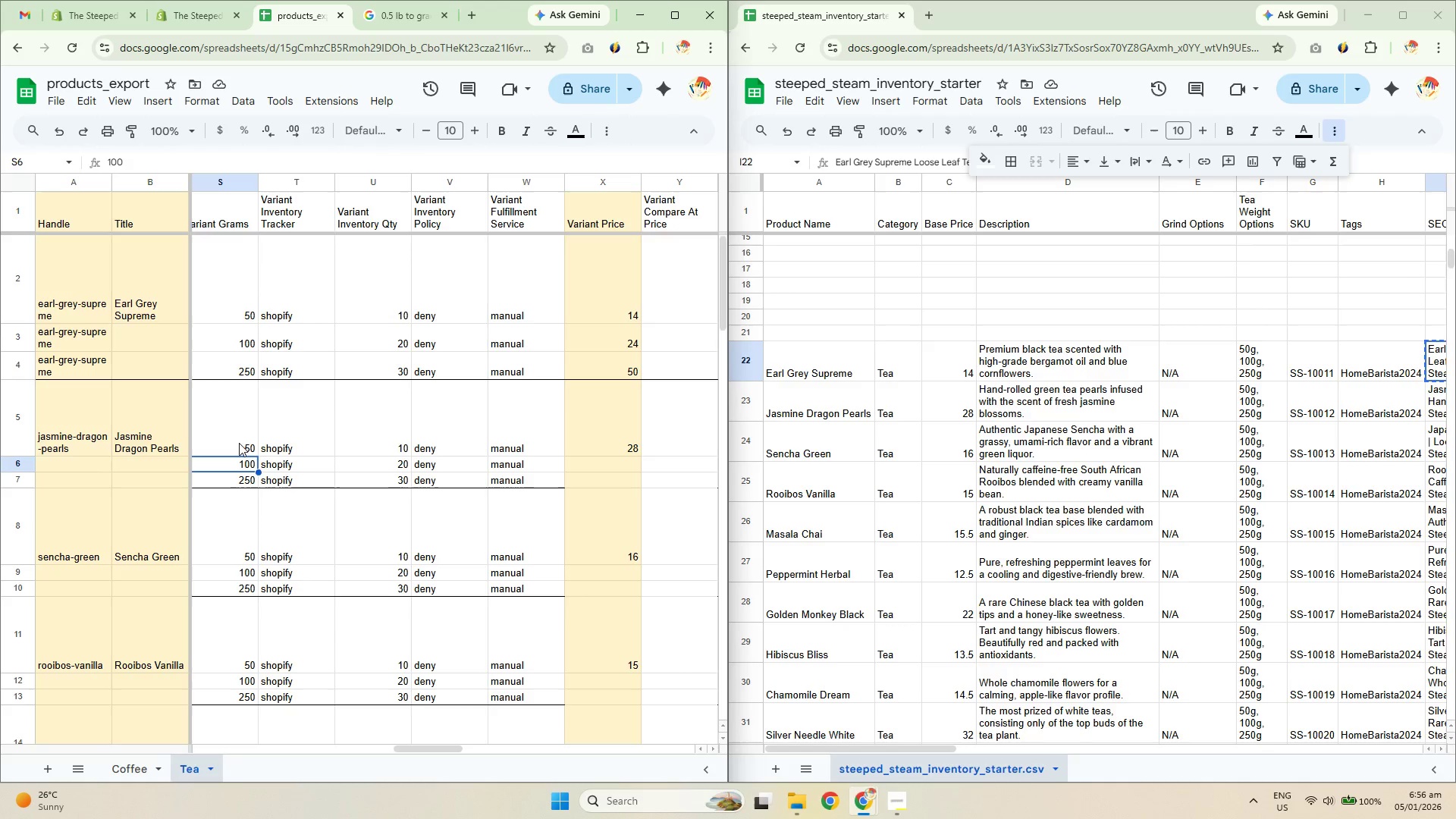 
left_click([238, 441])
 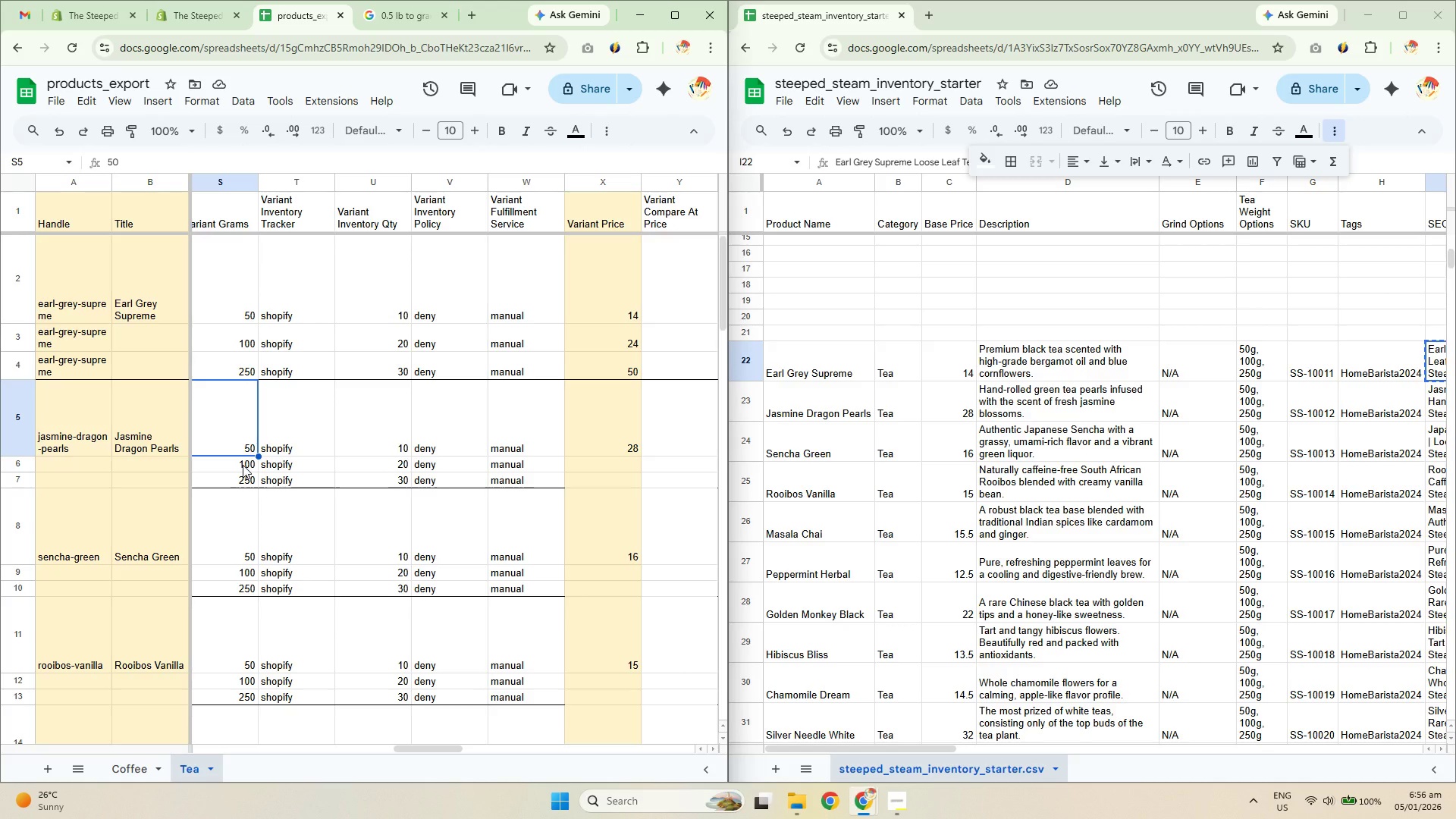 
left_click([243, 465])
 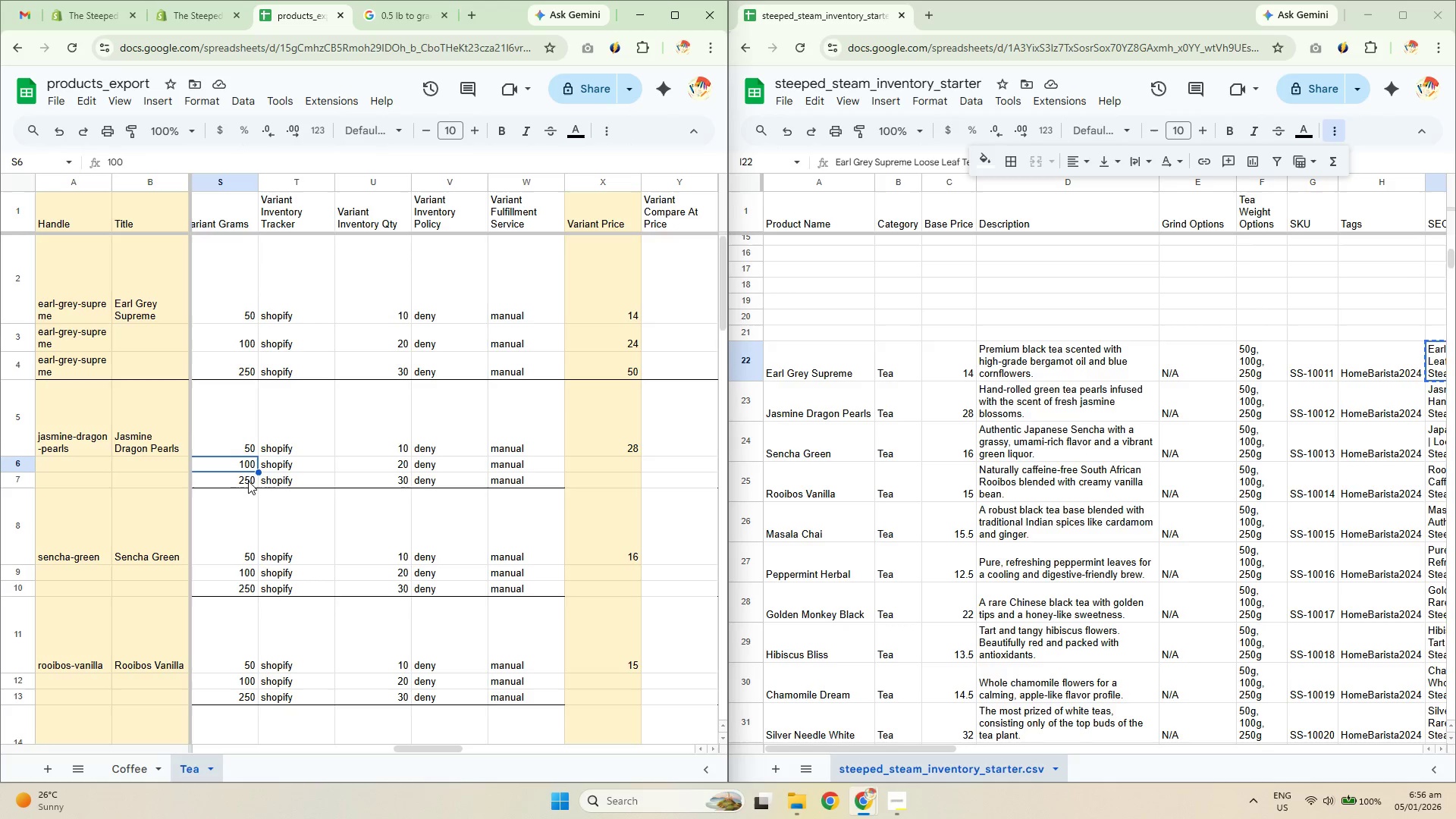 
left_click([248, 483])
 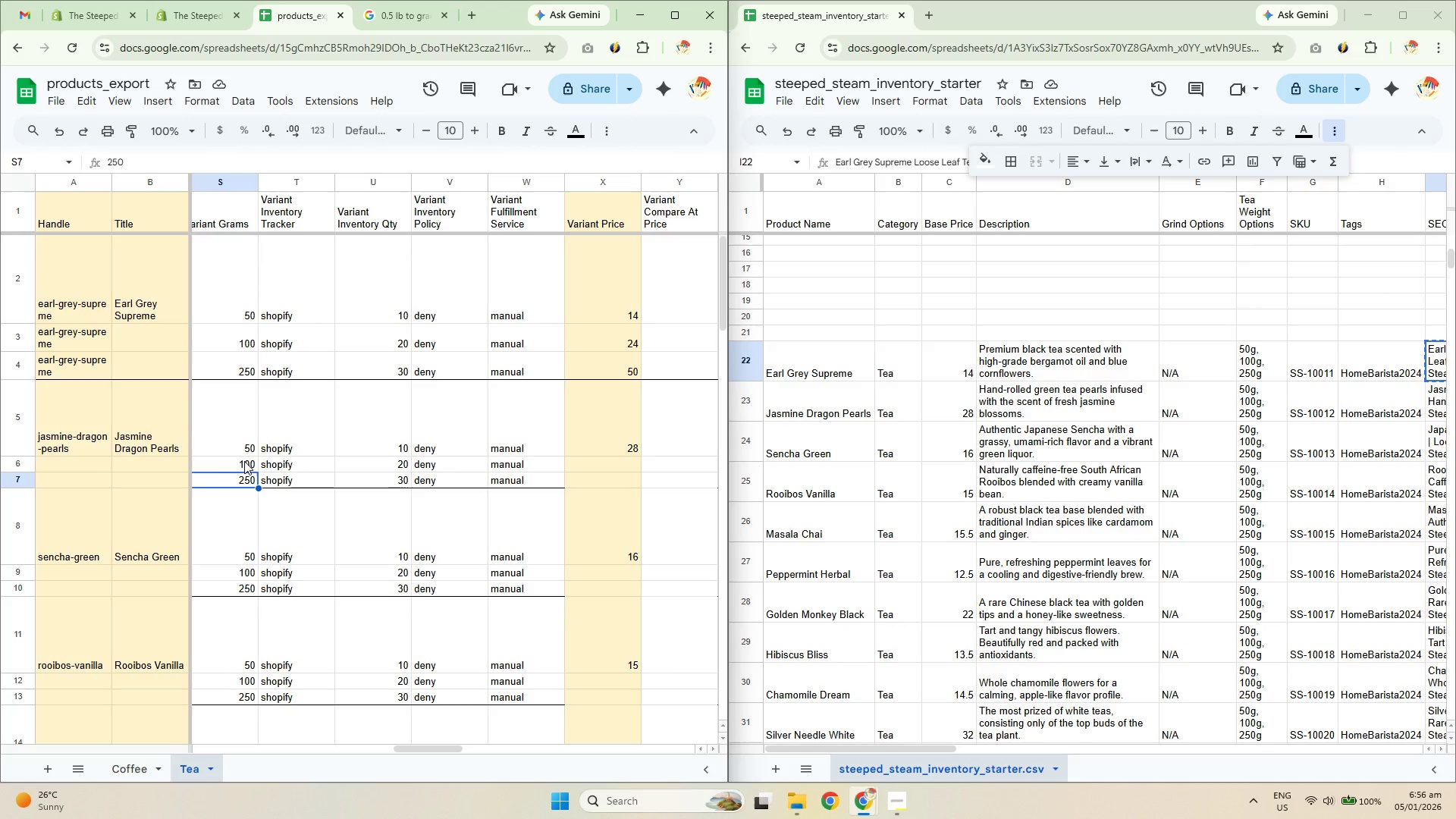 
left_click([238, 450])
 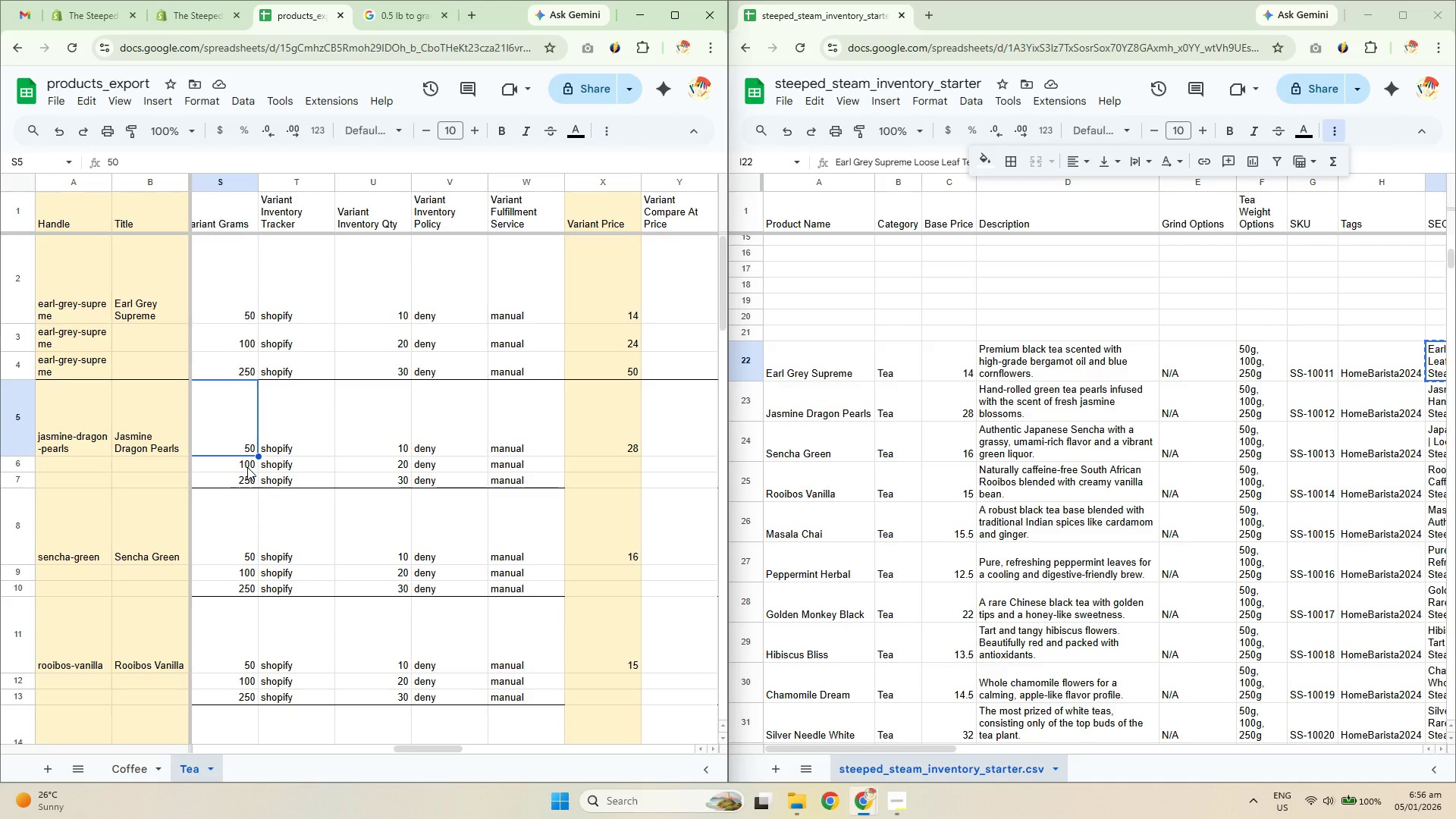 
left_click([247, 466])
 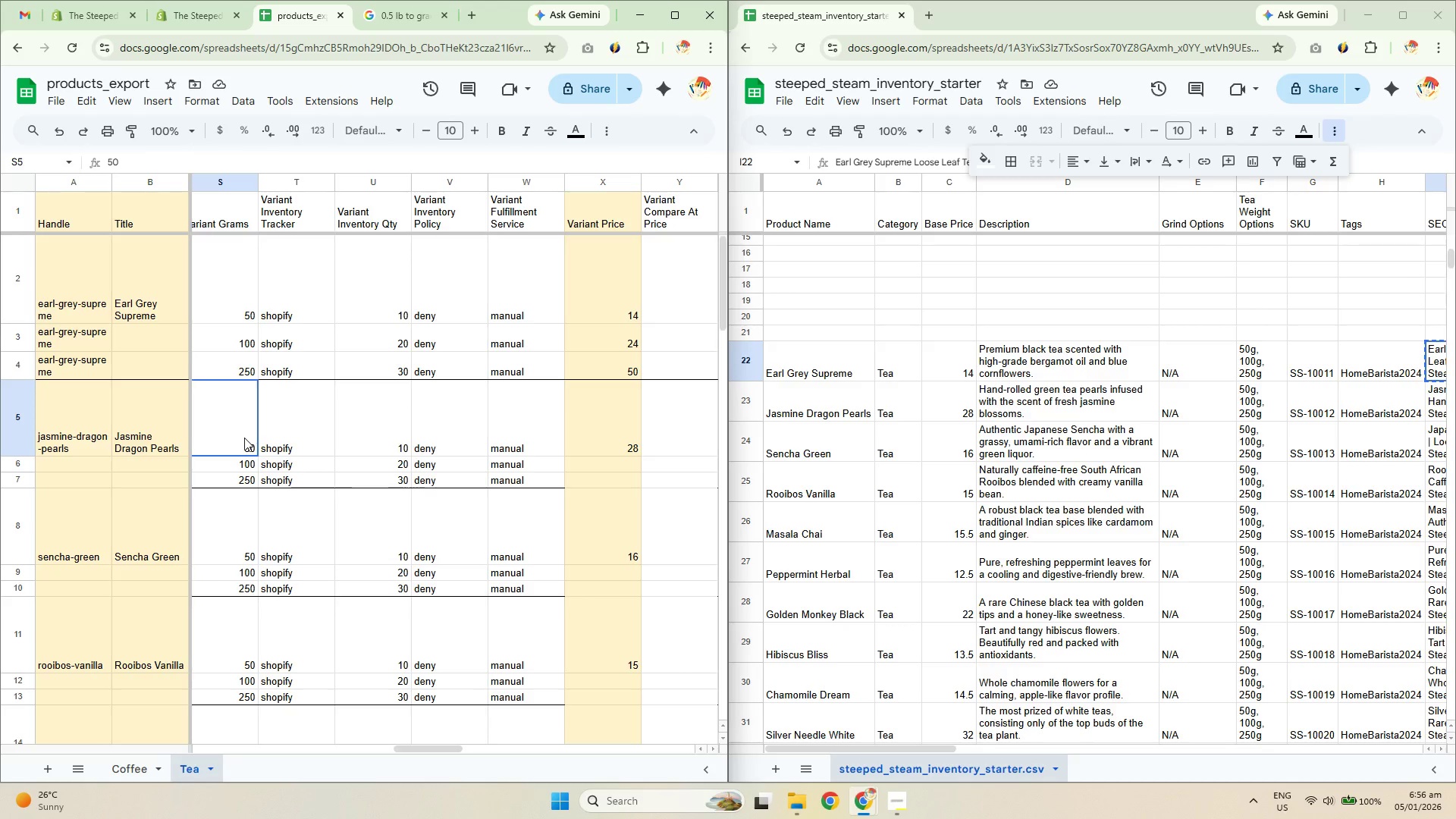 
wait(8.61)
 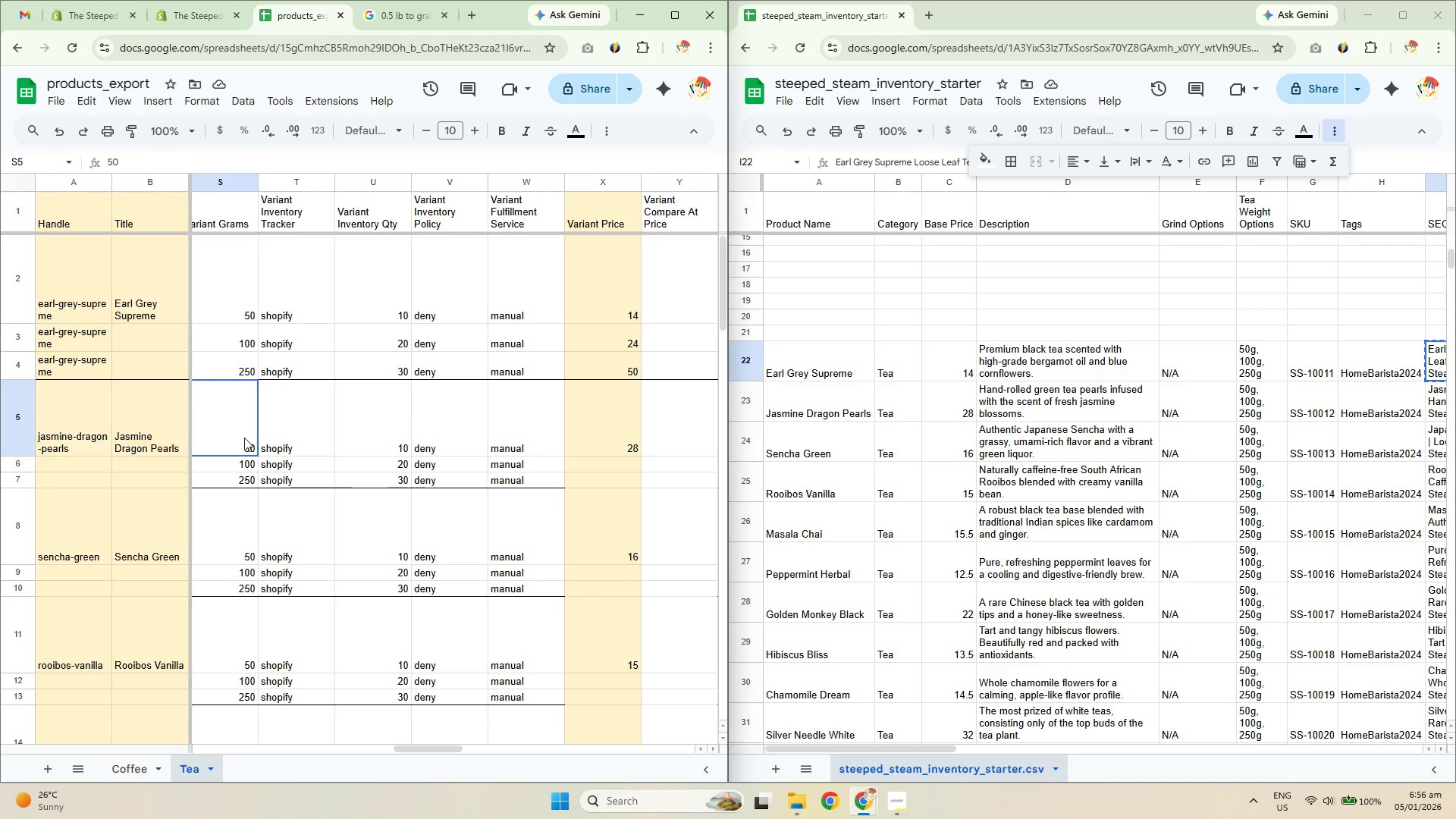 
left_click([252, 466])
 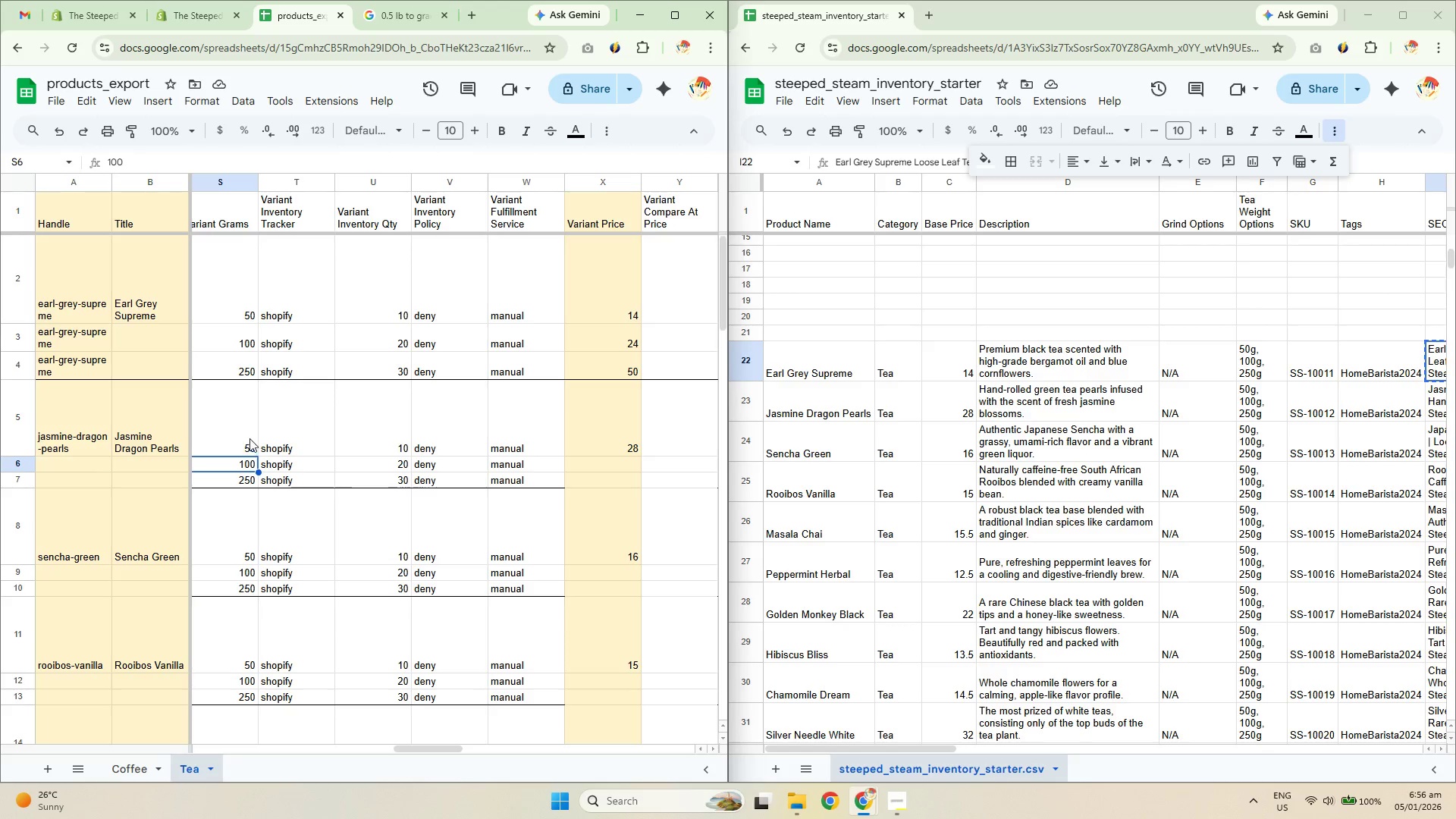 
left_click([249, 435])
 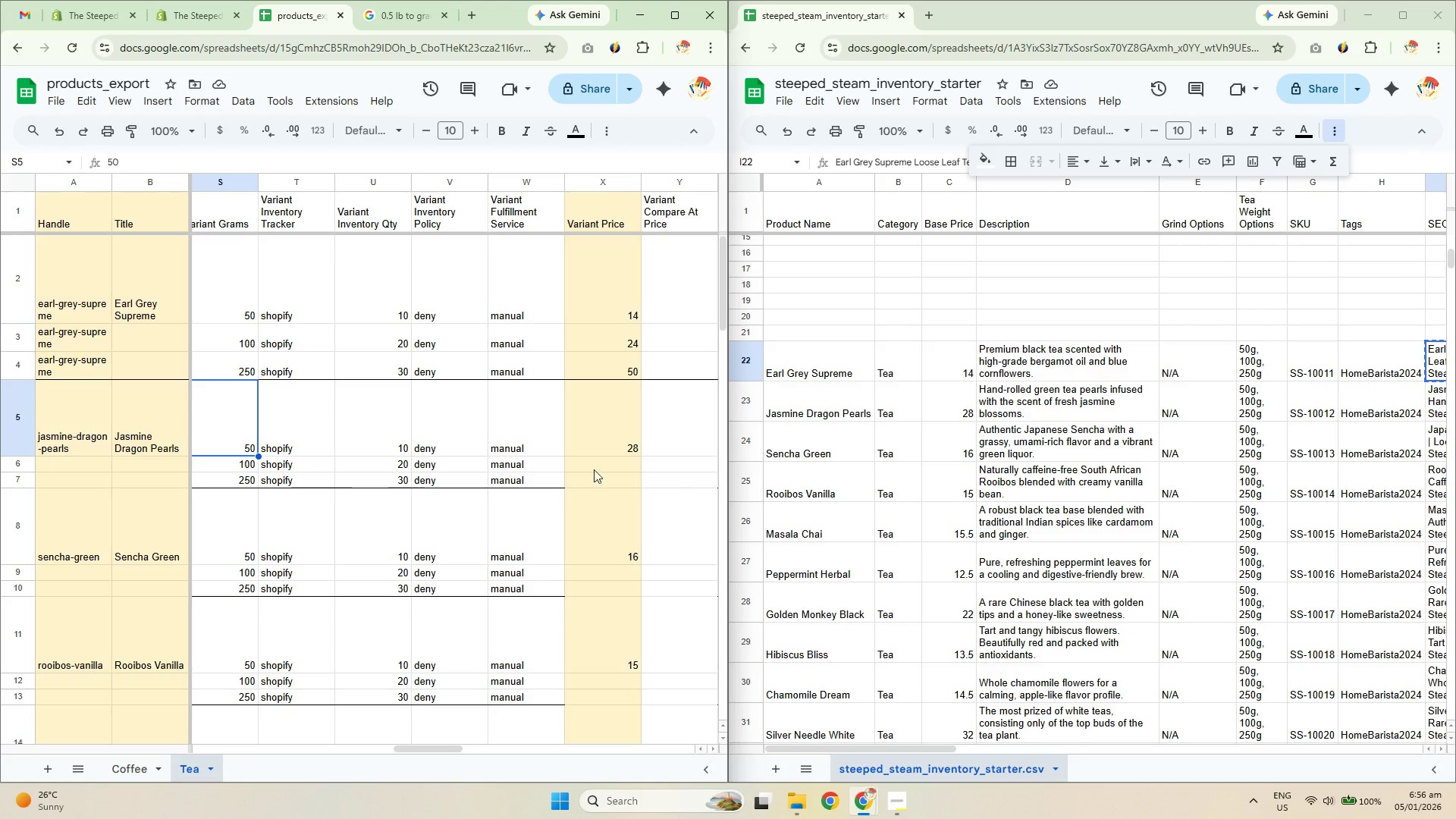 
left_click([257, 458])
 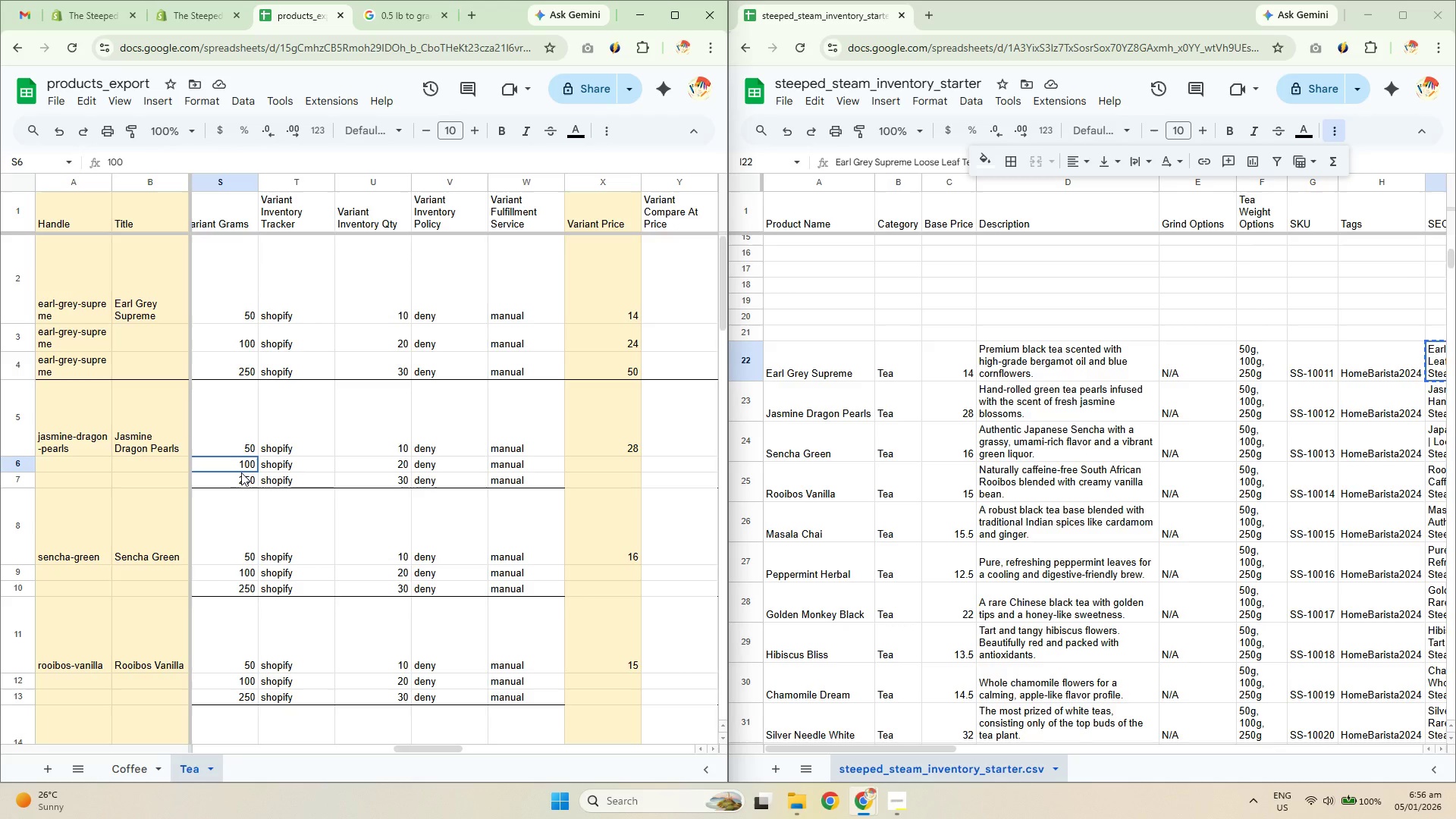 
double_click([247, 479])
 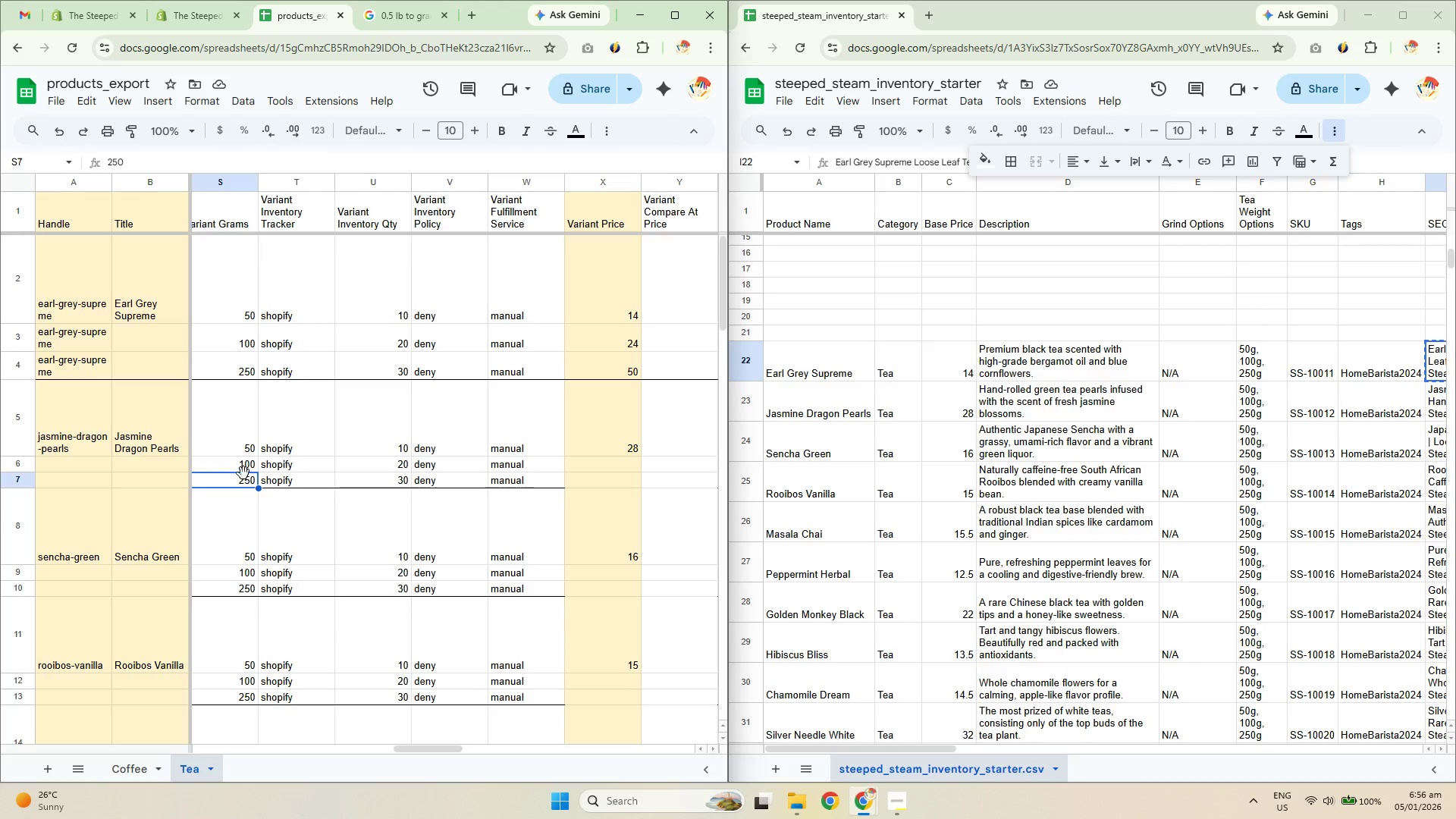 
left_click([239, 467])
 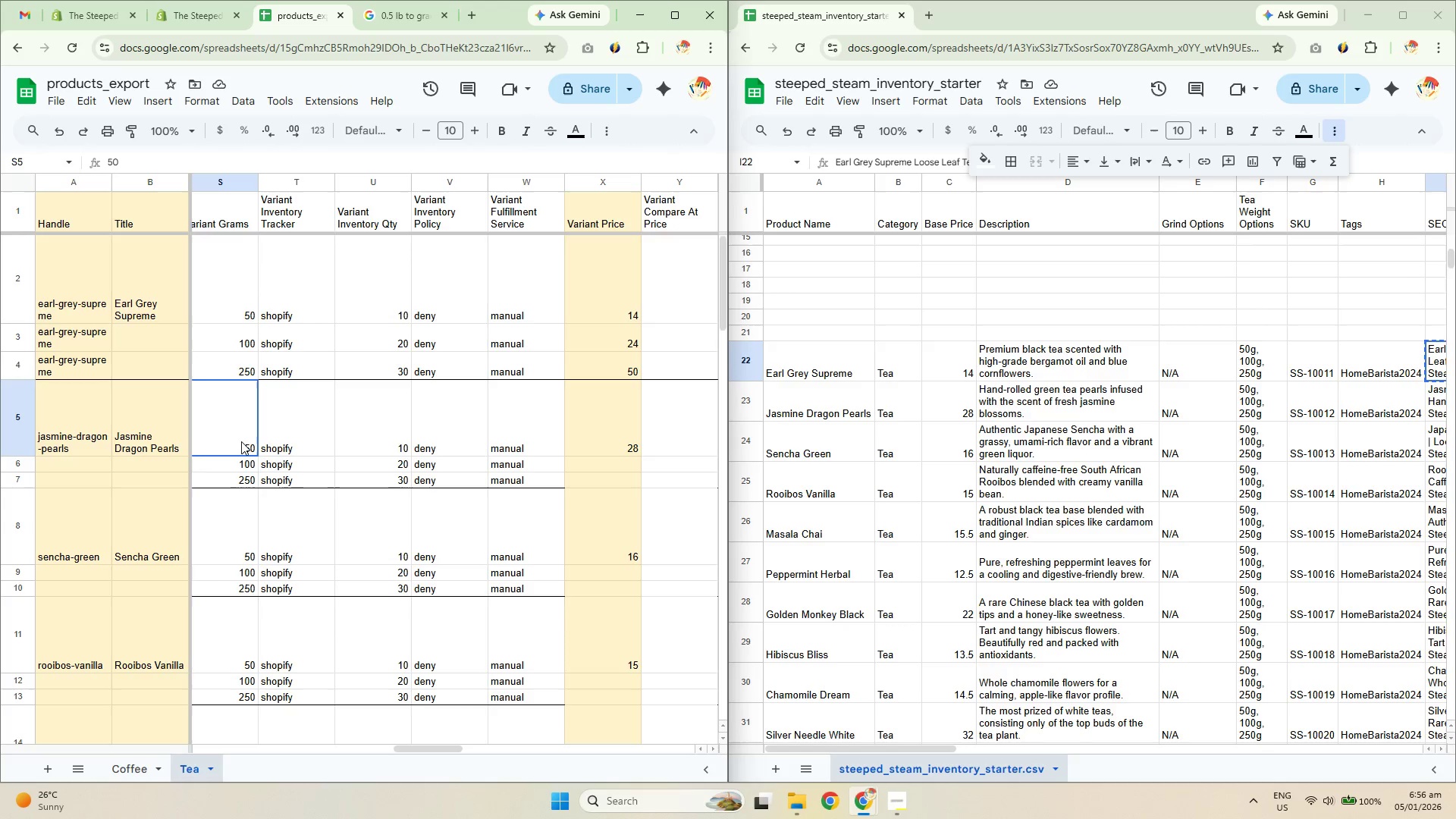 
double_click([247, 451])
 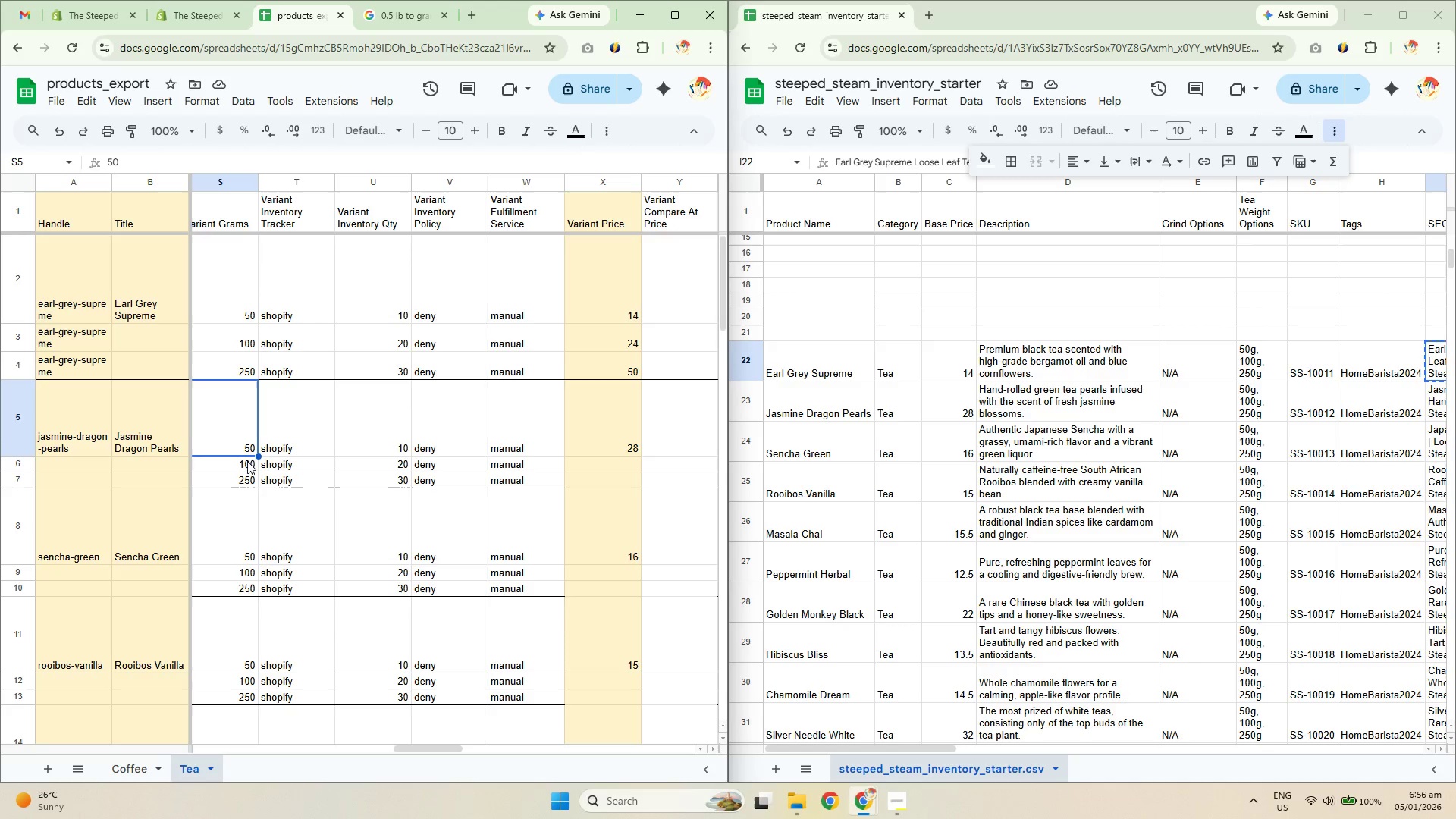 
triple_click([247, 463])
 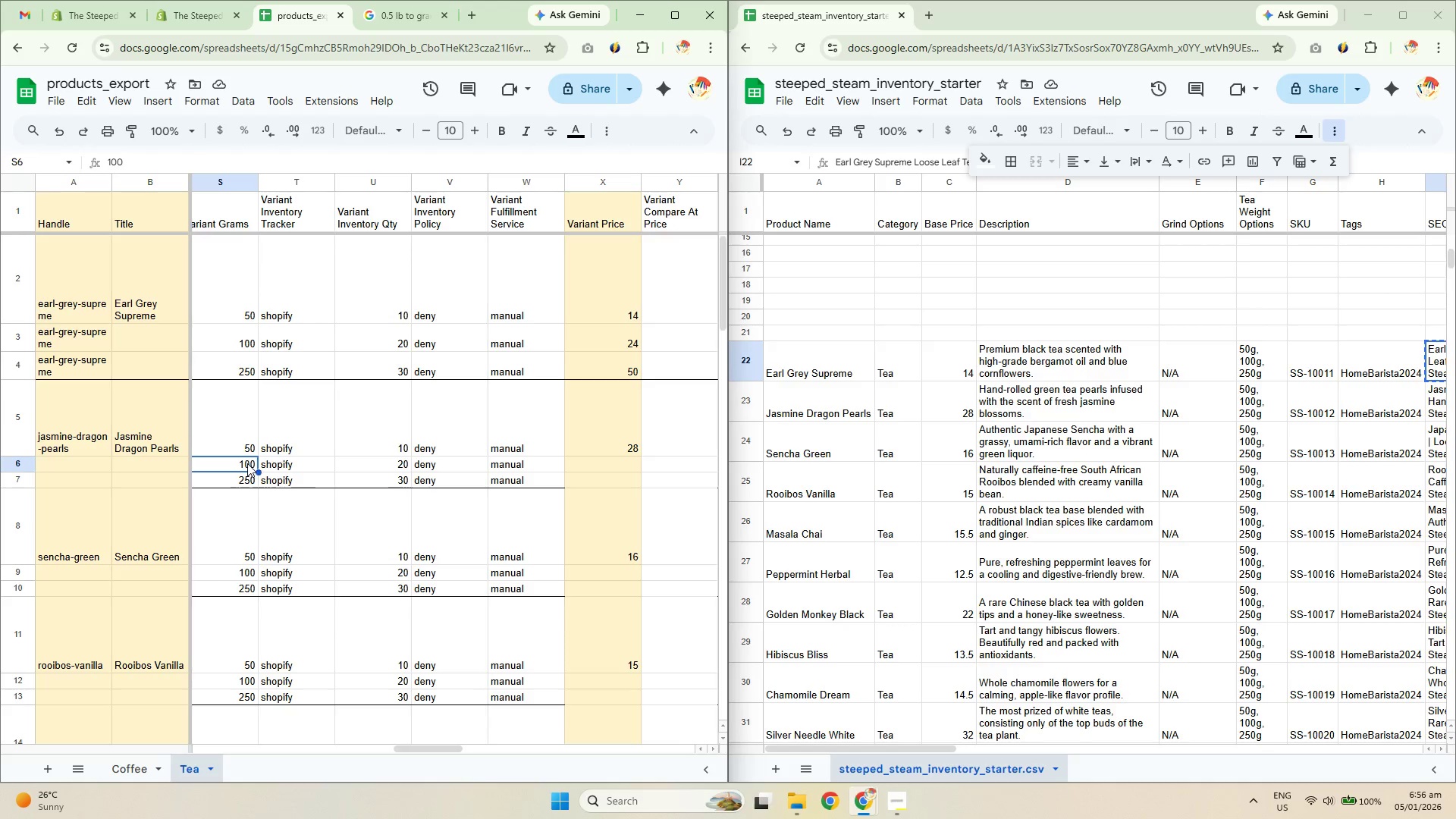 
triple_click([243, 483])
 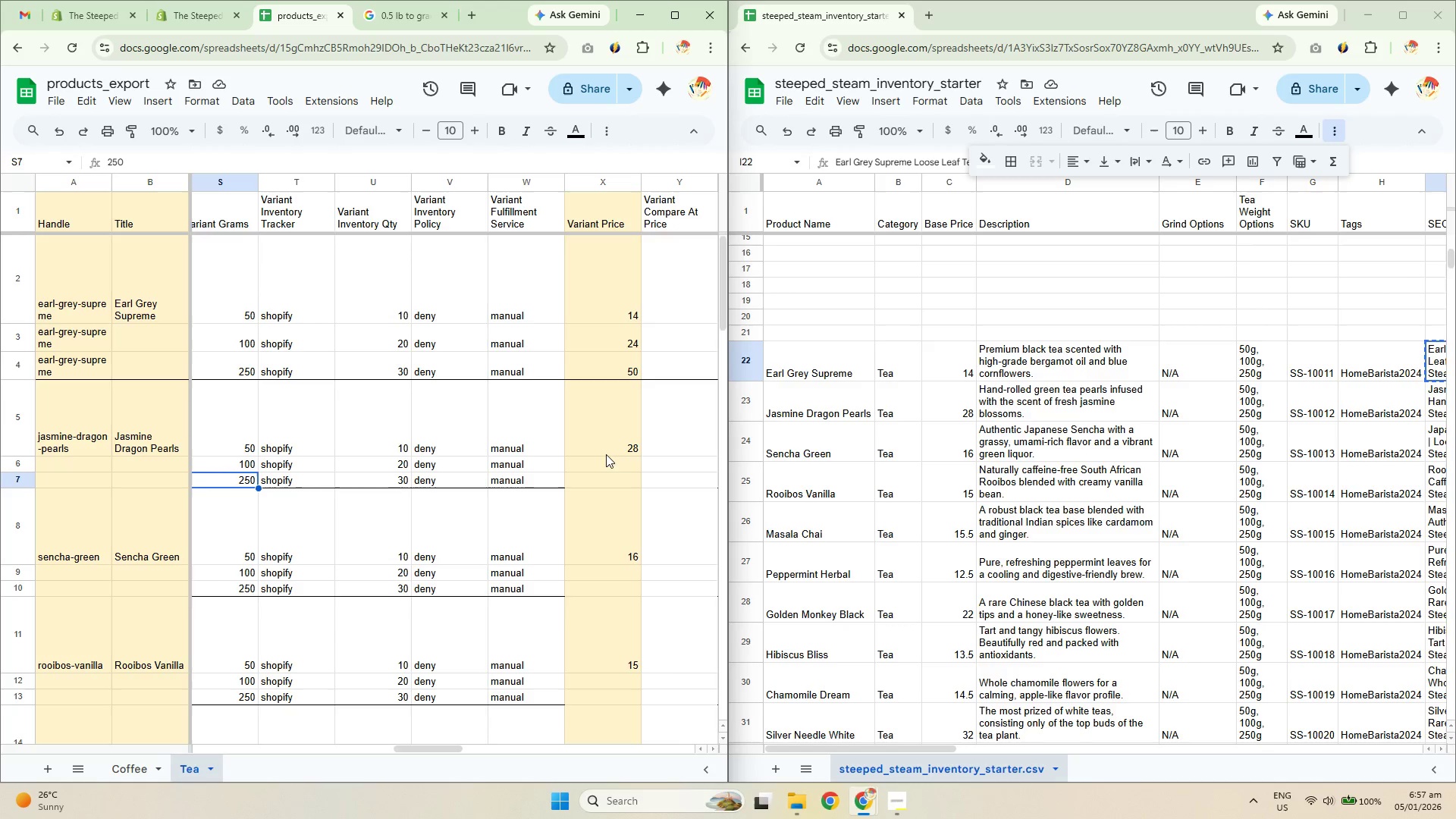 
left_click_drag(start_coordinate=[618, 443], to_coordinate=[611, 484])
 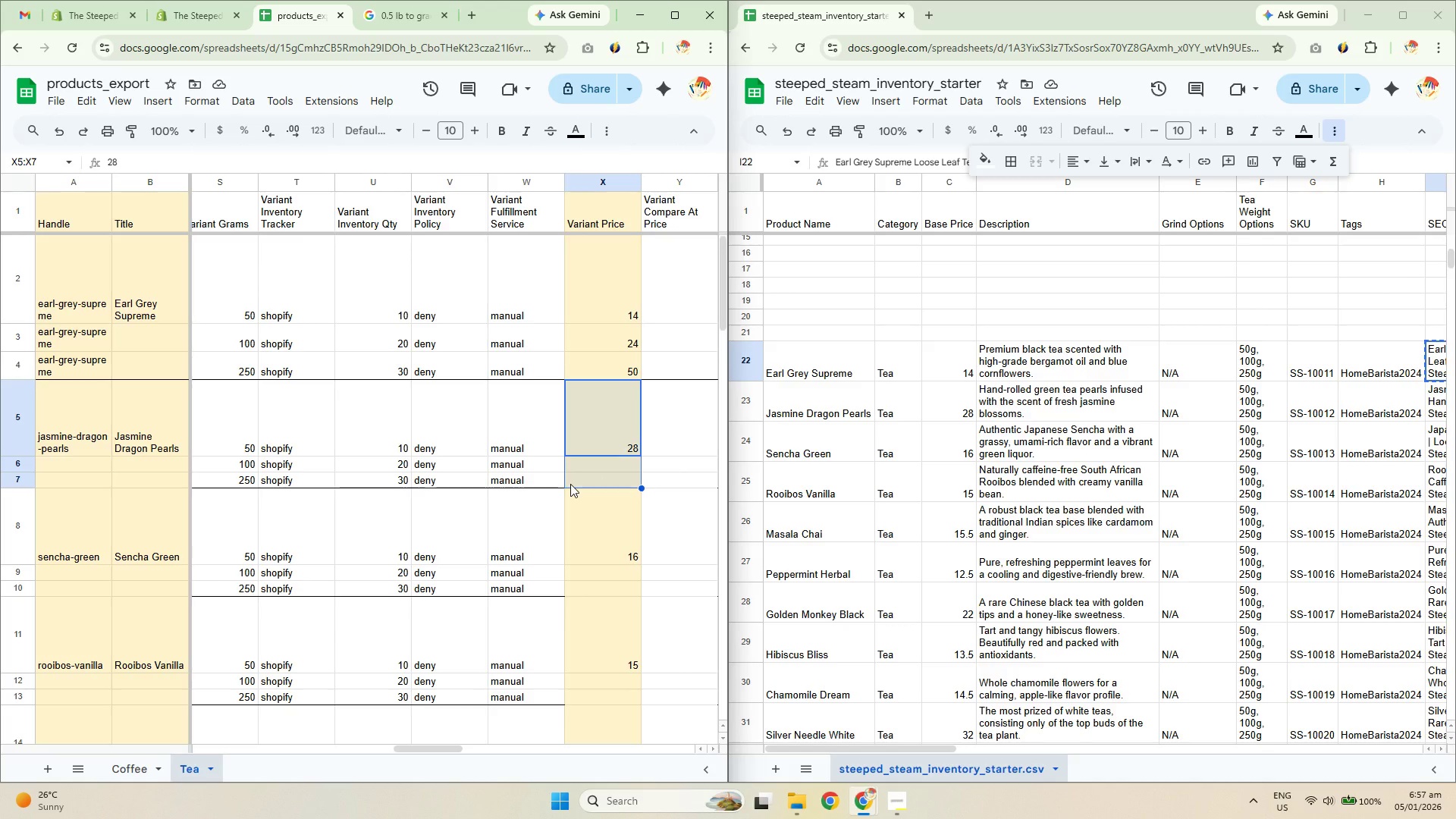 
wait(11.39)
 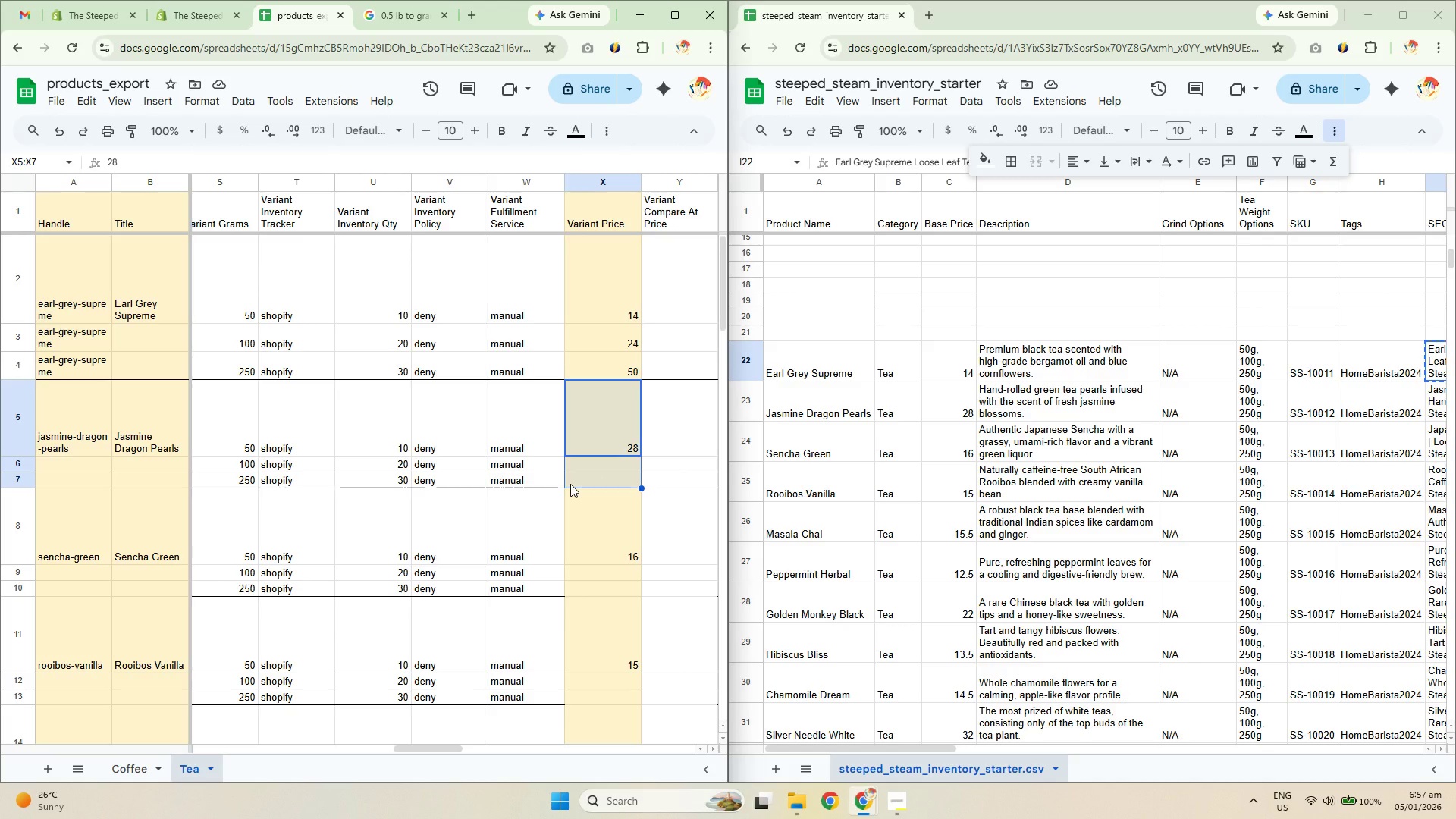 
left_click([314, 460])
 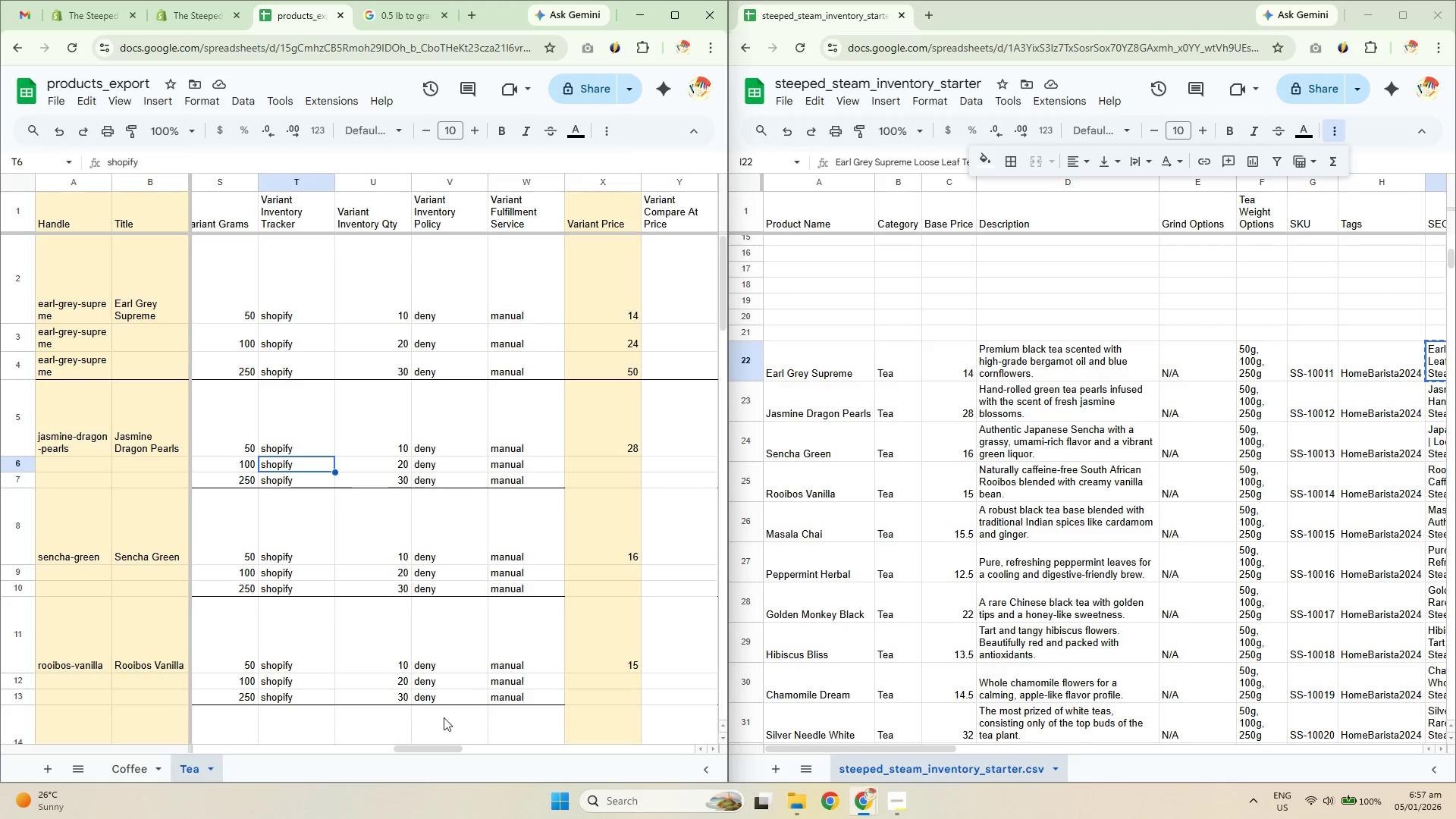 
left_click_drag(start_coordinate=[444, 745], to_coordinate=[433, 739])
 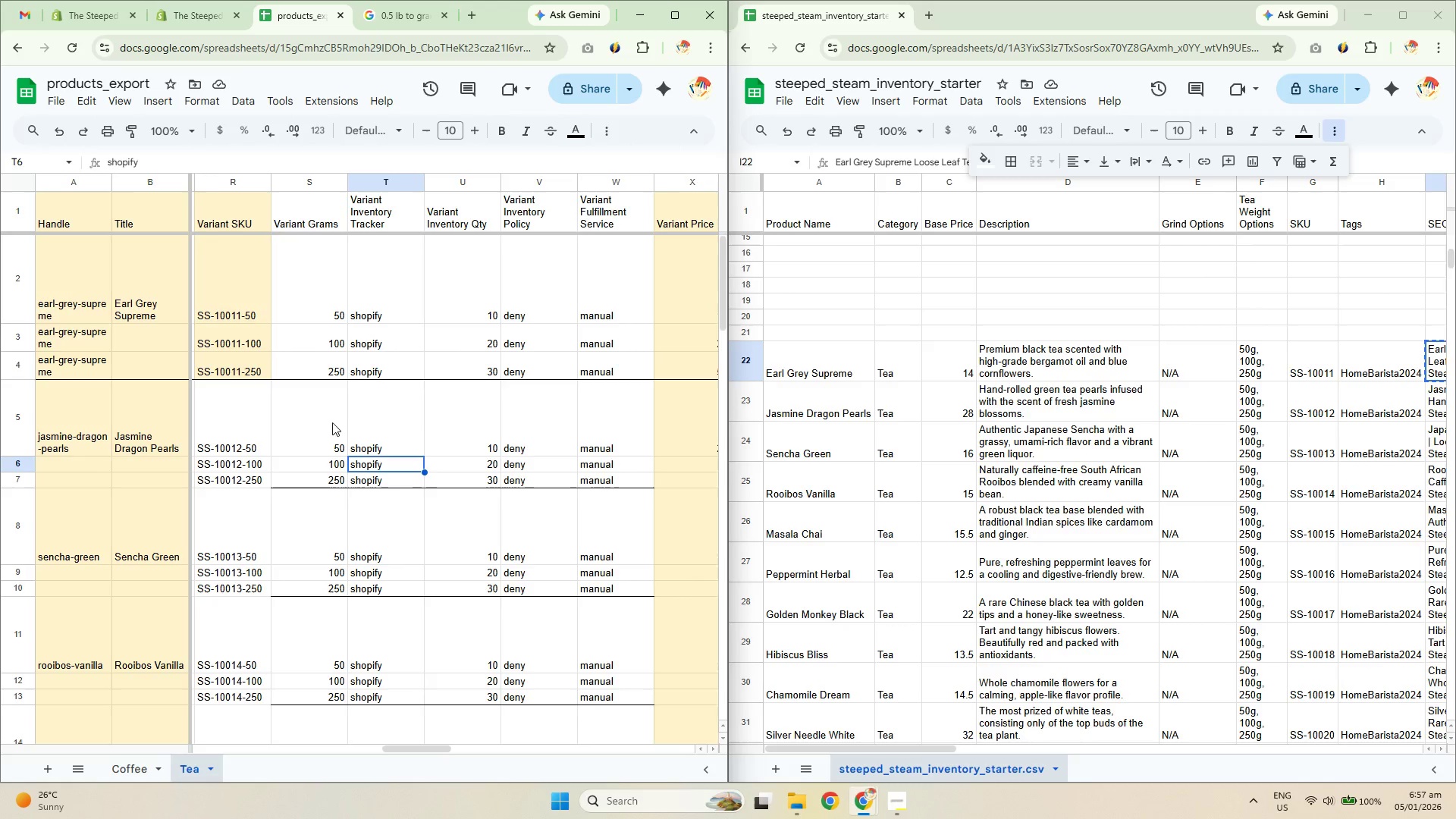 
left_click([325, 422])
 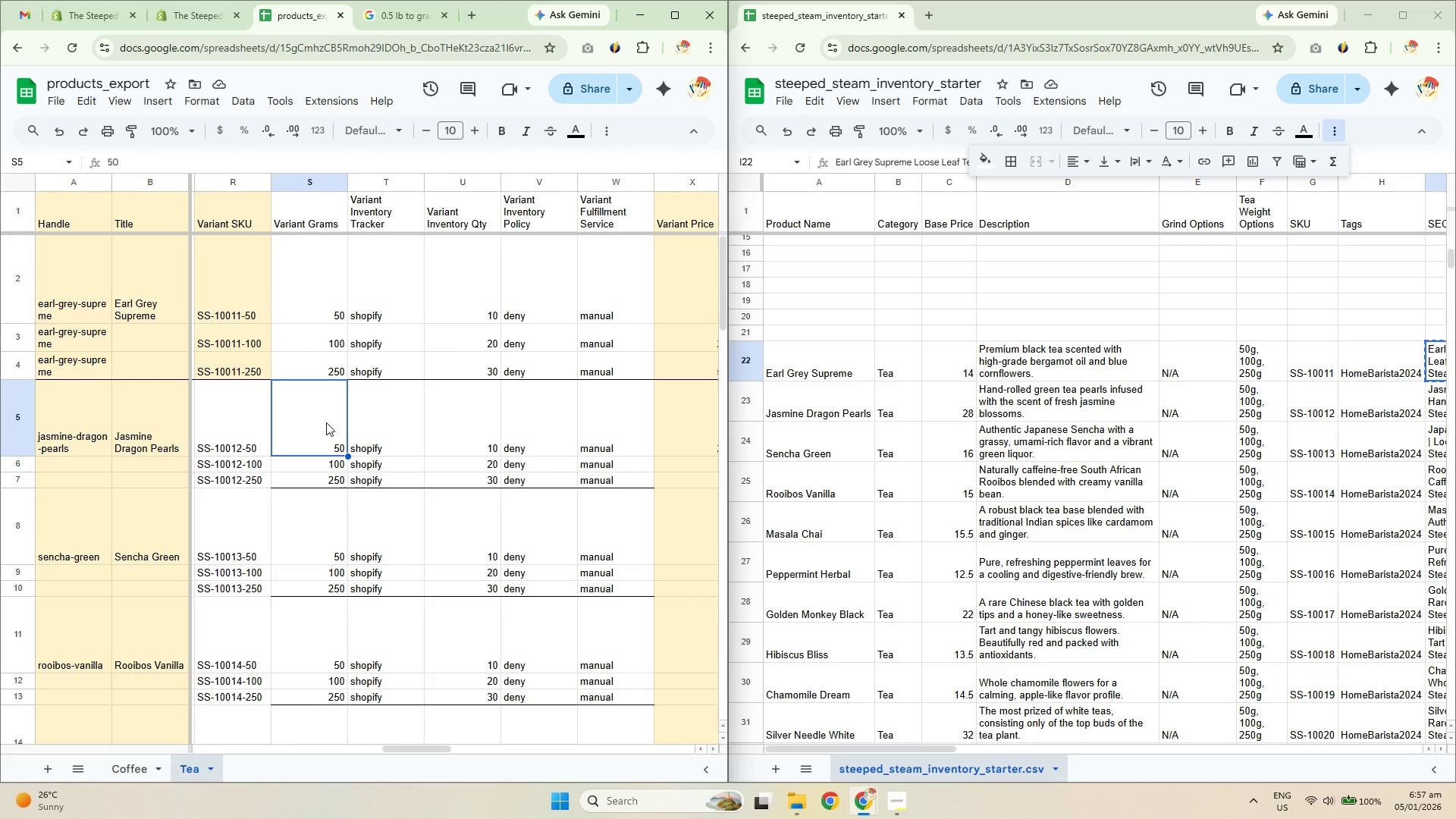 
wait(10.31)
 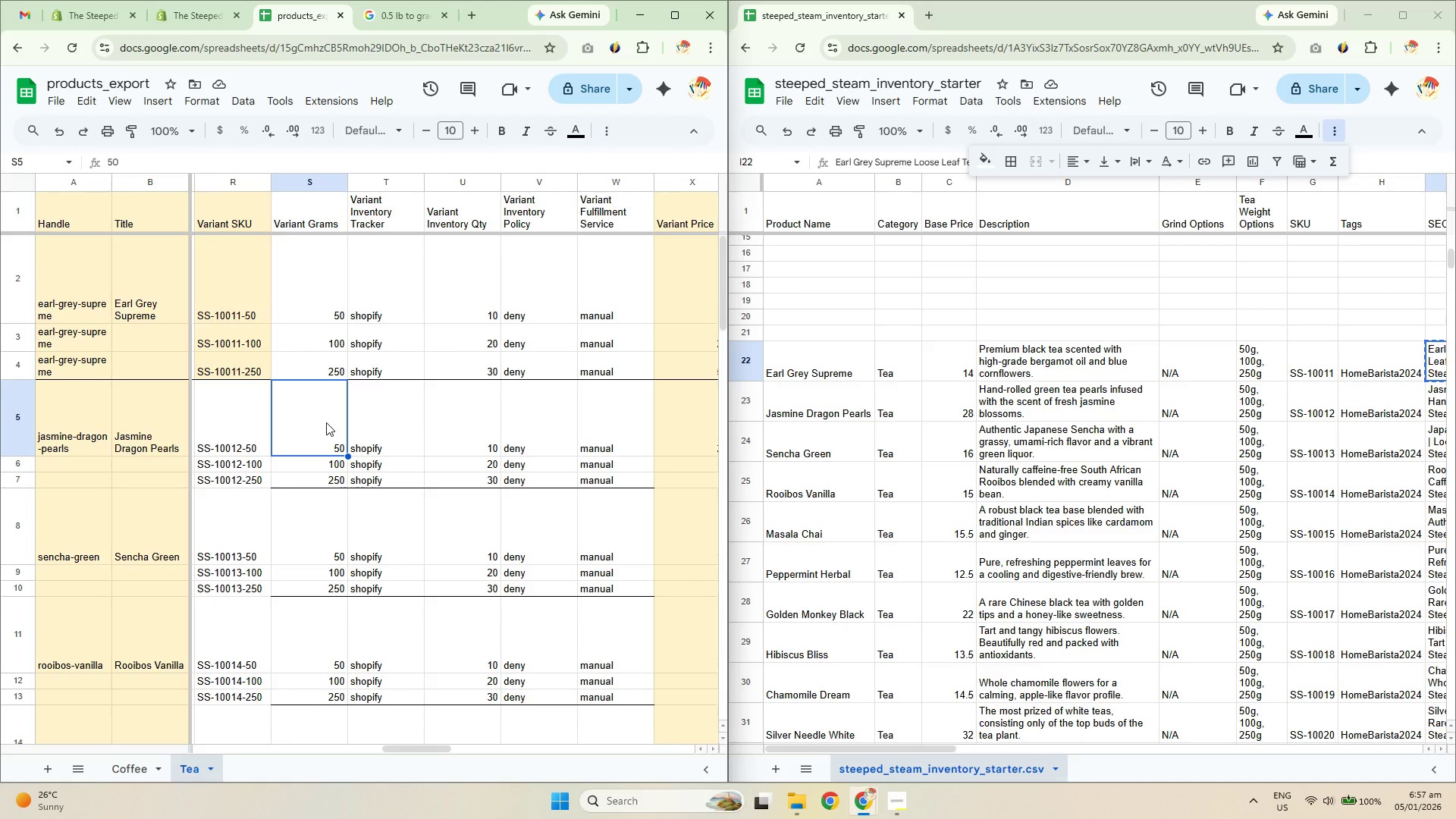 
left_click([519, 476])
 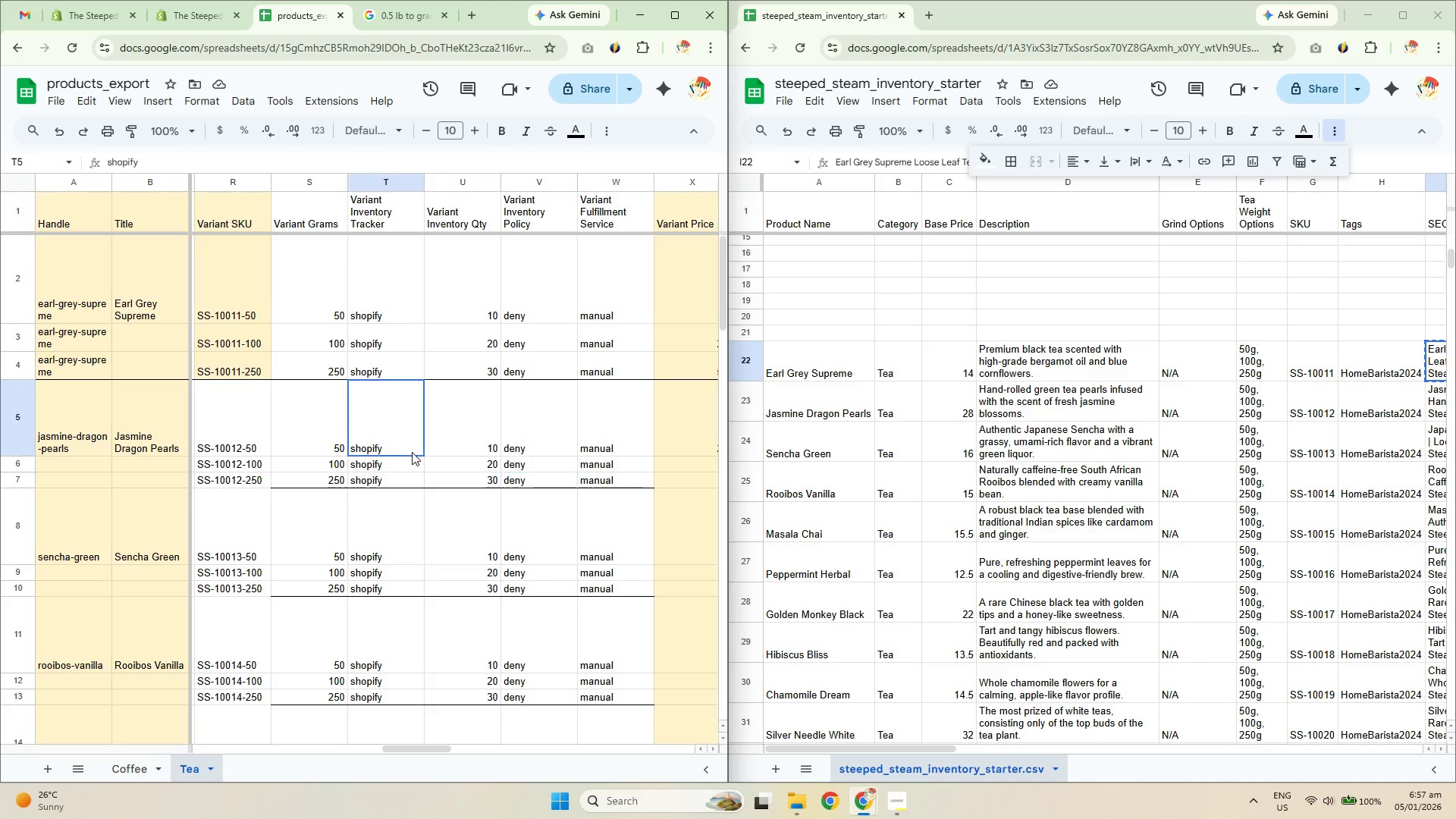 
left_click_drag(start_coordinate=[349, 452], to_coordinate=[343, 450])
 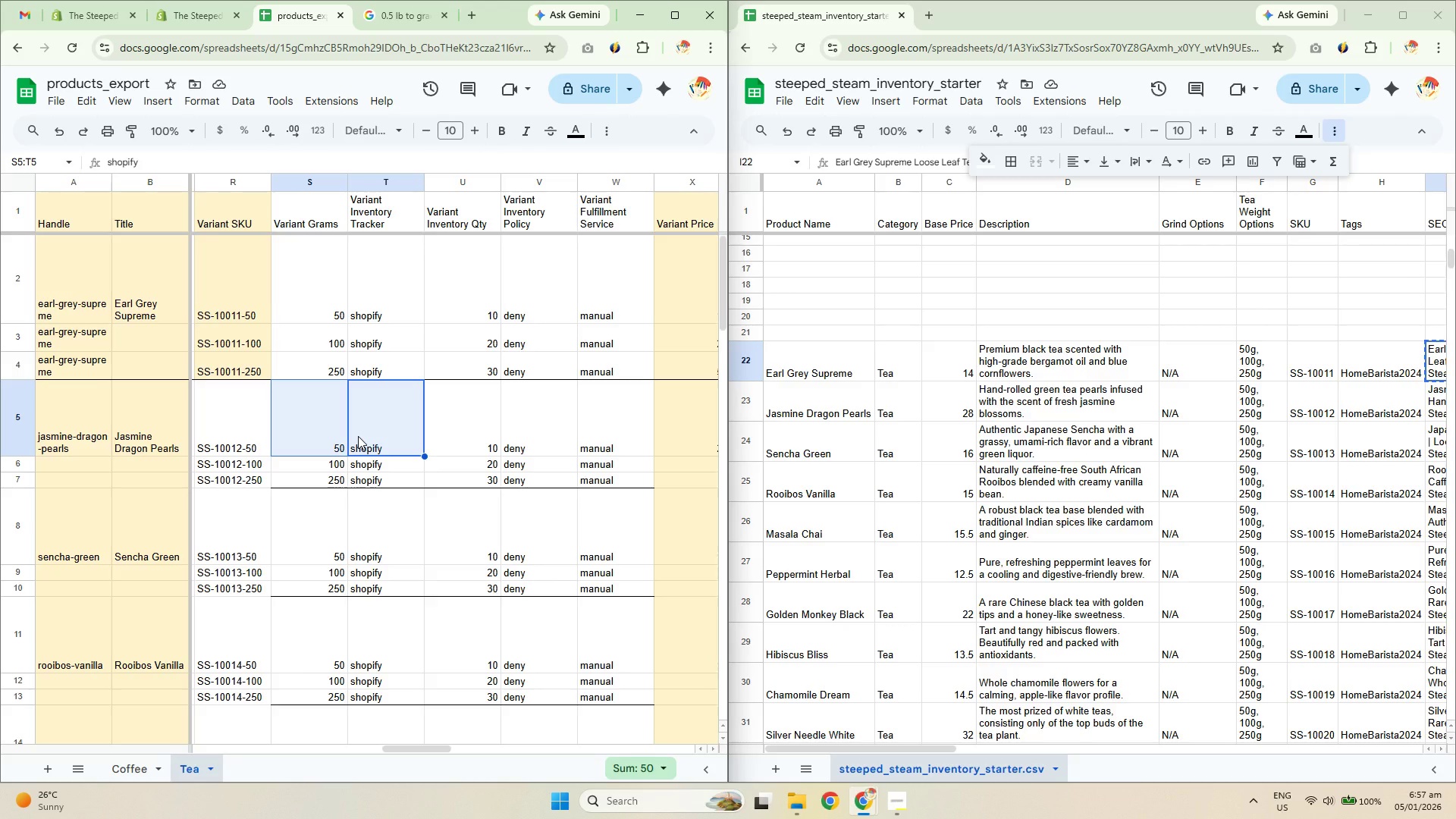 
wait(5.03)
 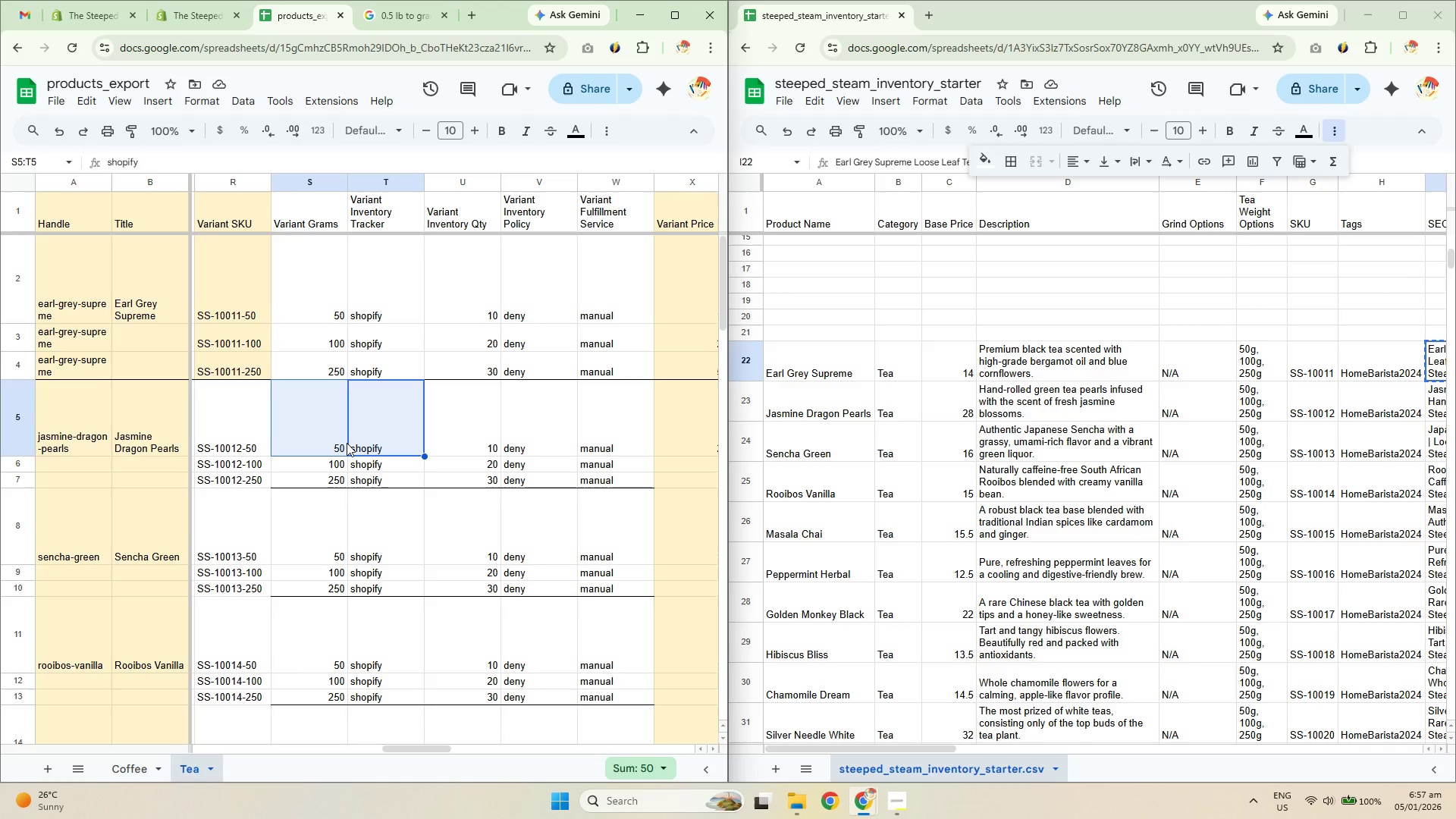 
left_click([521, 462])
 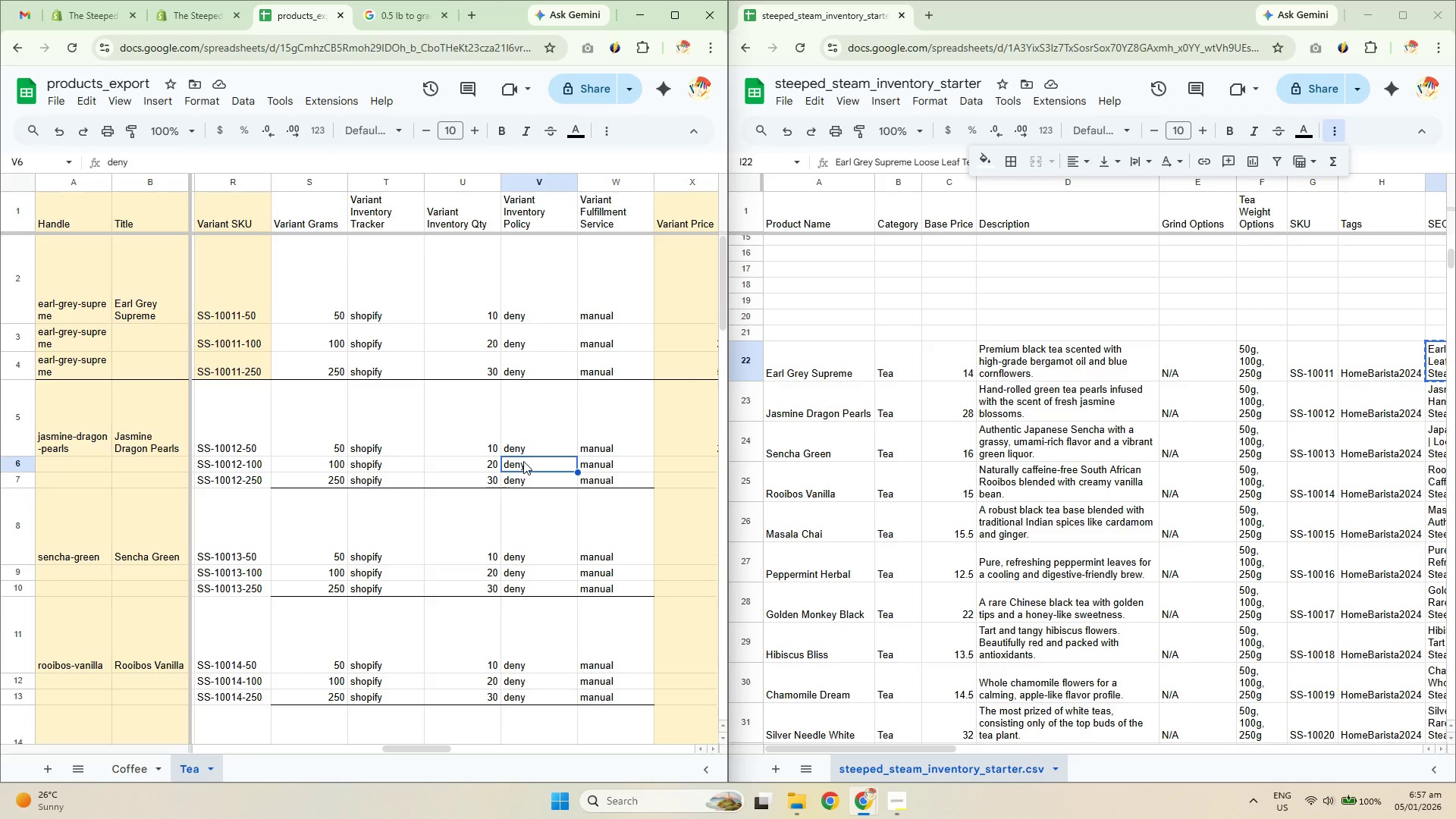 
key(ArrowRight)
 